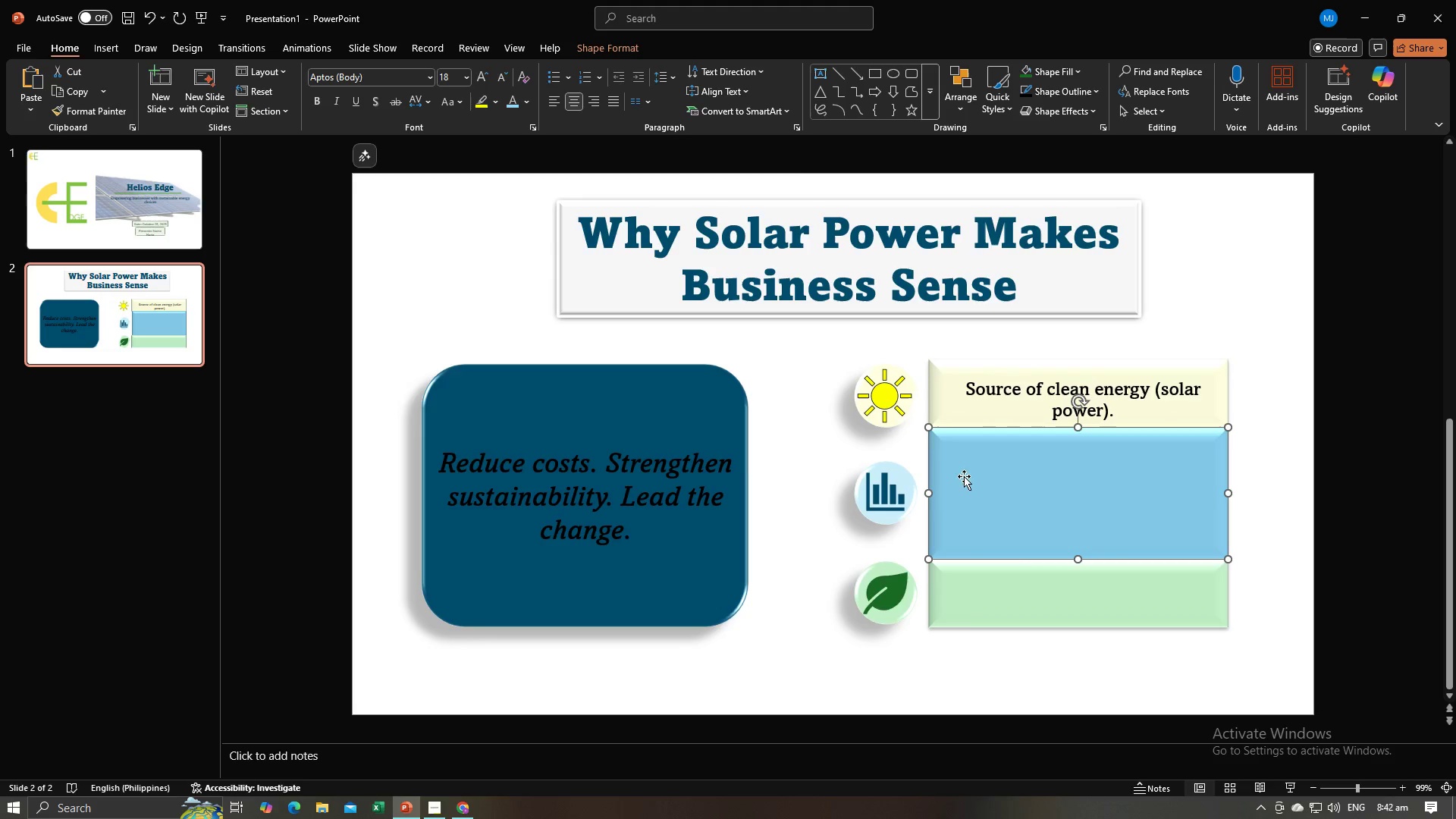 
key(Alt+AltLeft)
 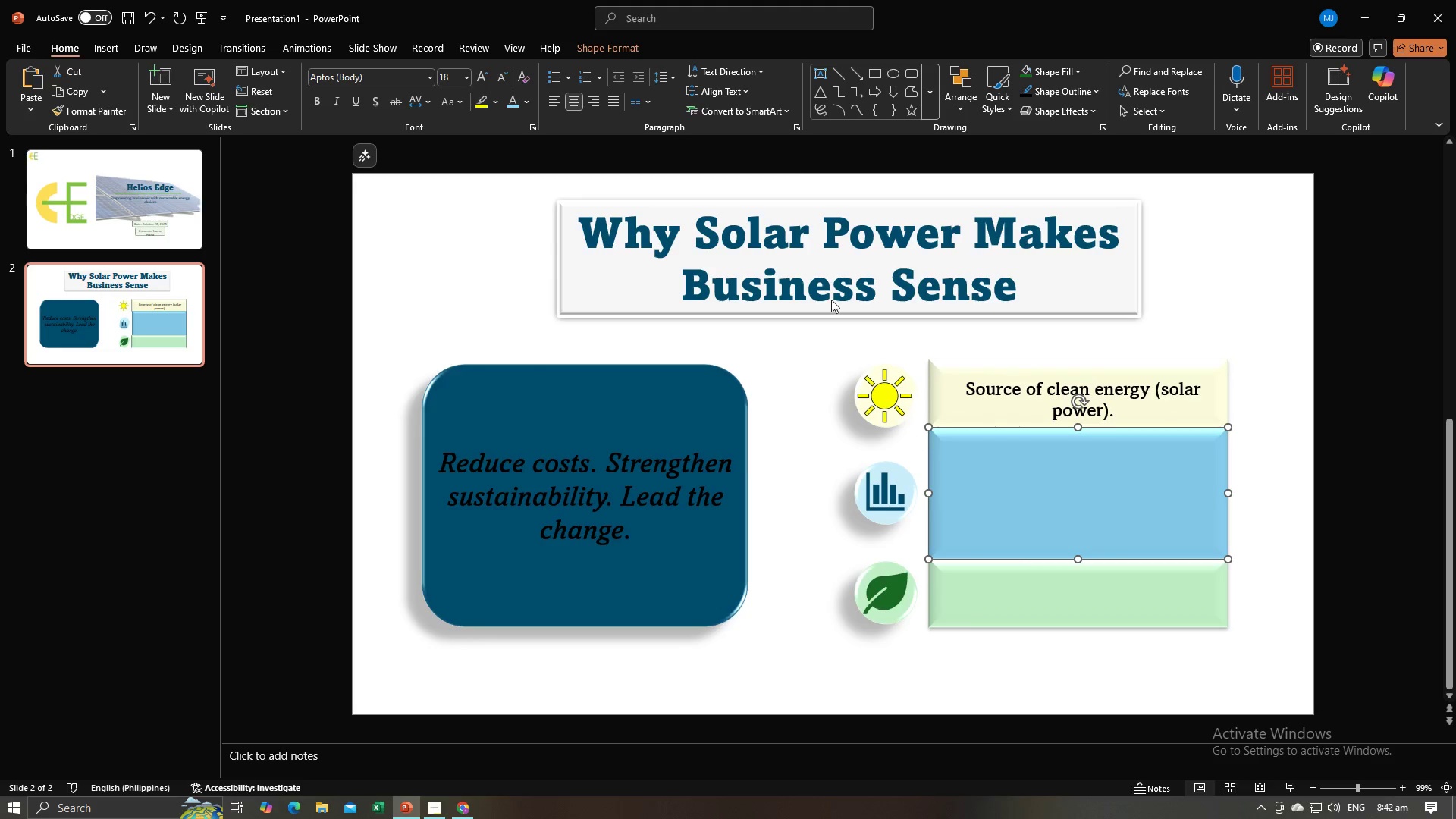 
key(Alt+Tab)
 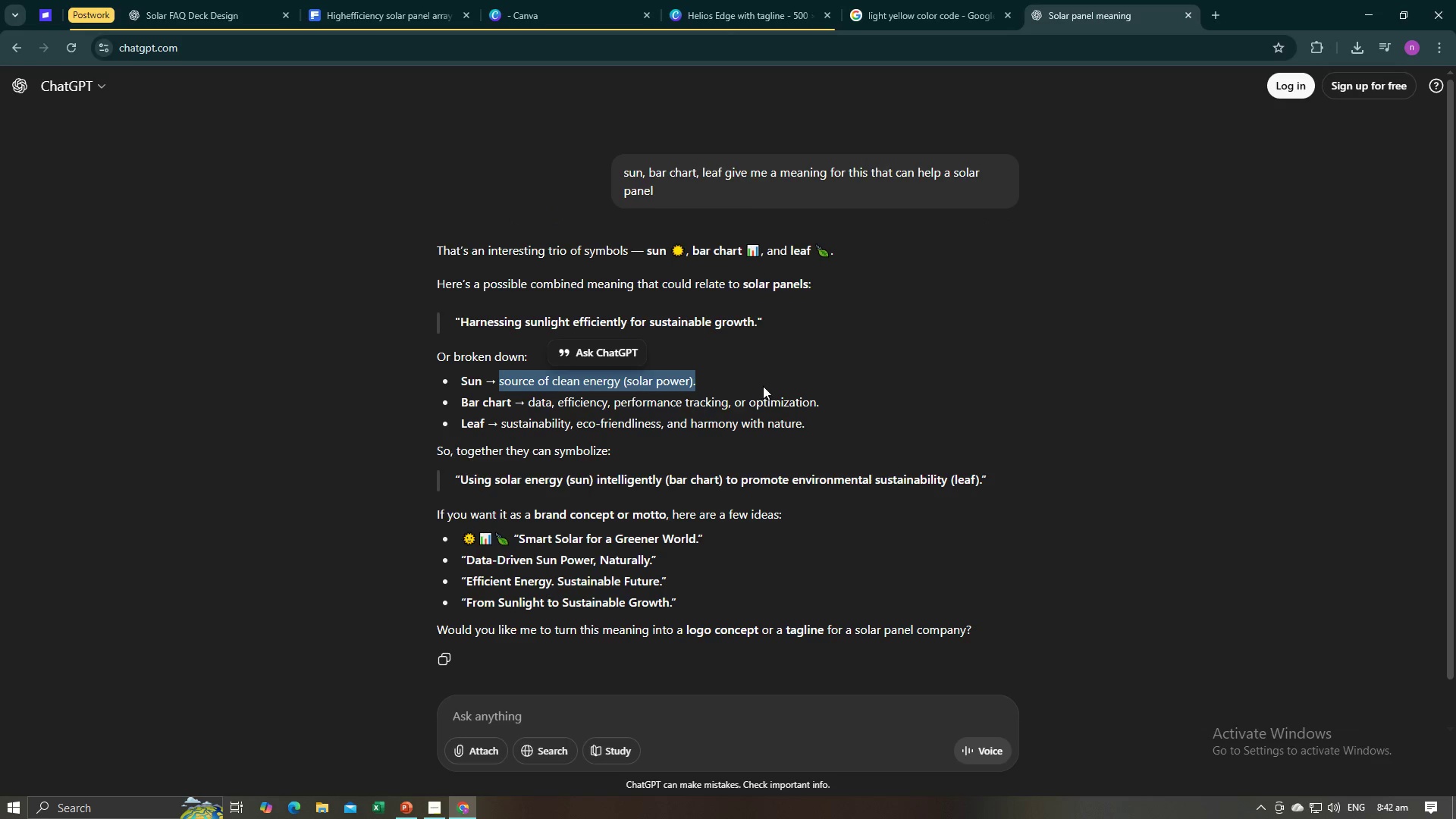 
left_click_drag(start_coordinate=[848, 405], to_coordinate=[530, 411])
 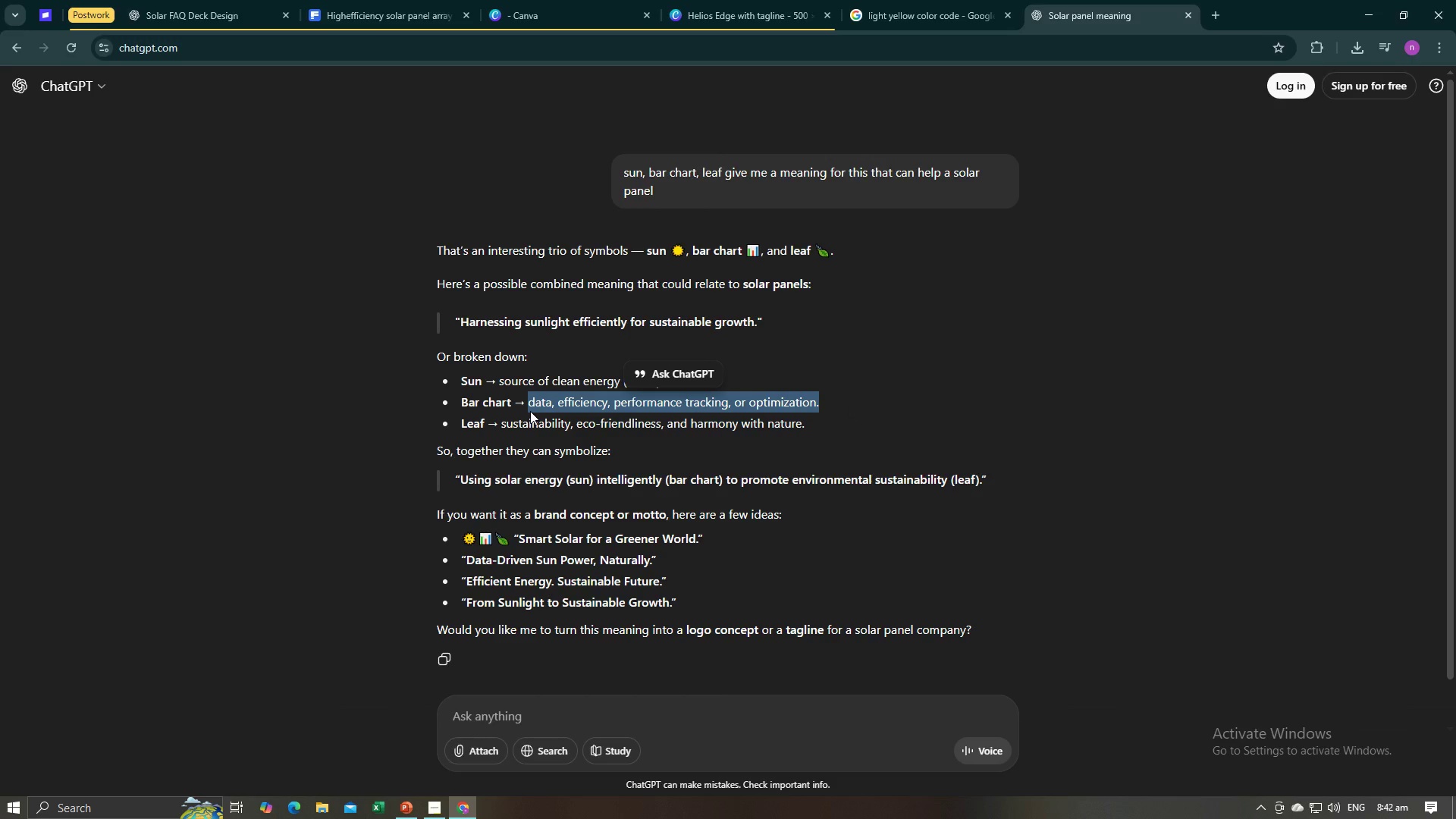 
key(Control+C)
 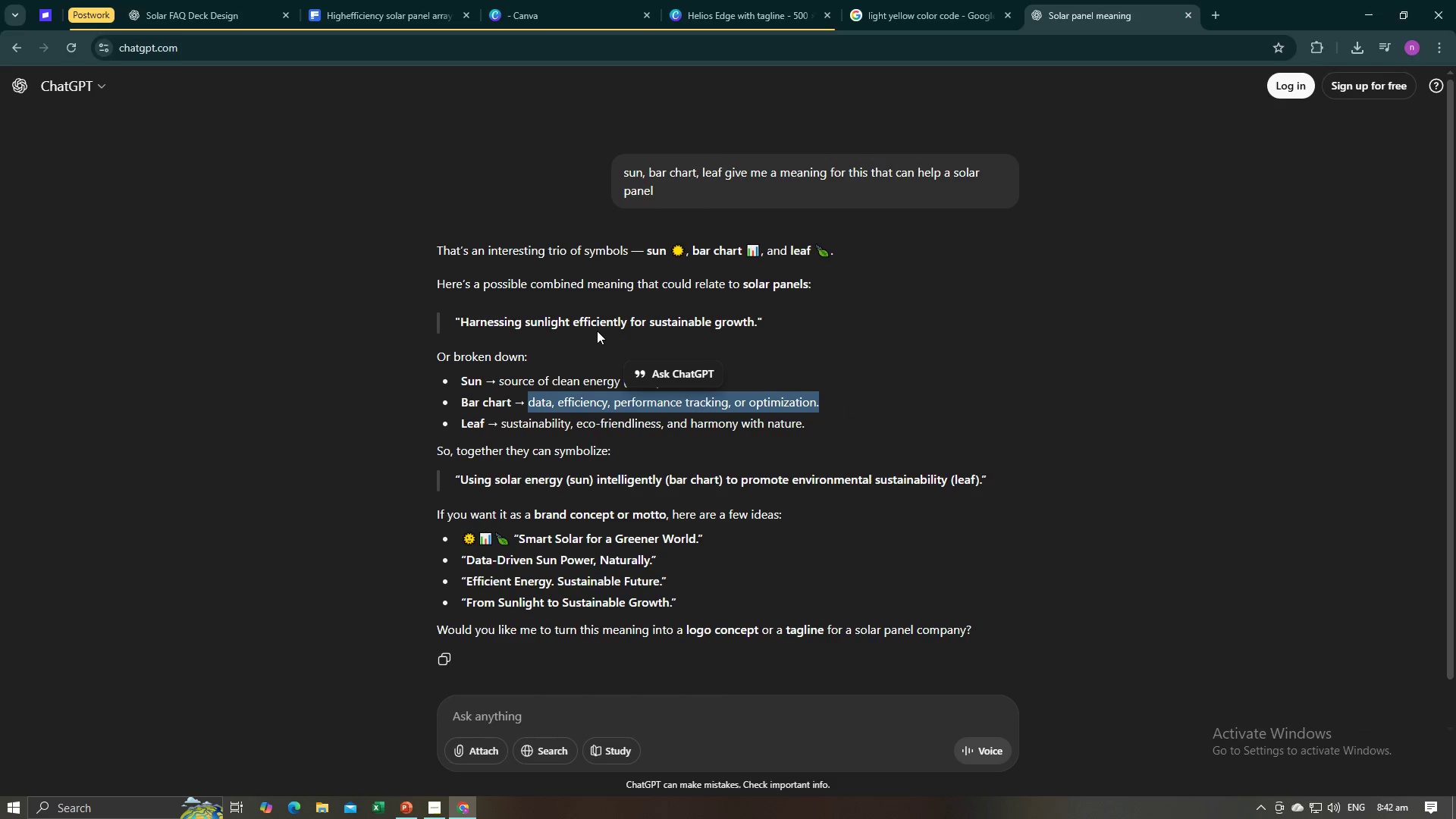 
key(Alt+AltLeft)
 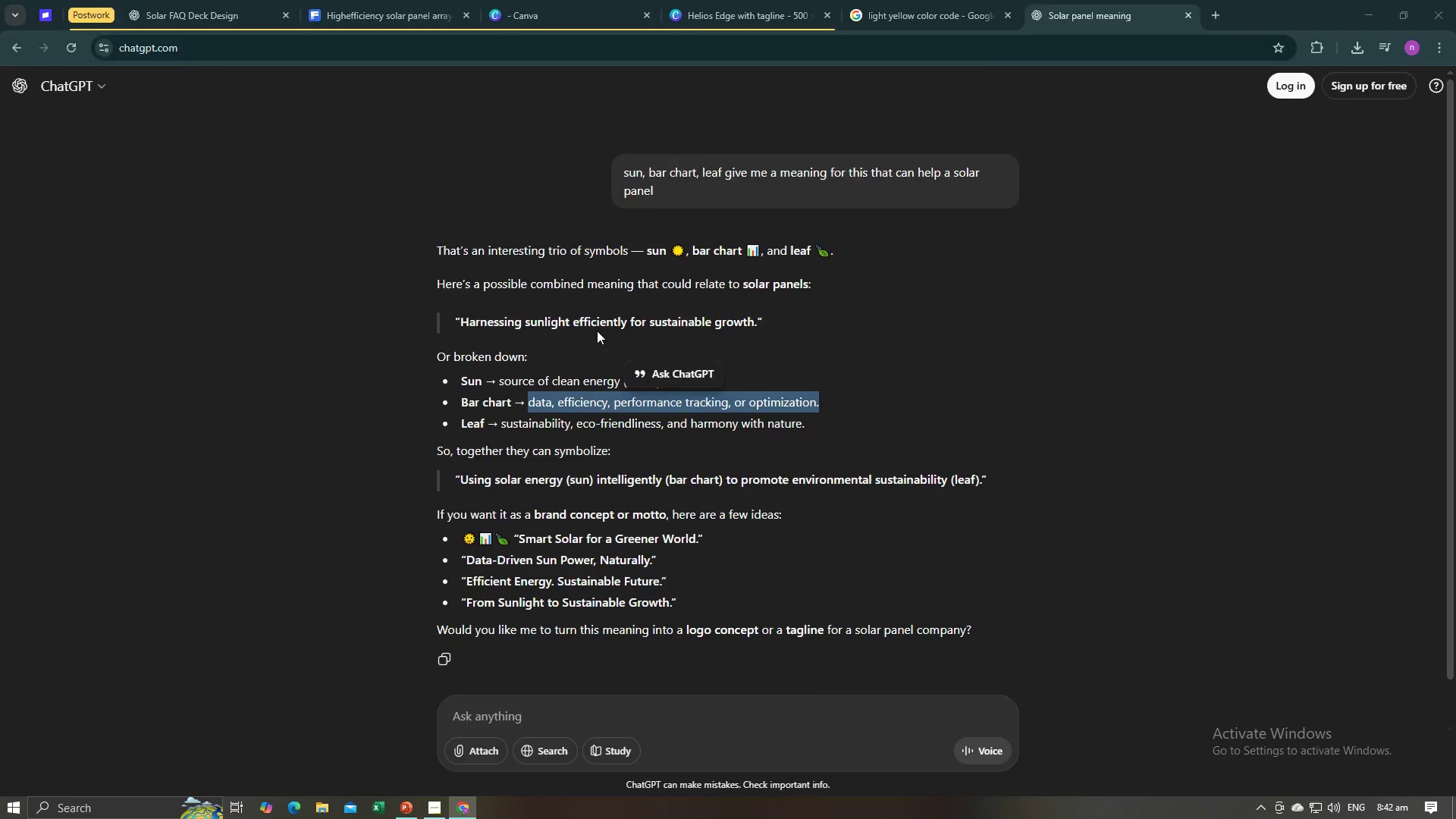 
key(Alt+Tab)
 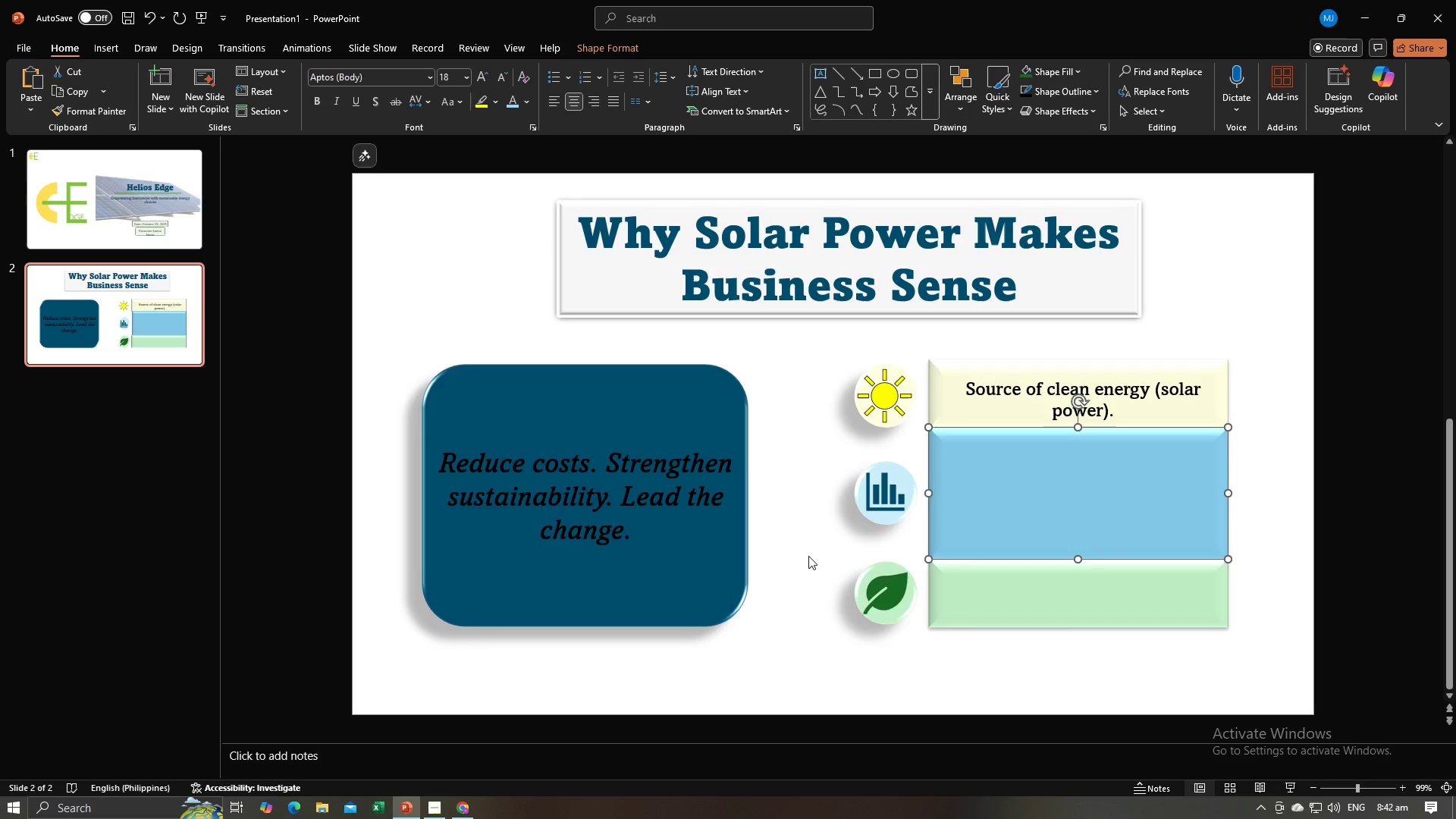 
left_click([794, 566])
 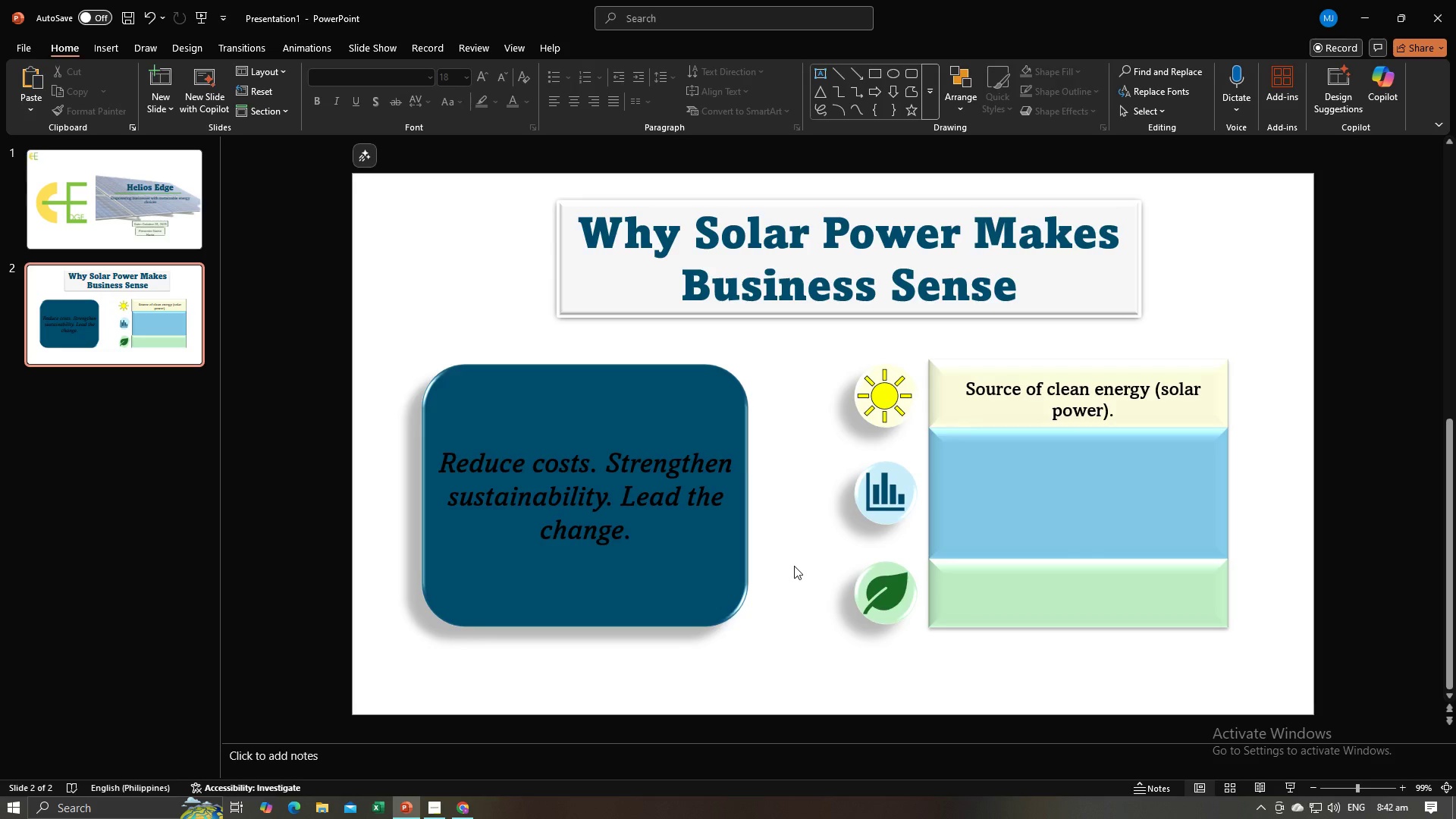 
key(Control+V)
 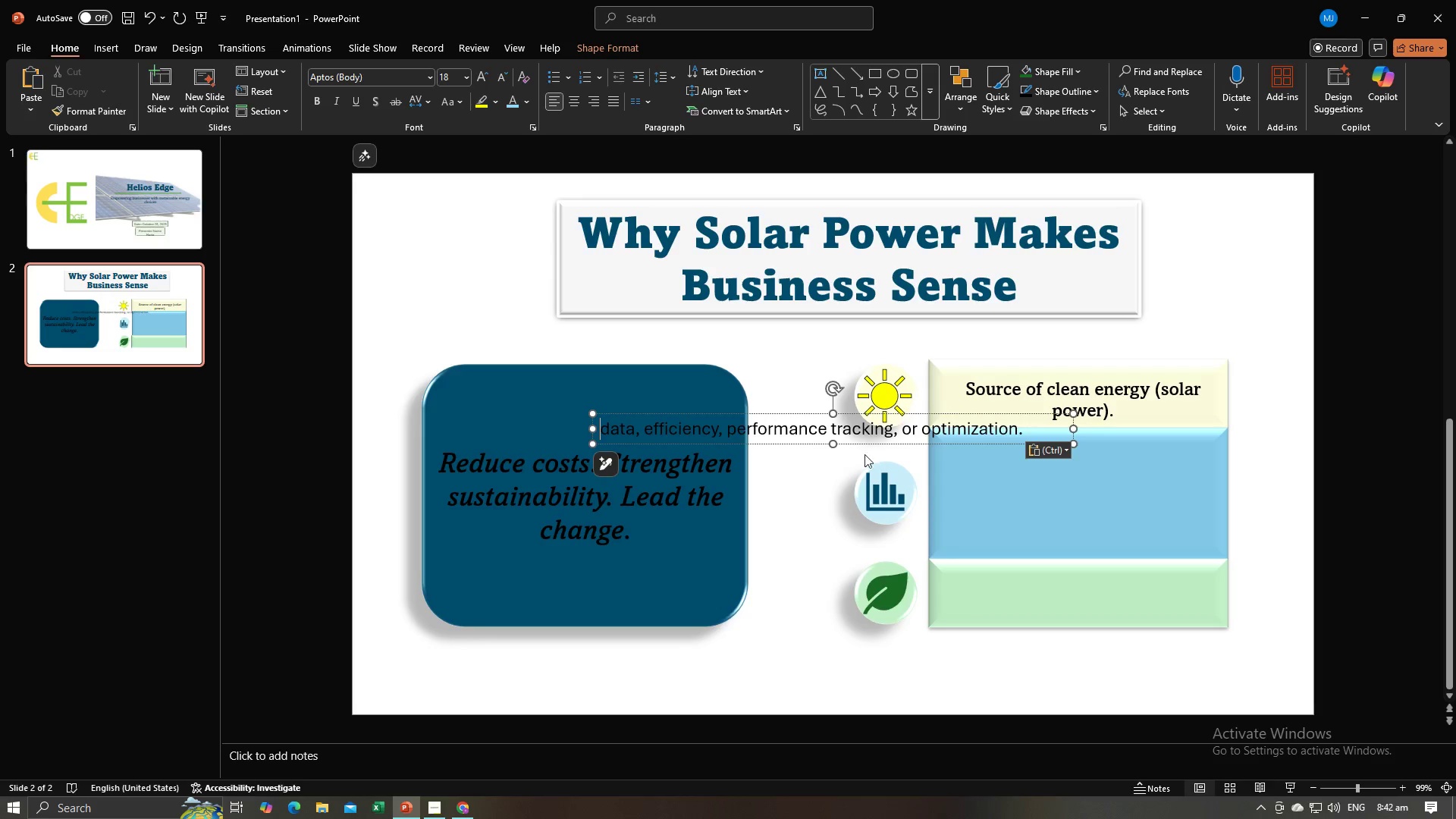 
key(Control+A)
 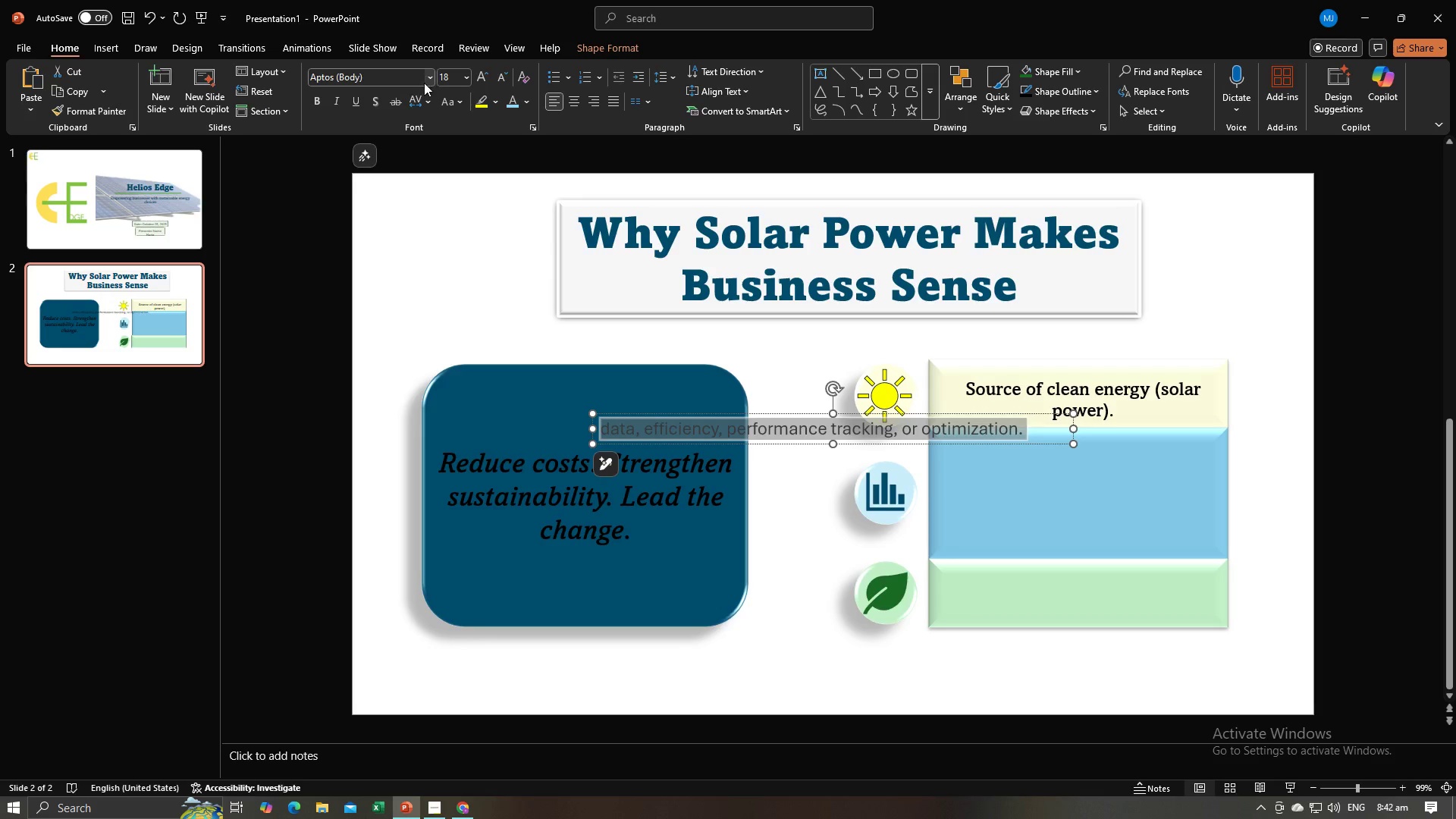 
left_click([429, 82])
 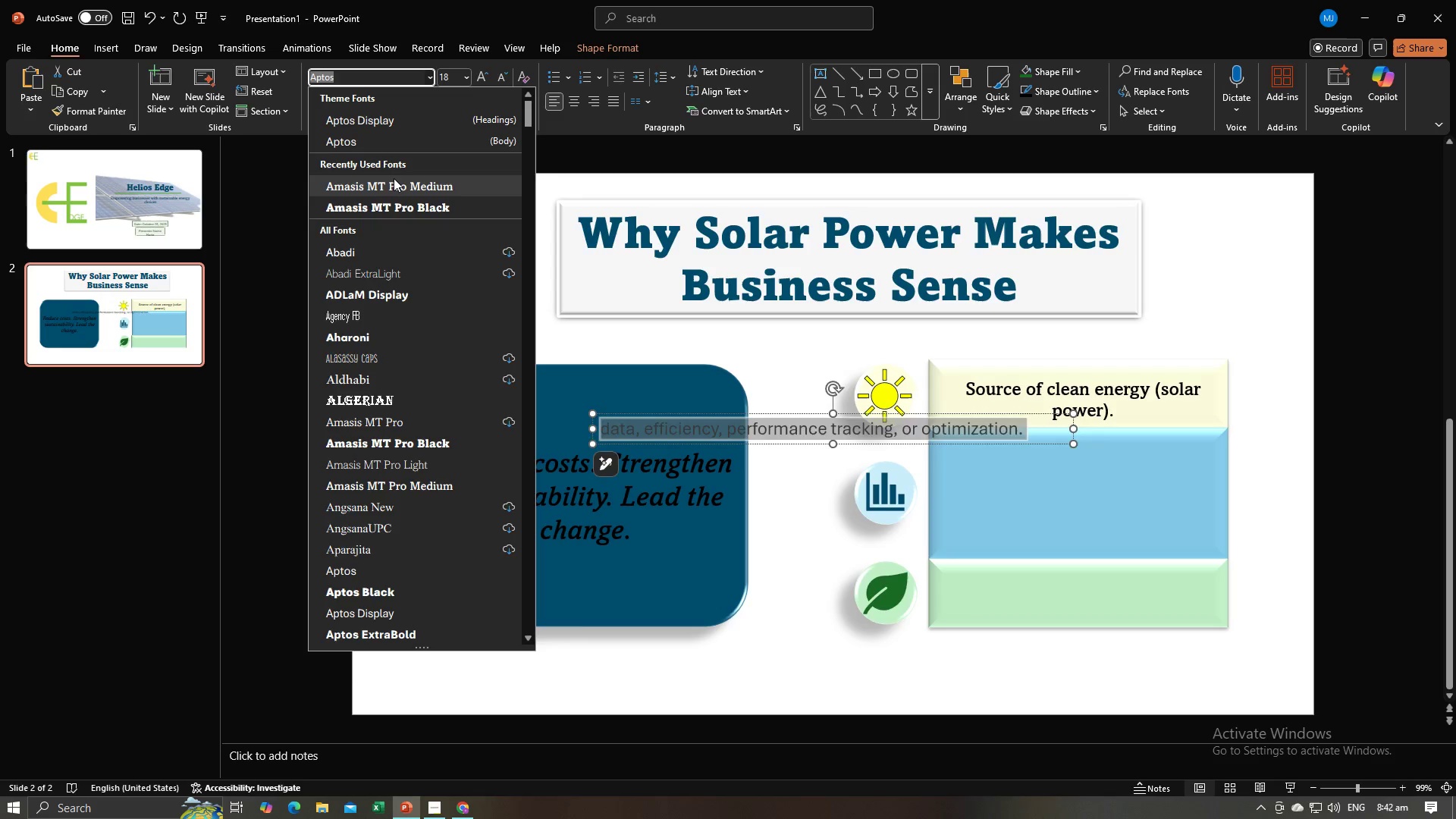 
left_click([394, 178])
 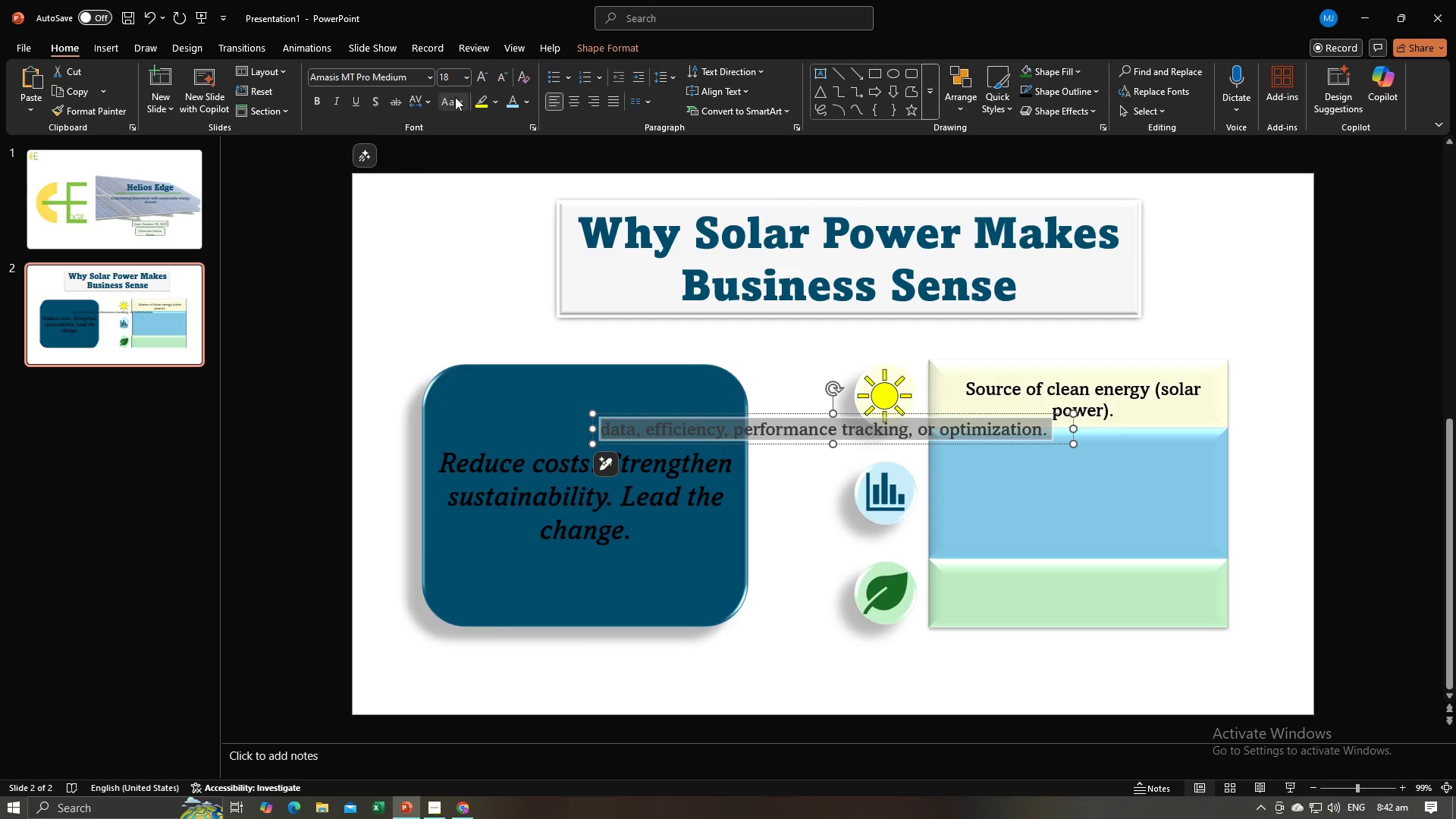 
mouse_move([451, 93])
 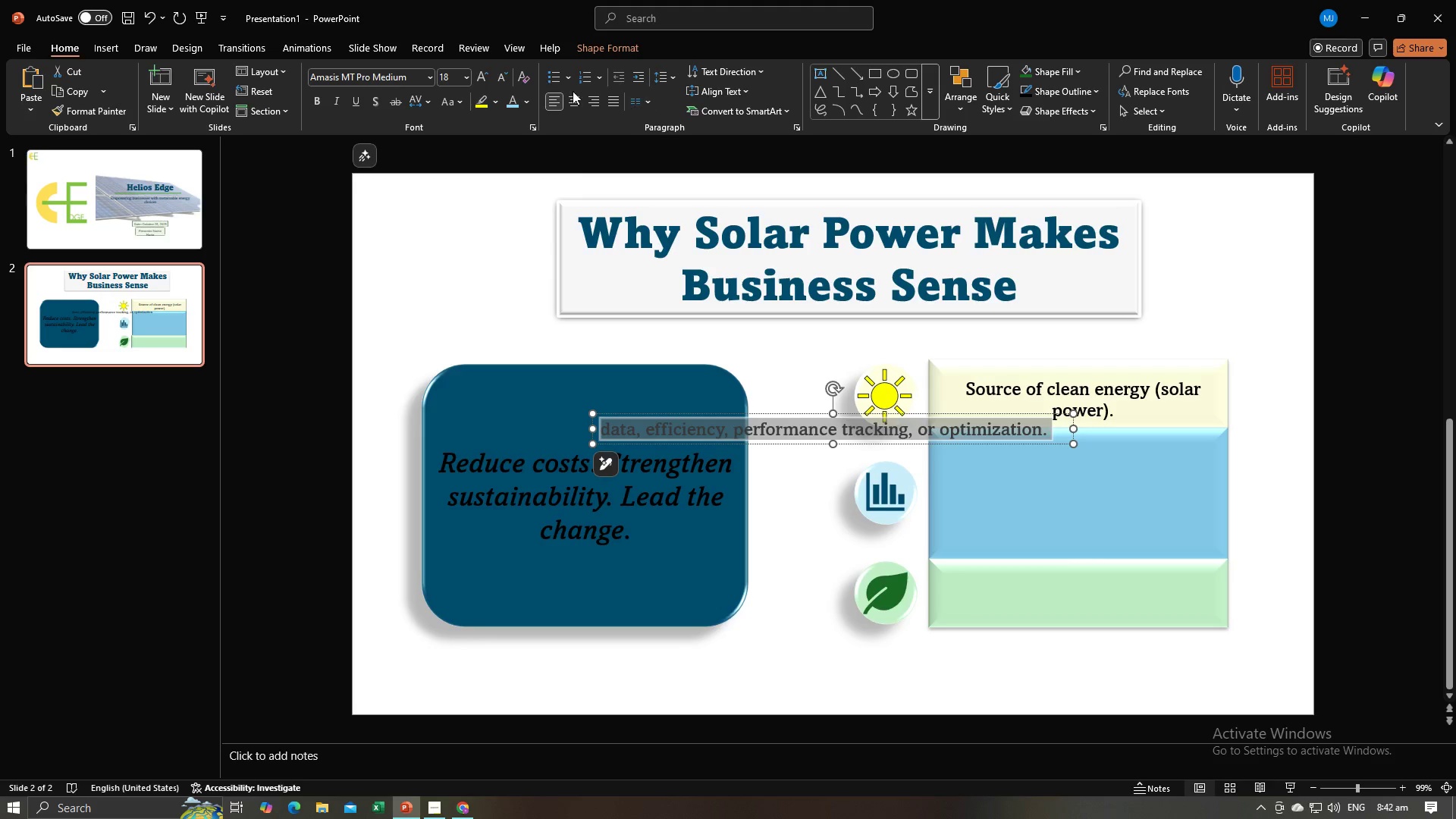 
left_click([567, 93])
 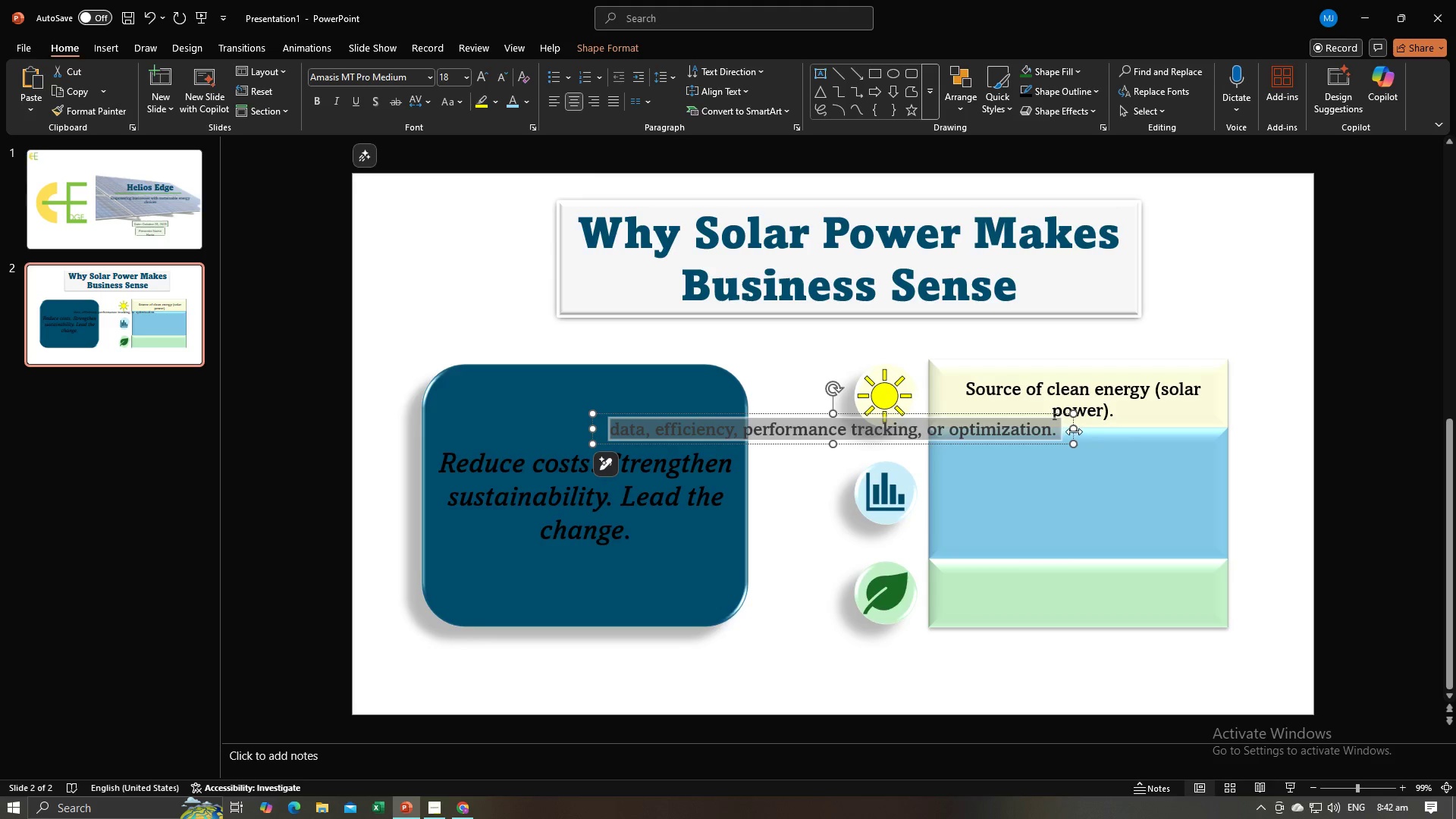 
left_click_drag(start_coordinate=[1075, 431], to_coordinate=[944, 459])
 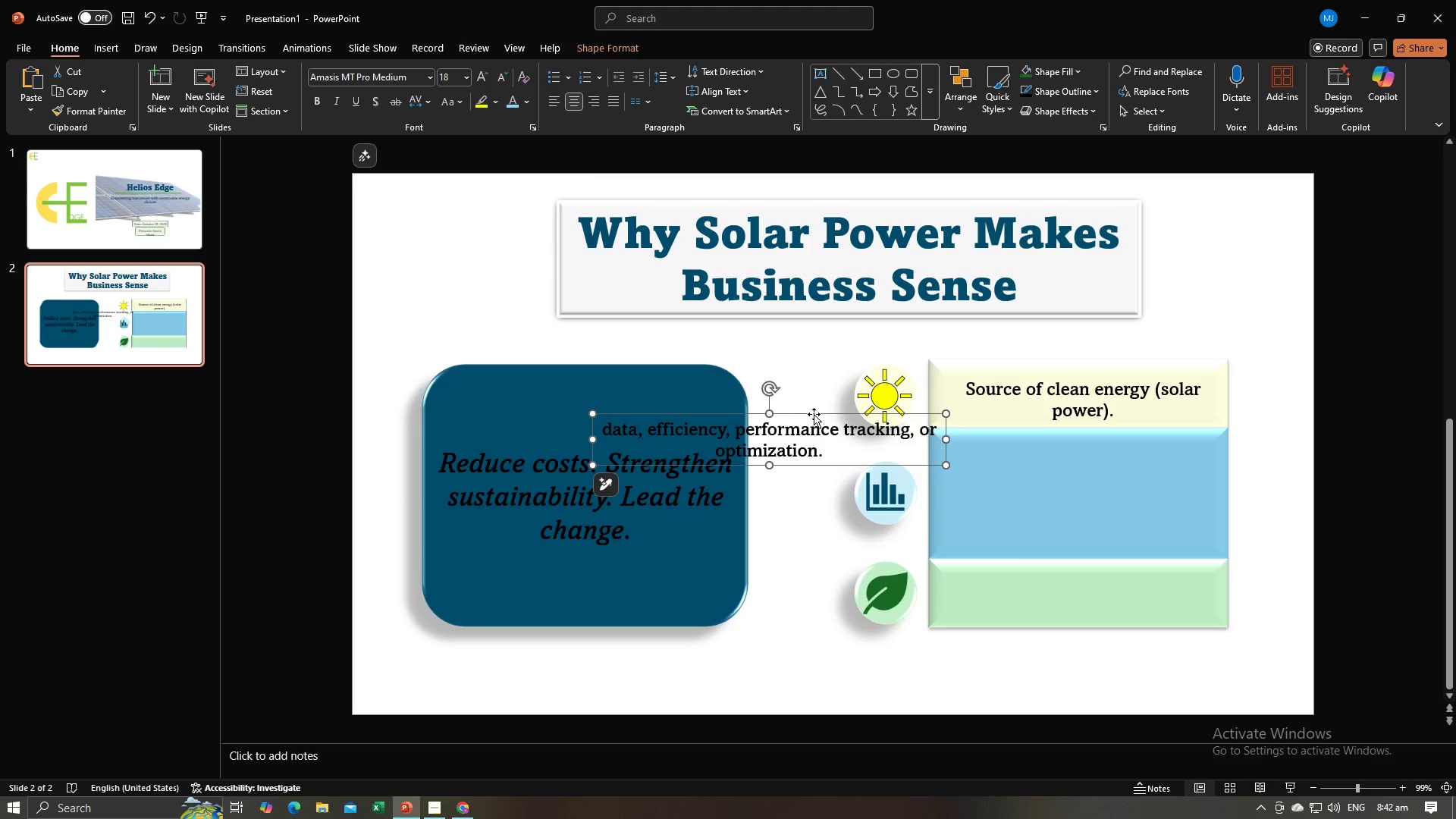 
left_click_drag(start_coordinate=[814, 413], to_coordinate=[1114, 457])
 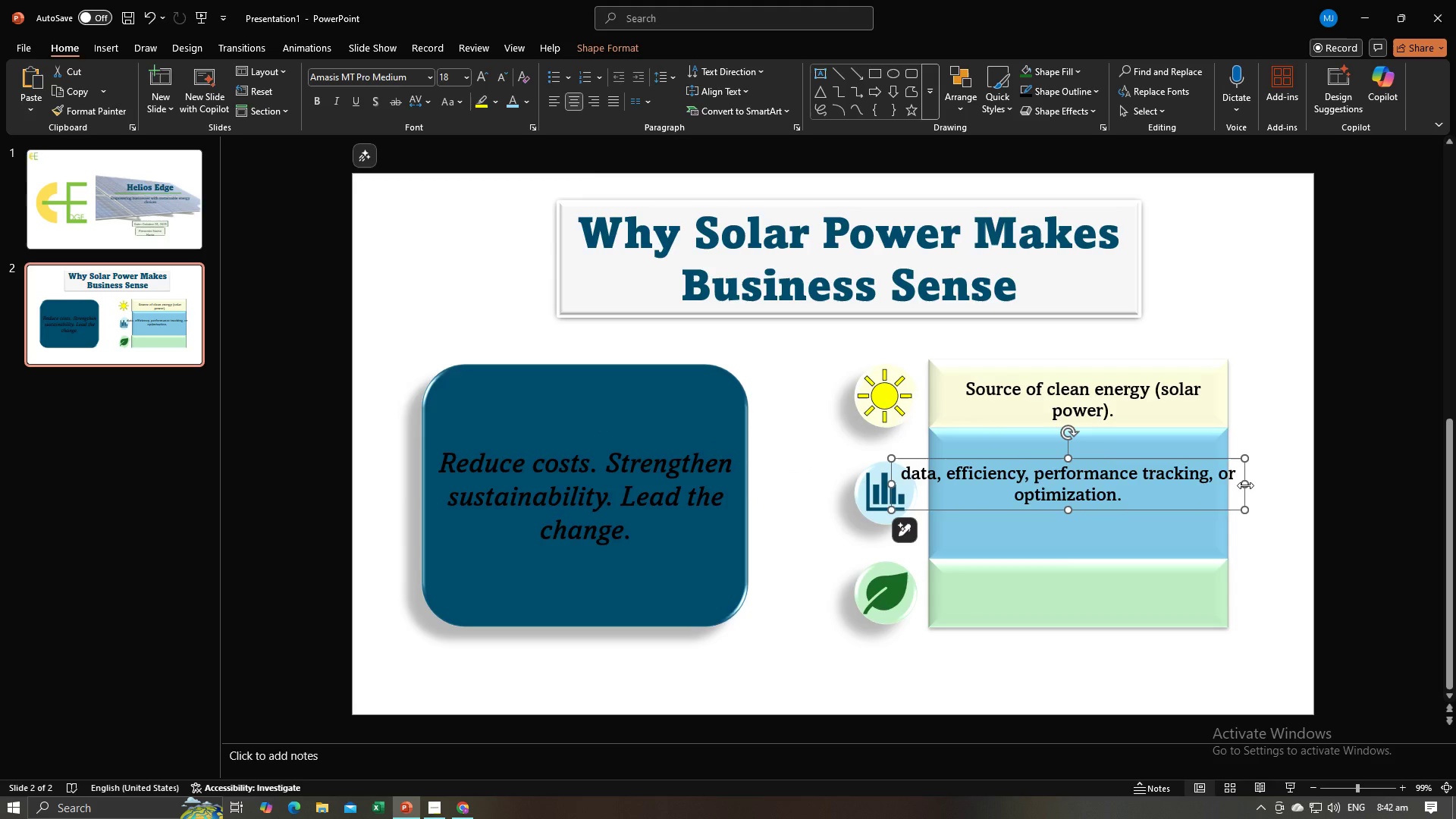 
left_click_drag(start_coordinate=[1245, 485], to_coordinate=[1172, 503])
 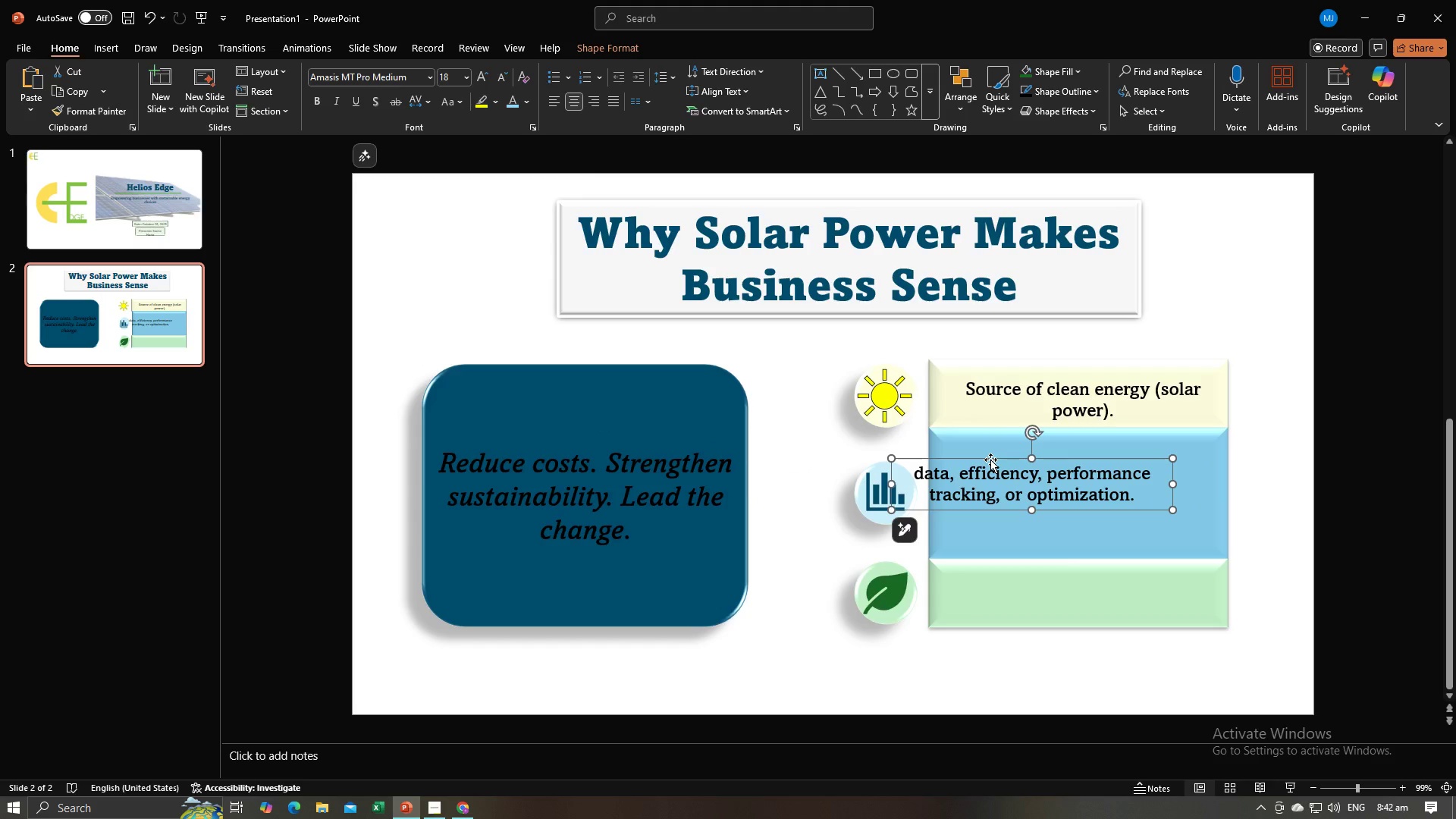 
left_click_drag(start_coordinate=[990, 460], to_coordinate=[1041, 466])
 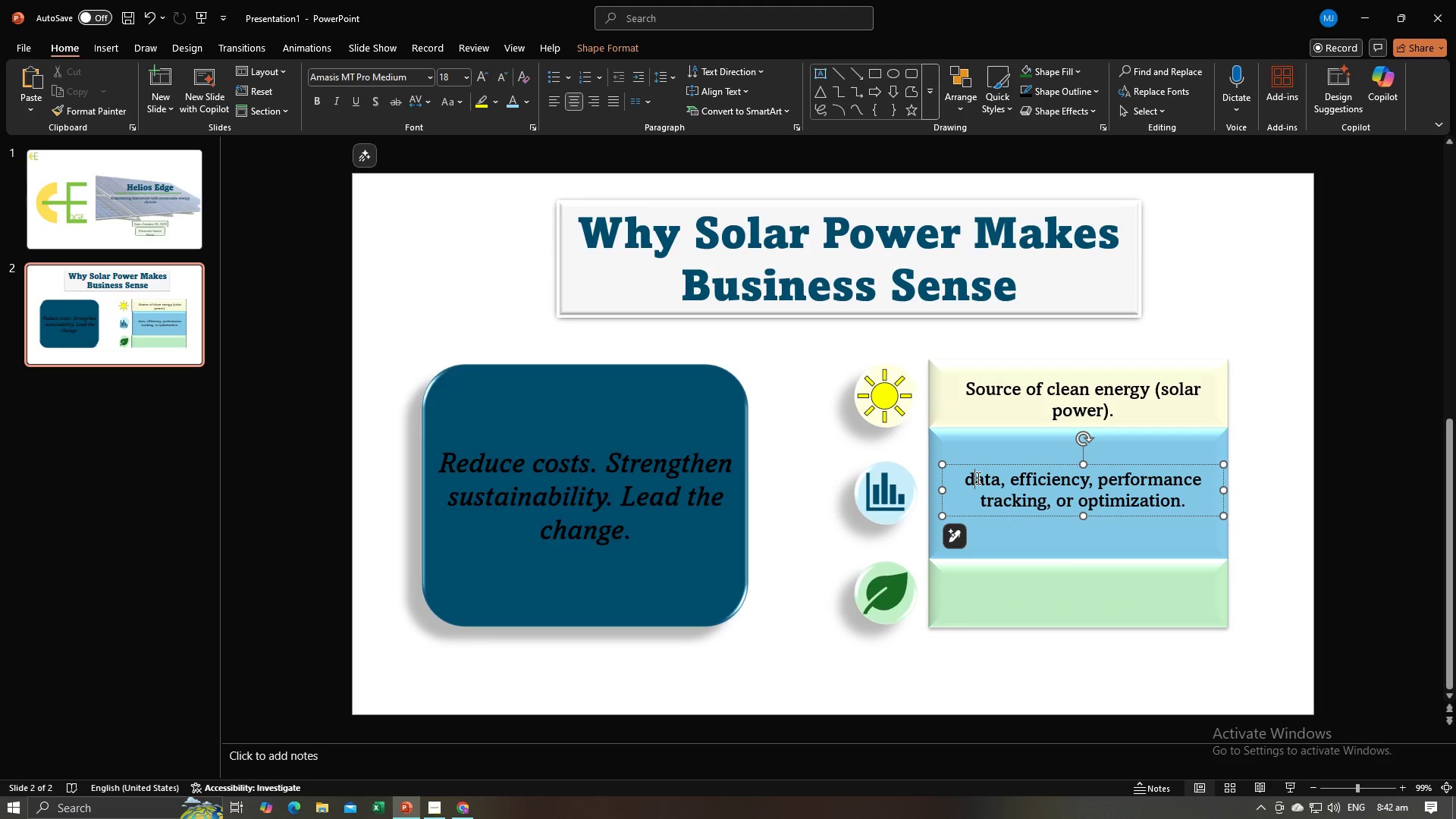 
key(Backspace)
 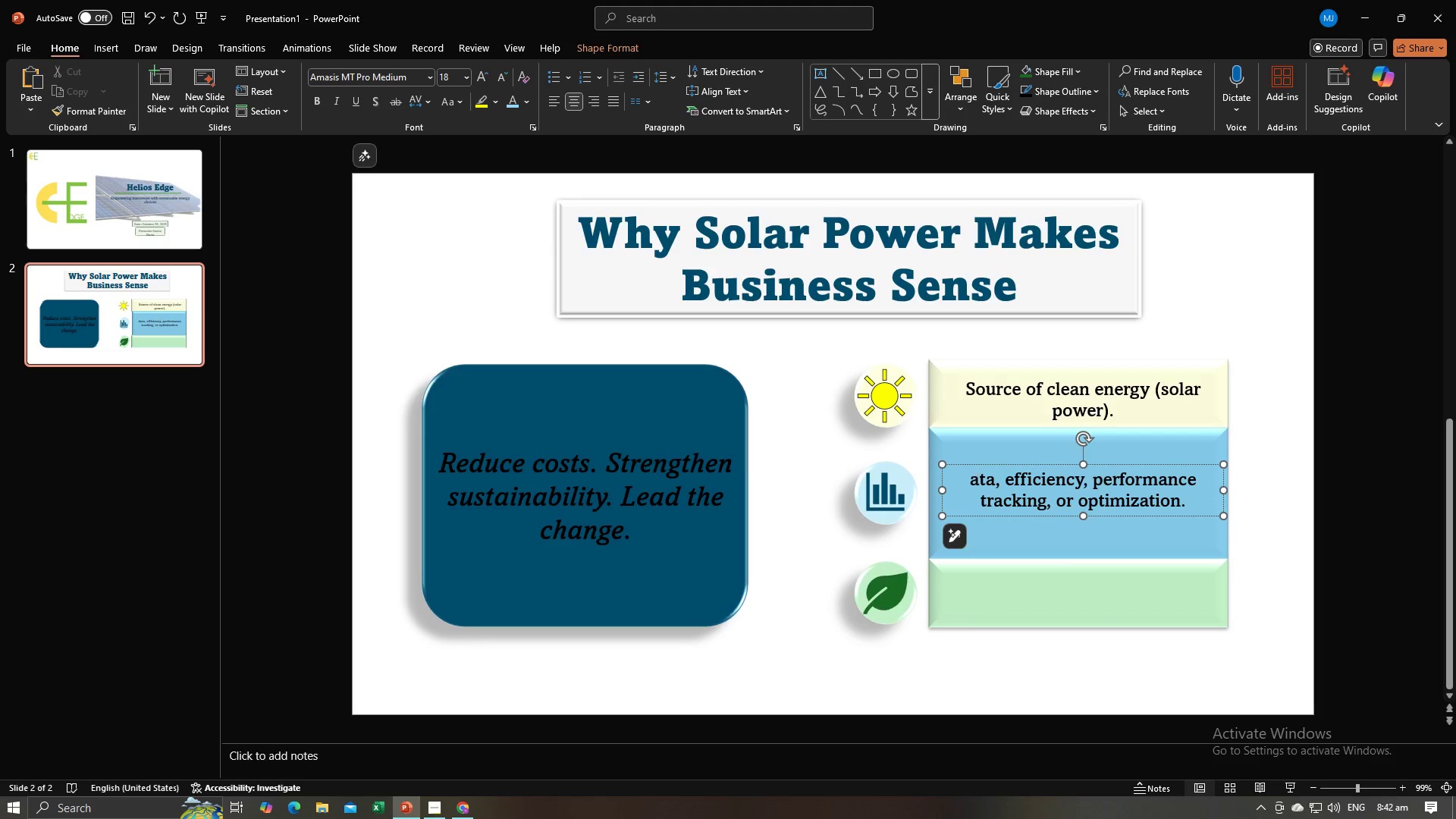 
key(Shift+D)
 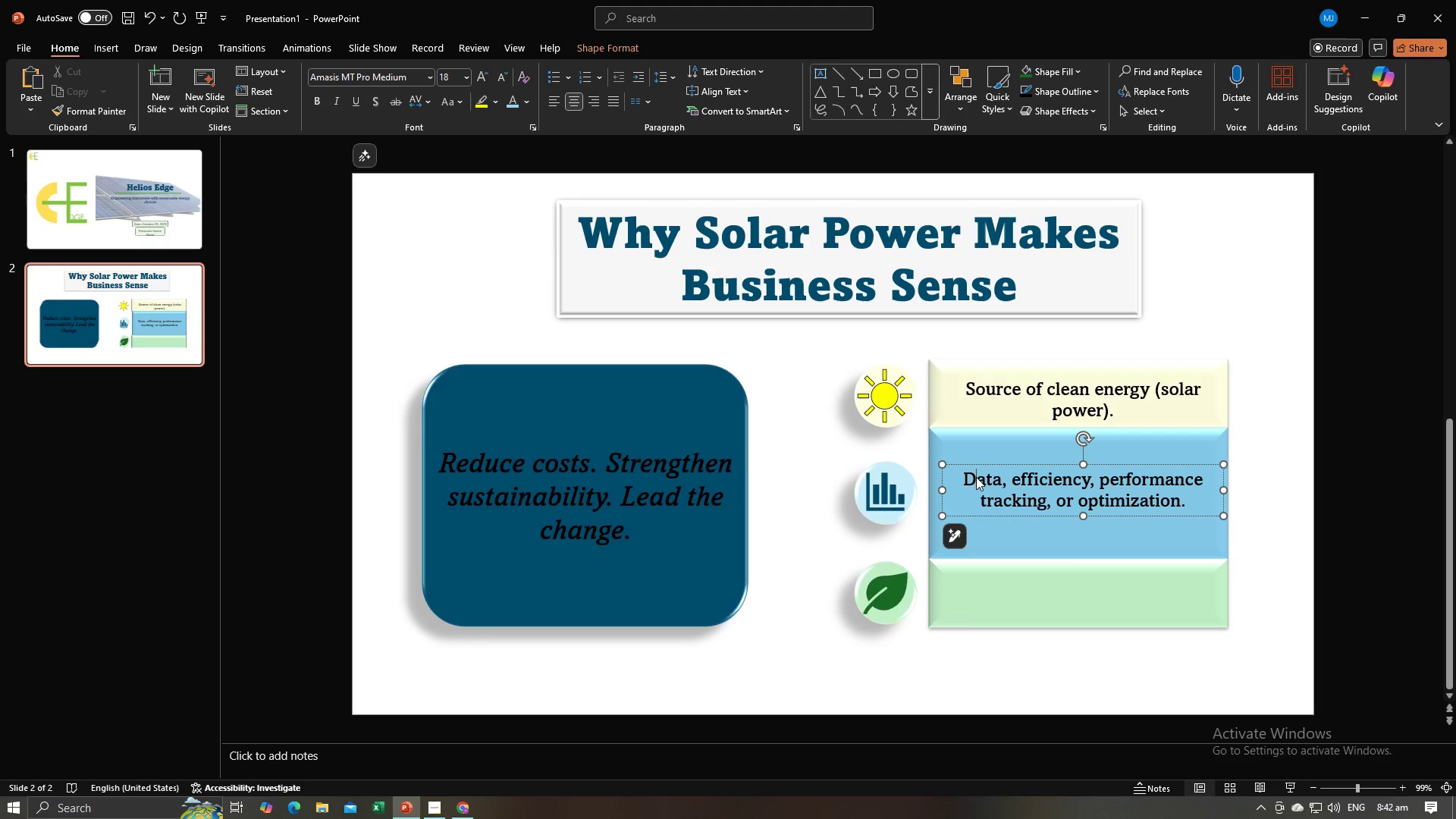 
key(Alt+AltLeft)
 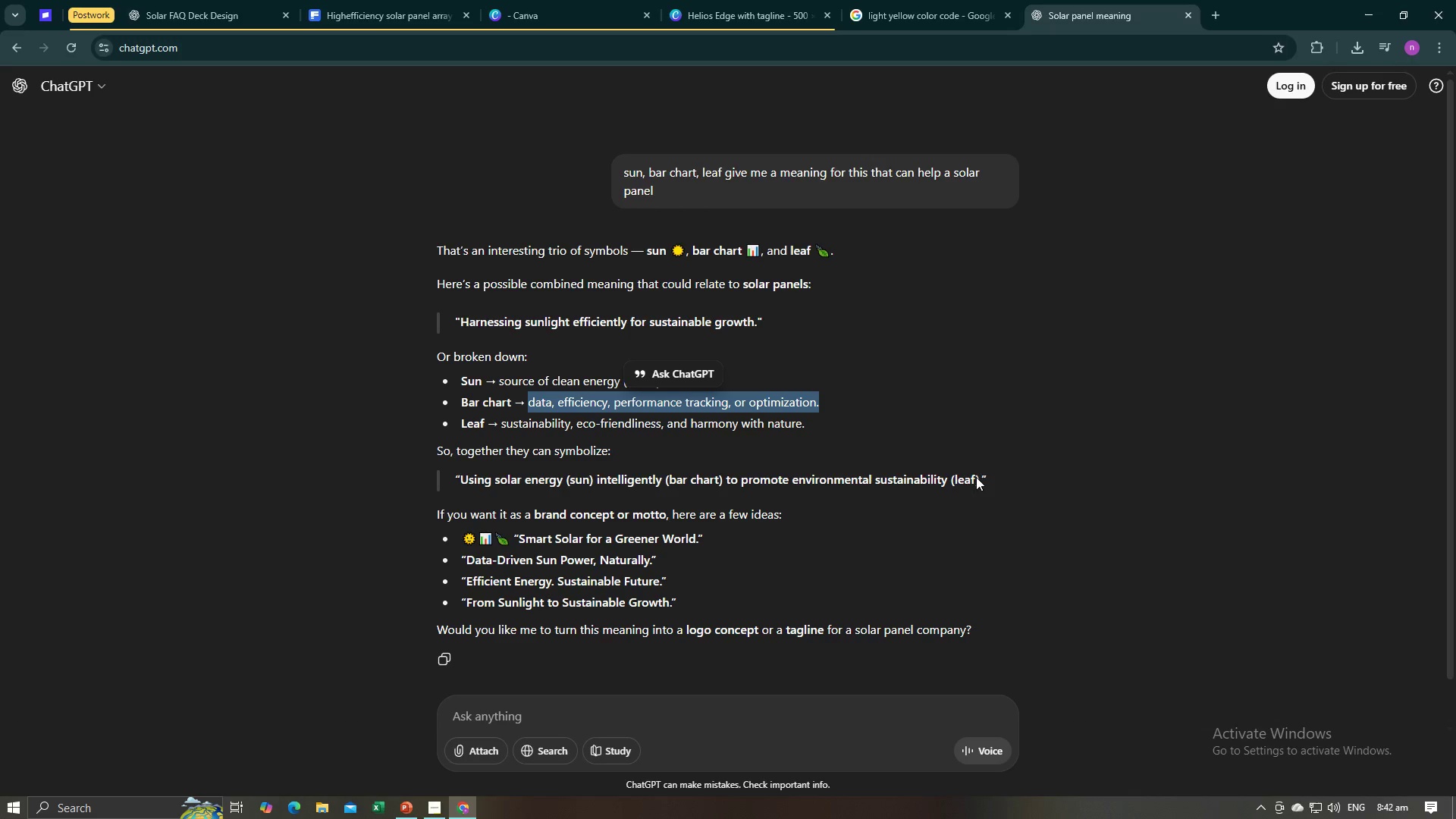 
key(Alt+Tab)
 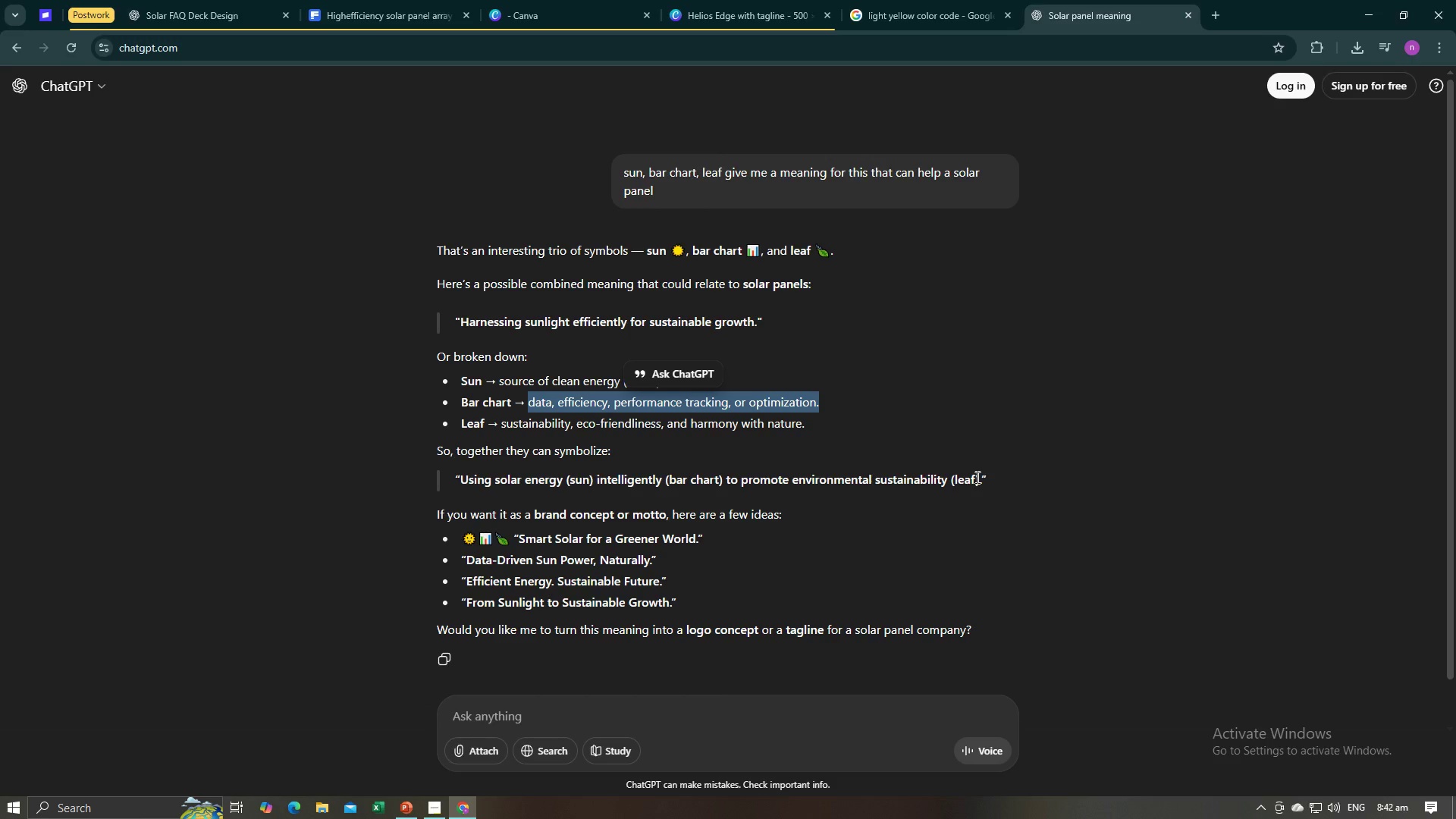 
key(Alt+AltLeft)
 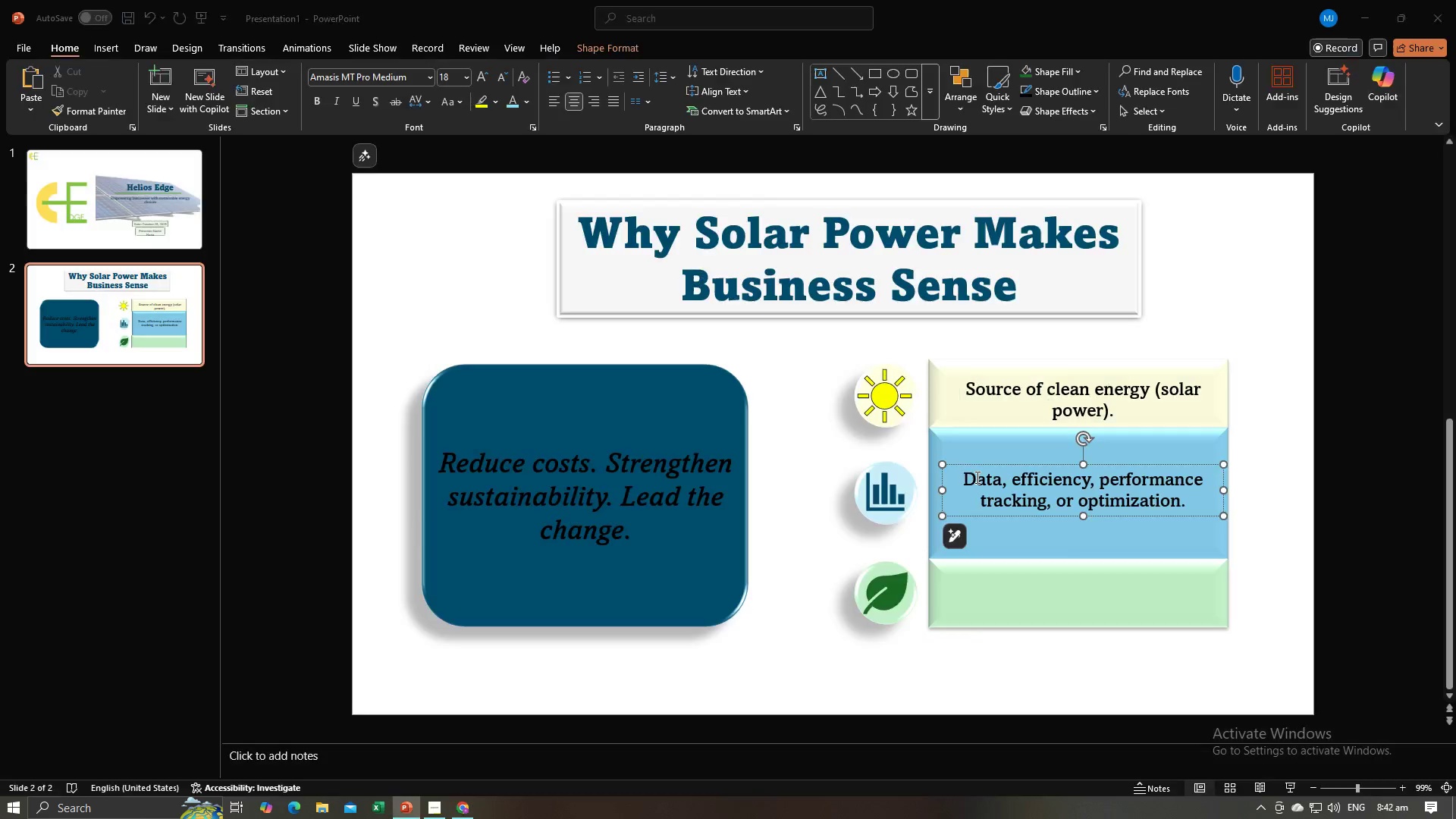 
key(Alt+Tab)
 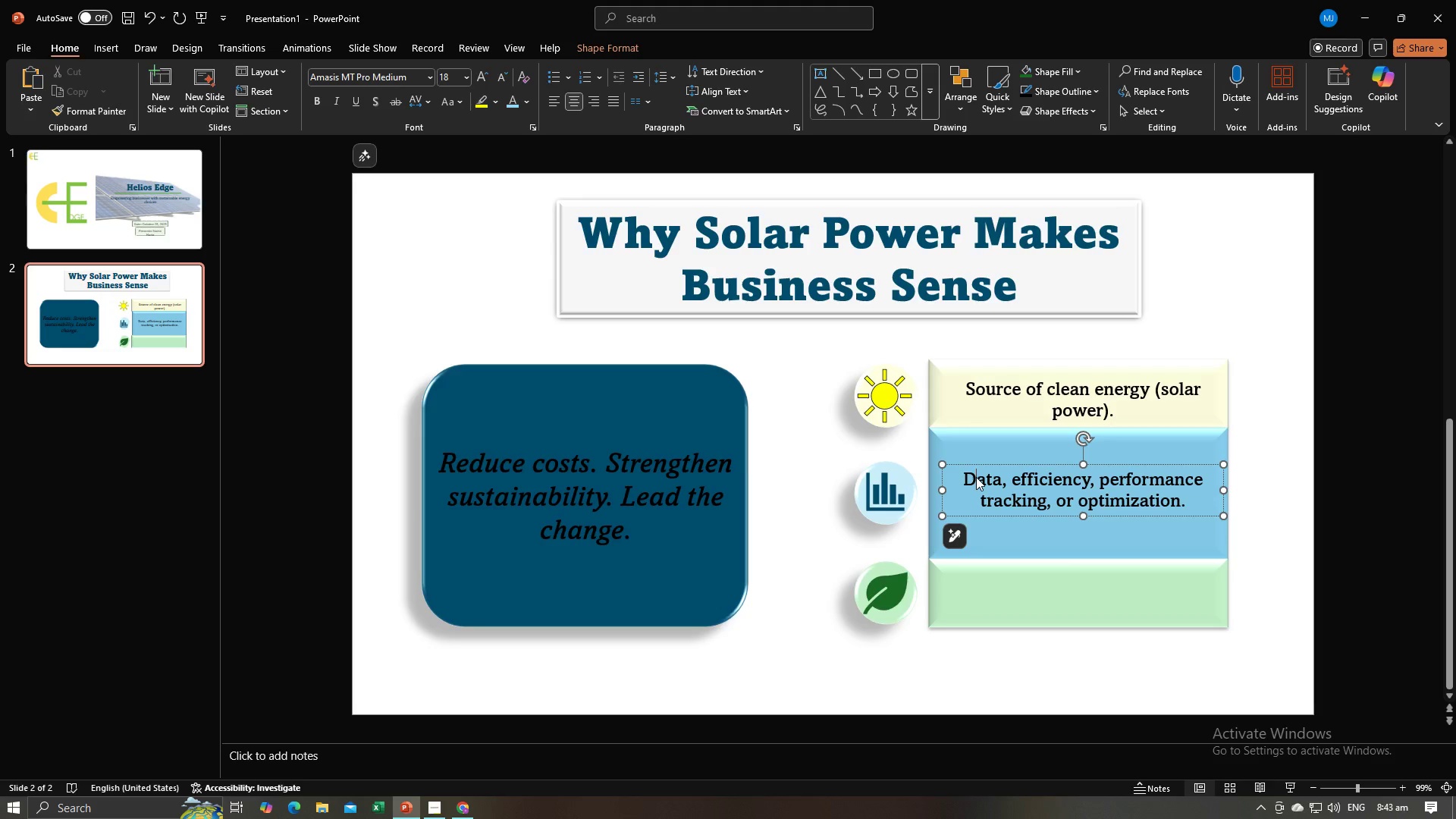 
wait(39.22)
 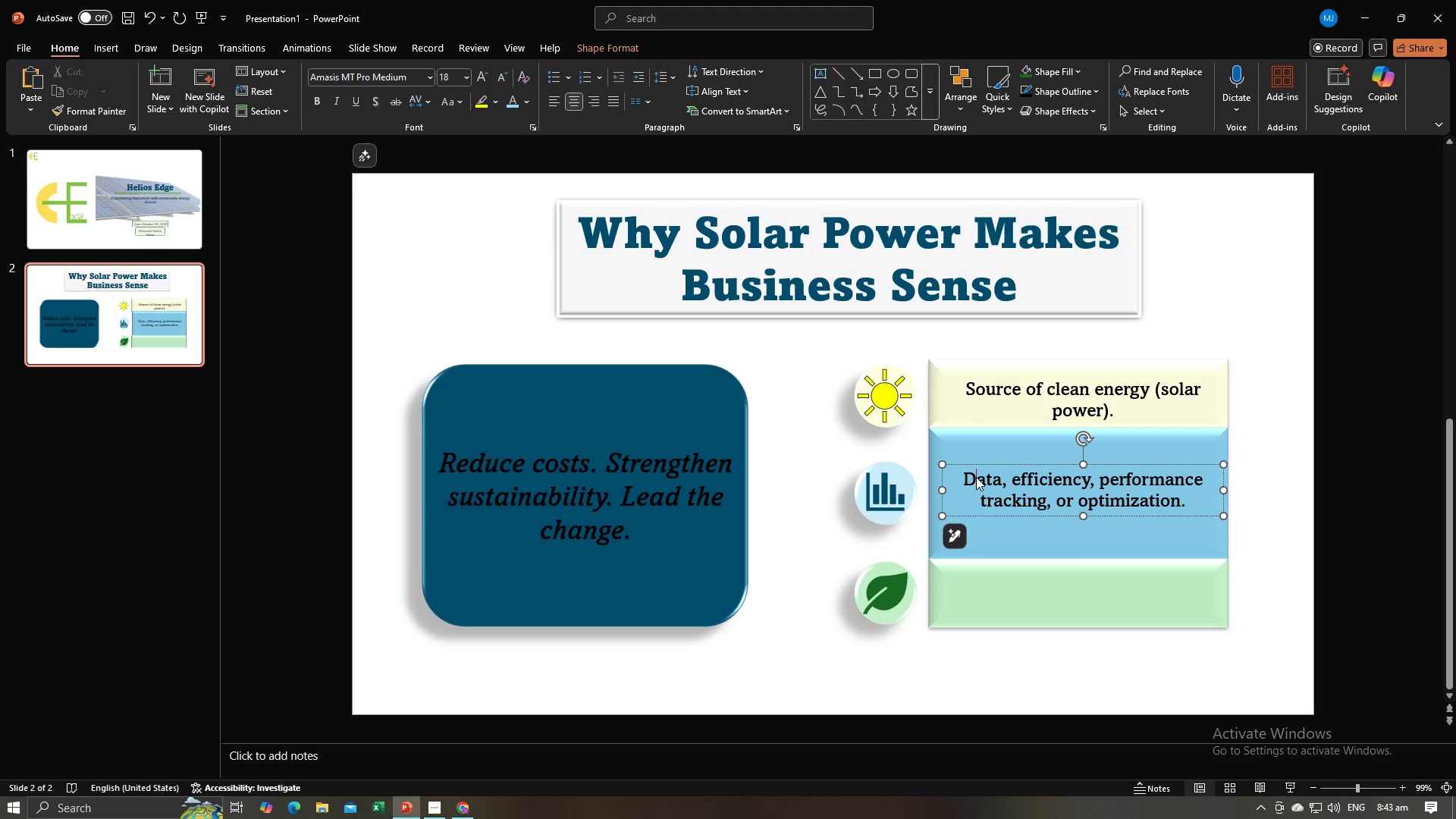 
left_click([1288, 473])
 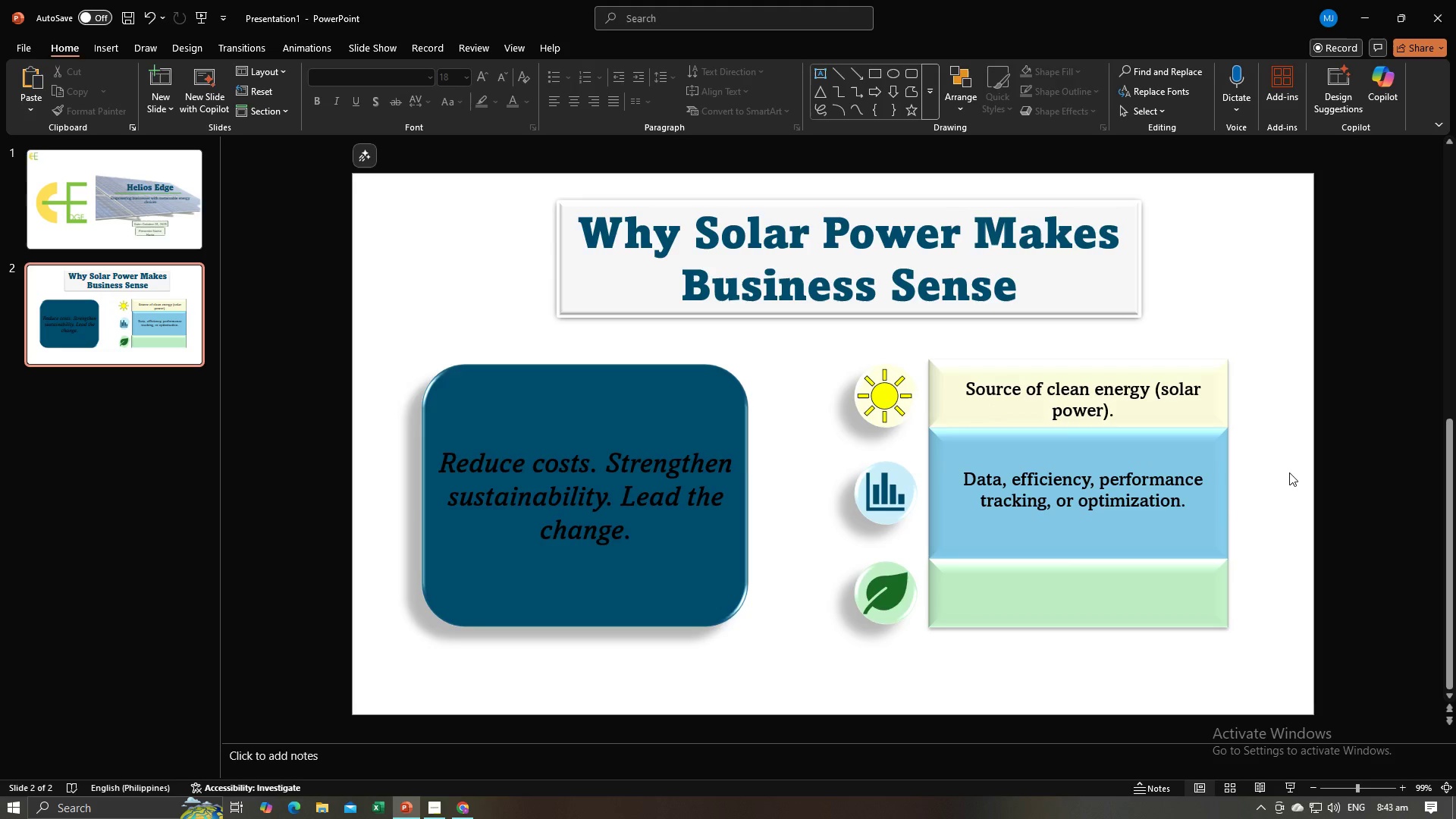 
key(Alt+AltLeft)
 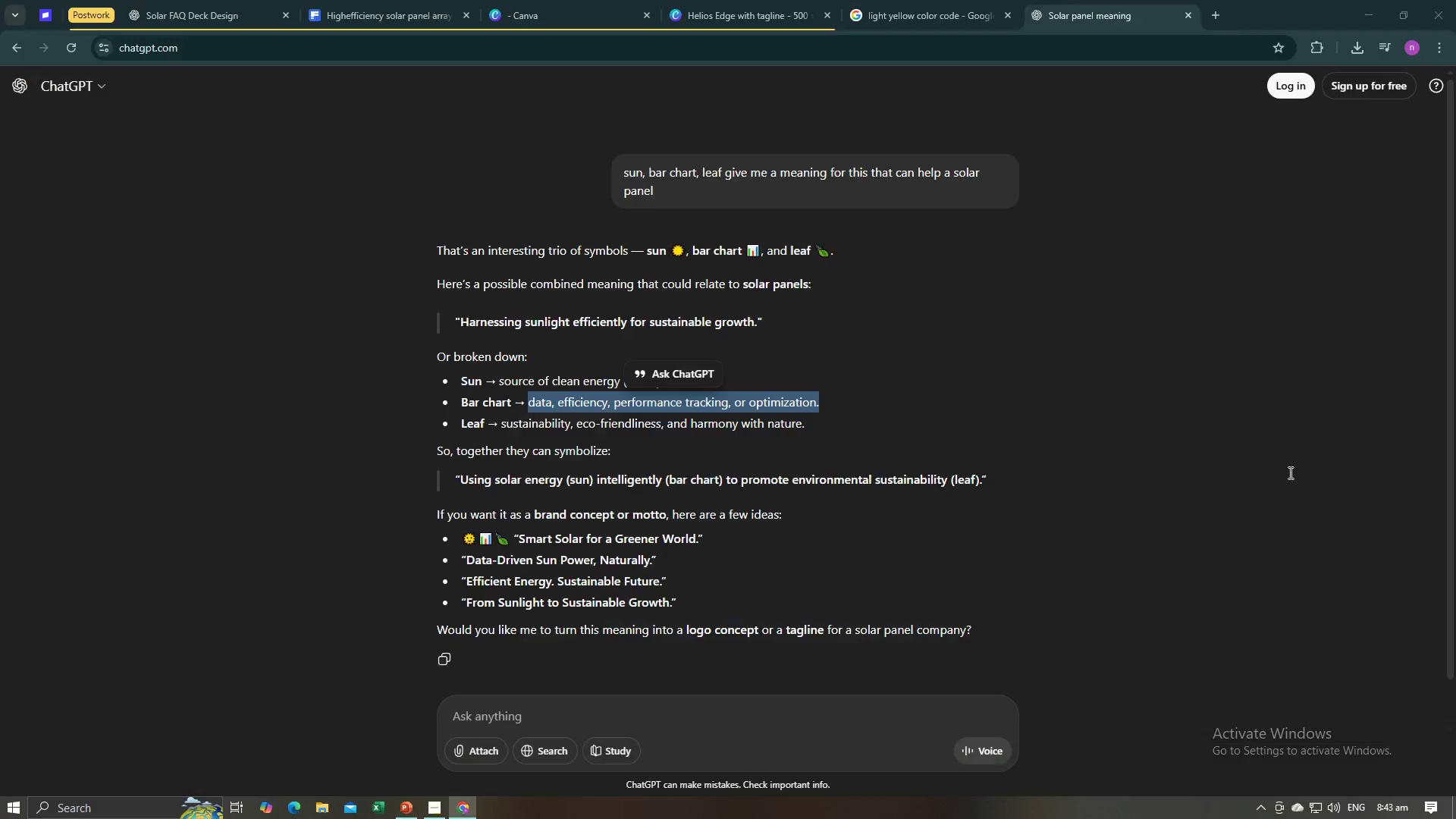 
key(Alt+Tab)
 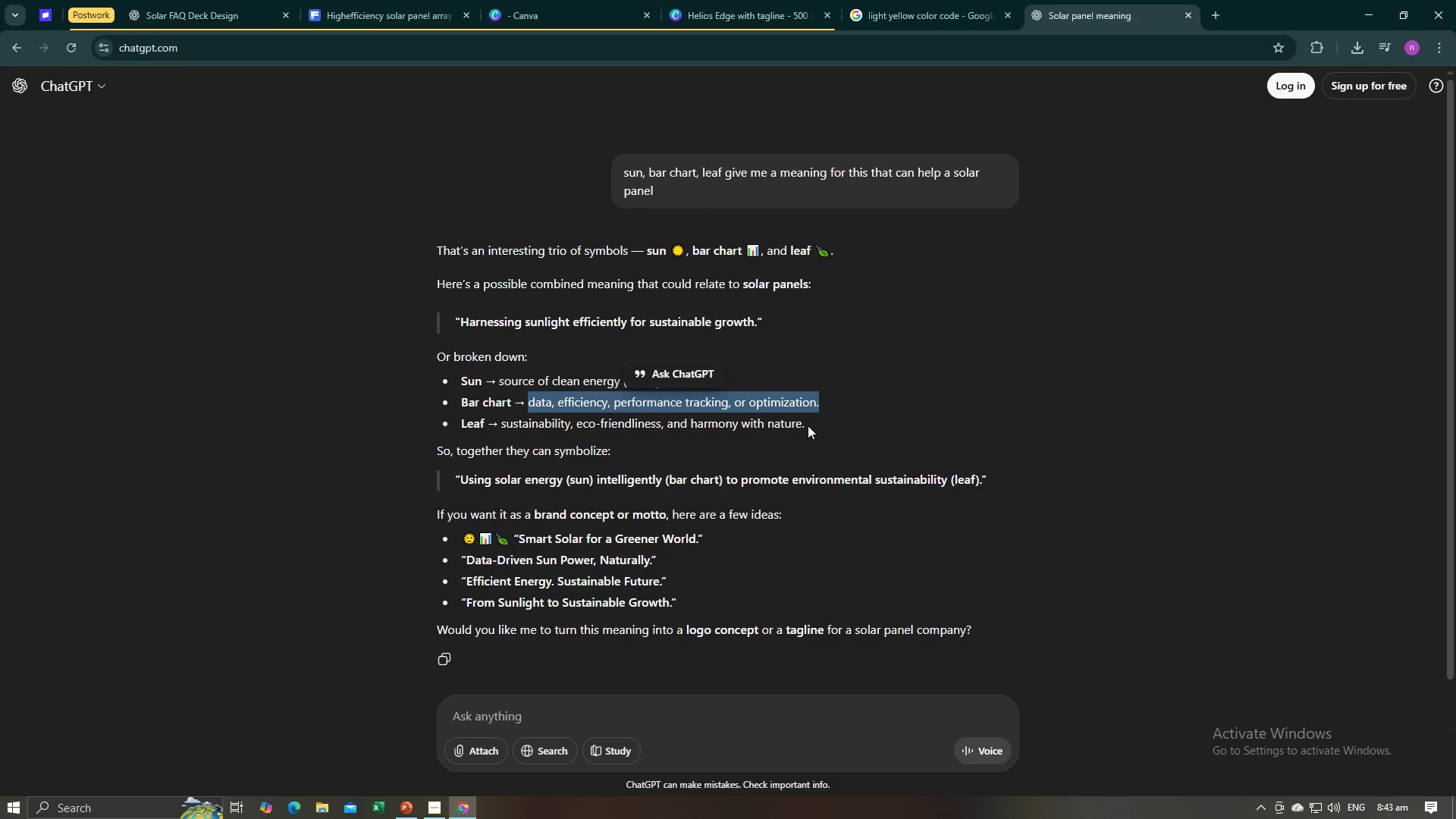 
left_click_drag(start_coordinate=[810, 425], to_coordinate=[502, 428])
 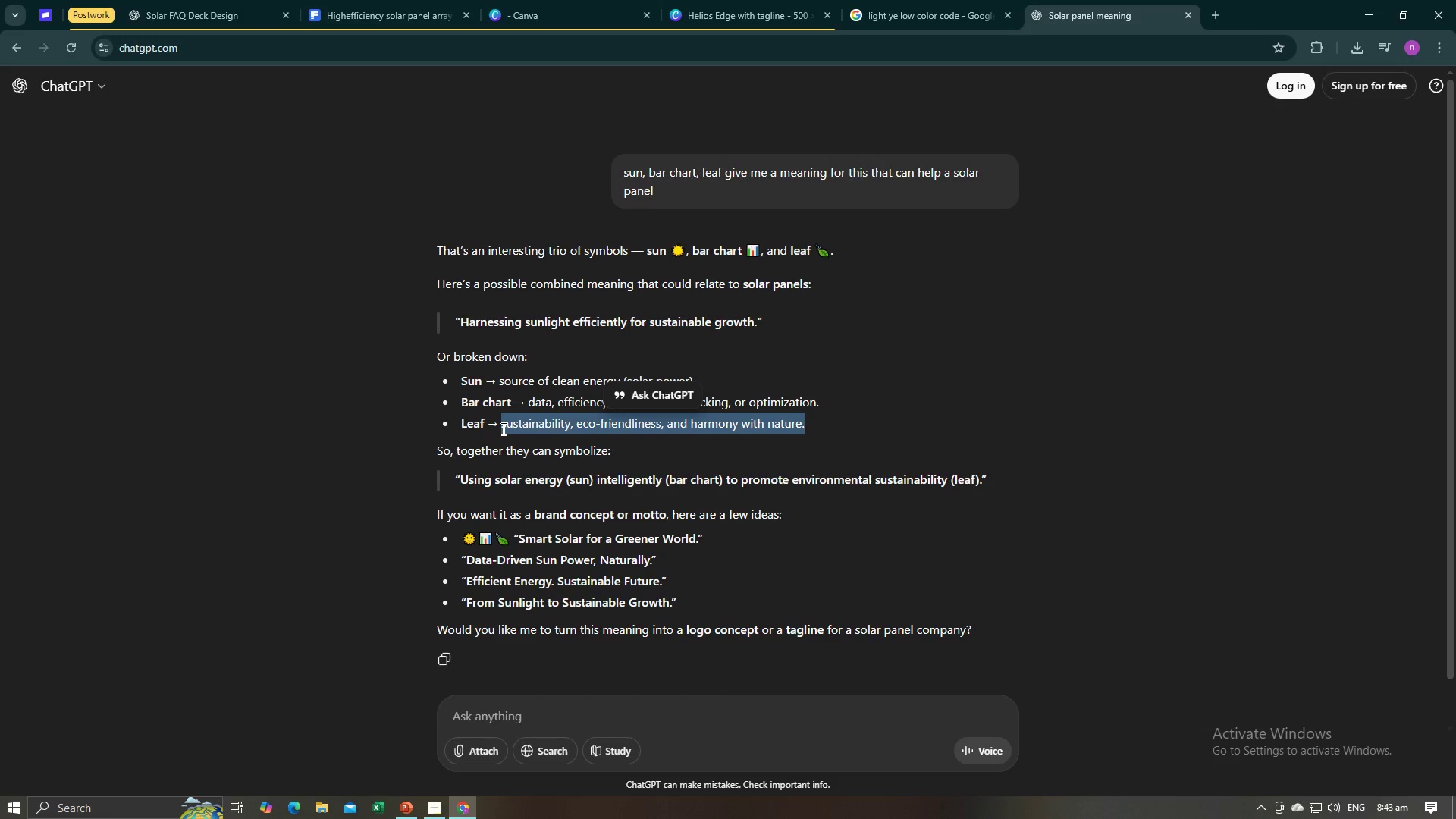 
key(Control+C)
 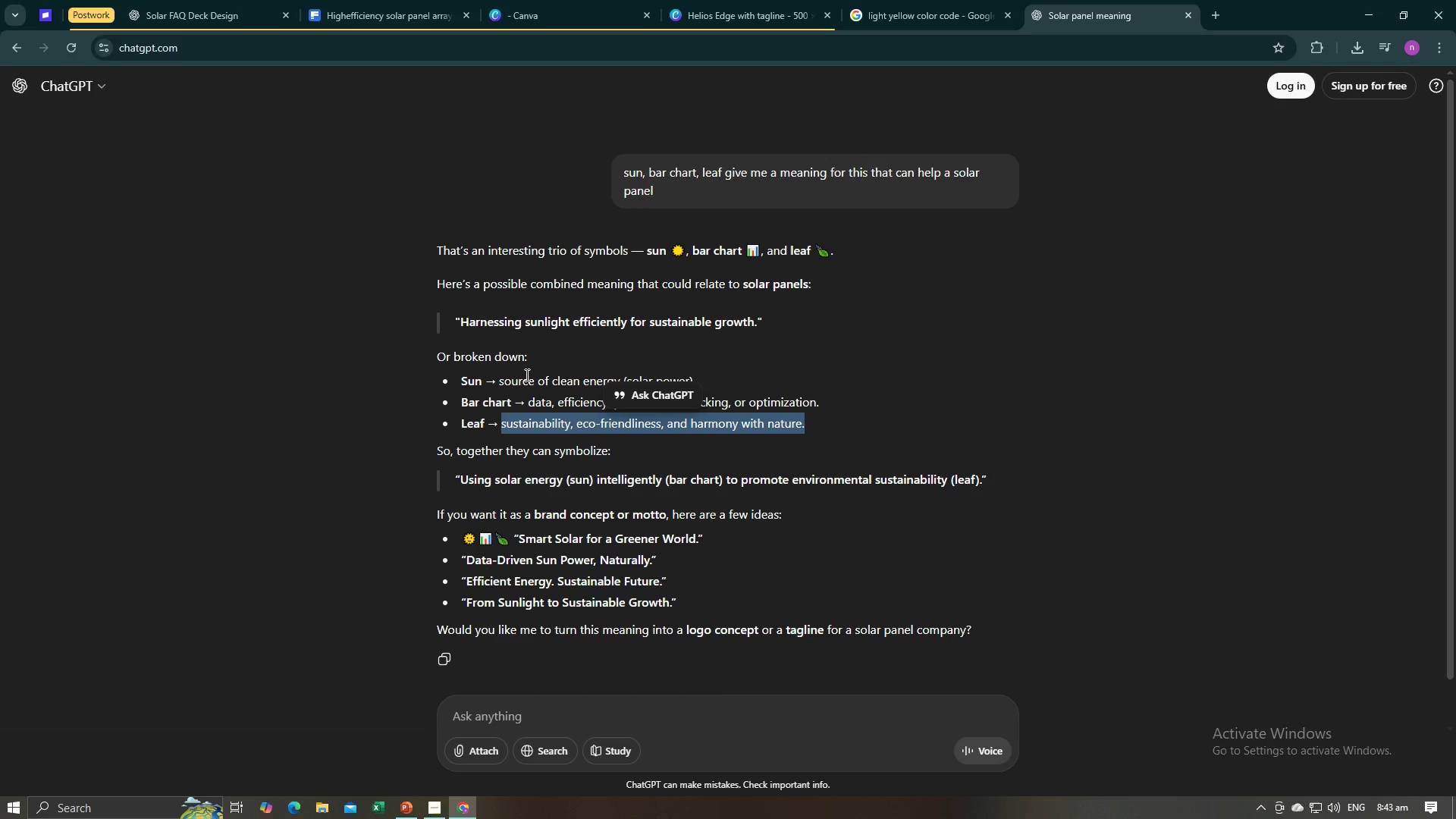 
key(Alt+AltLeft)
 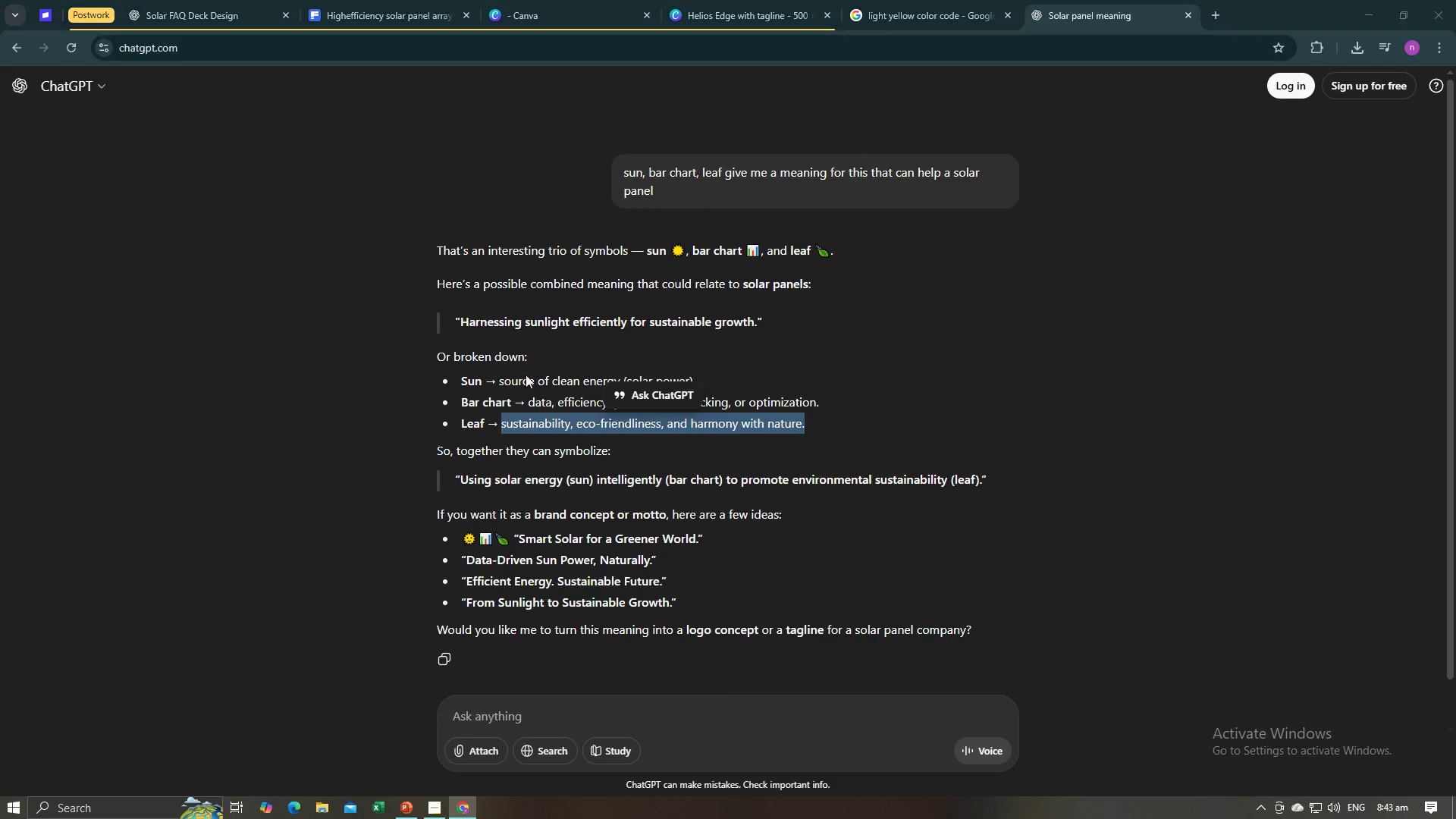 
key(Alt+Tab)
 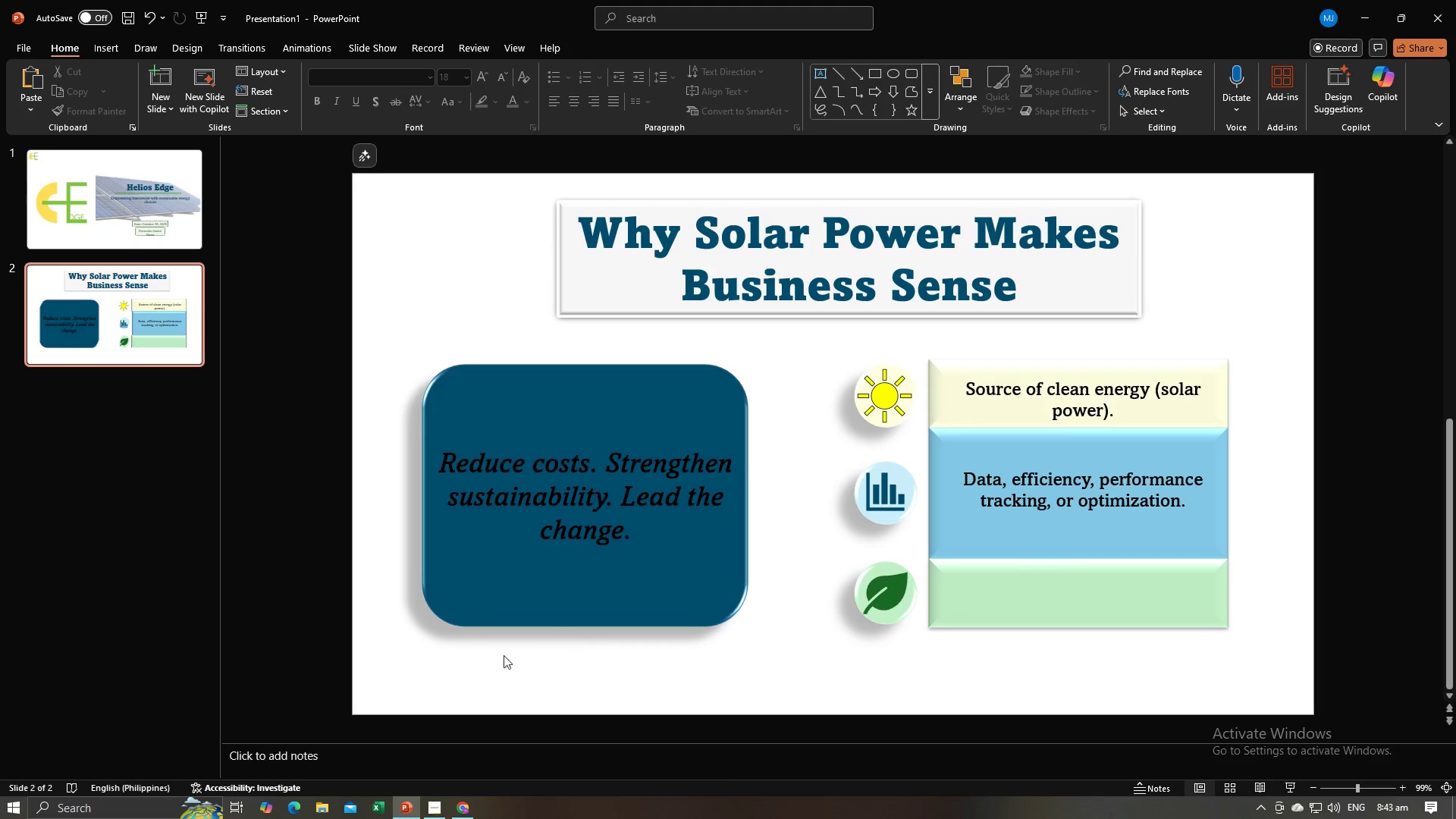 
key(Control+V)
 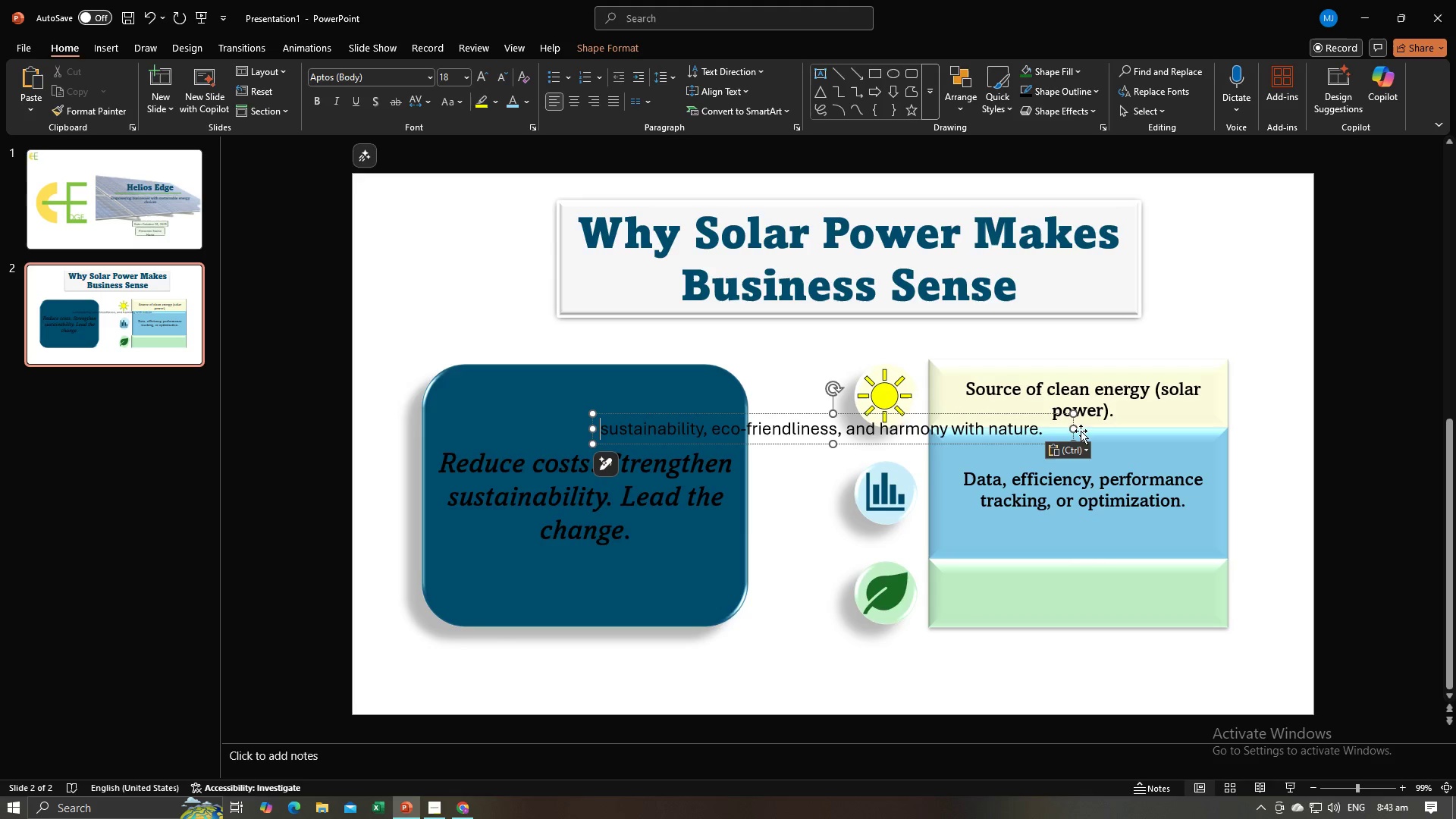 
left_click_drag(start_coordinate=[1075, 428], to_coordinate=[849, 453])
 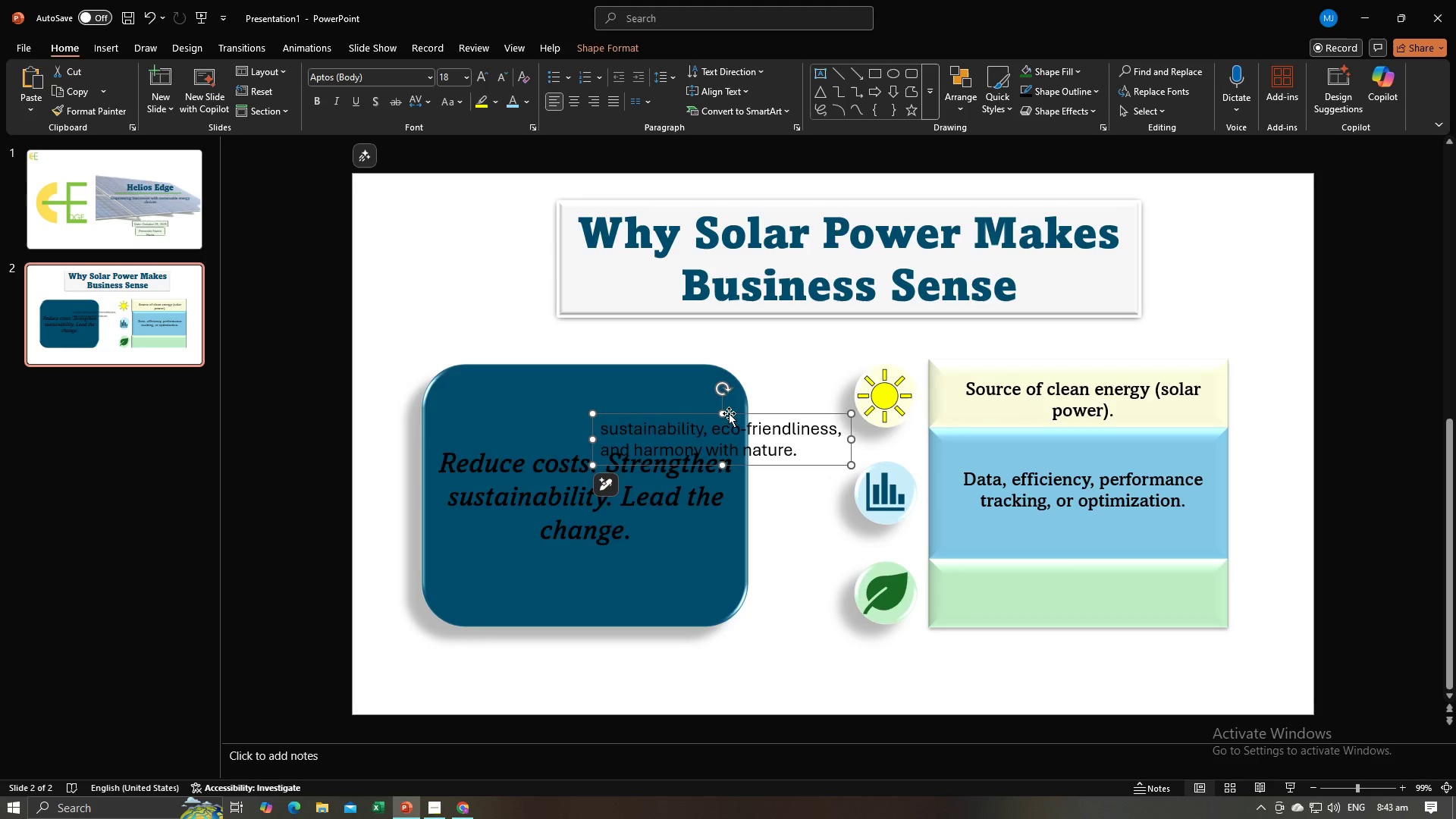 
left_click_drag(start_coordinate=[729, 413], to_coordinate=[1099, 566])
 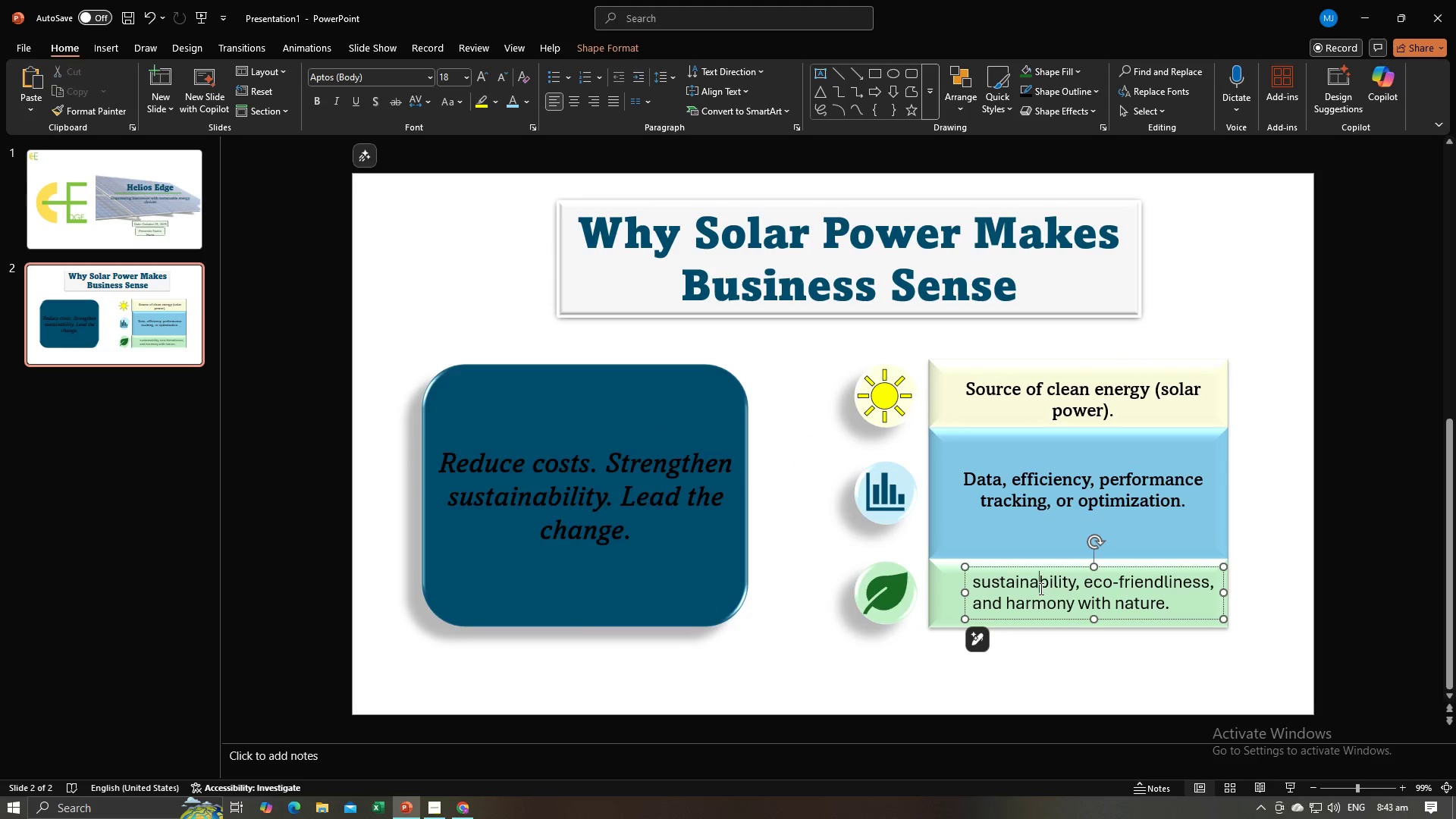 
left_click([1040, 588])
 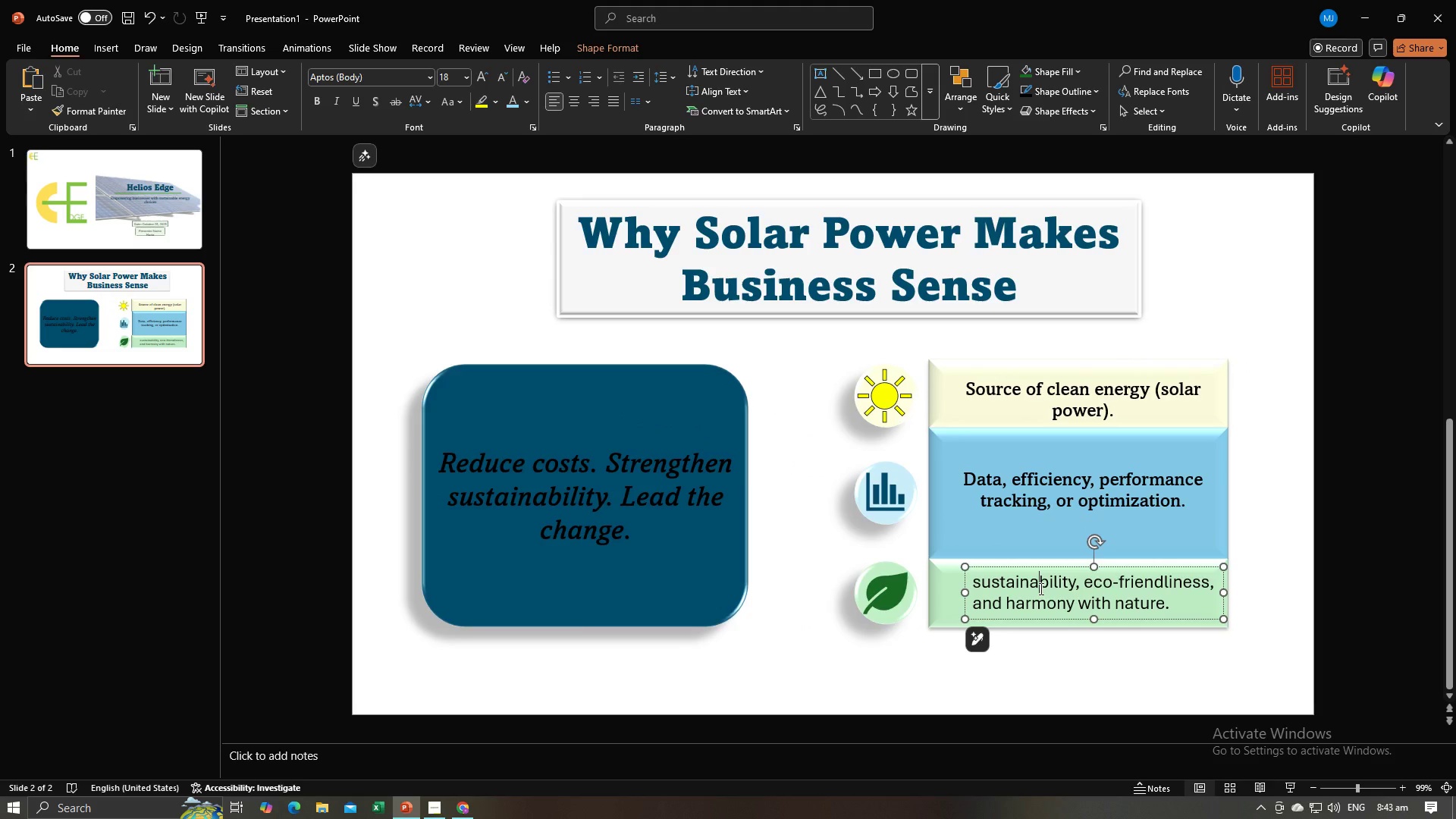 
key(Control+A)
 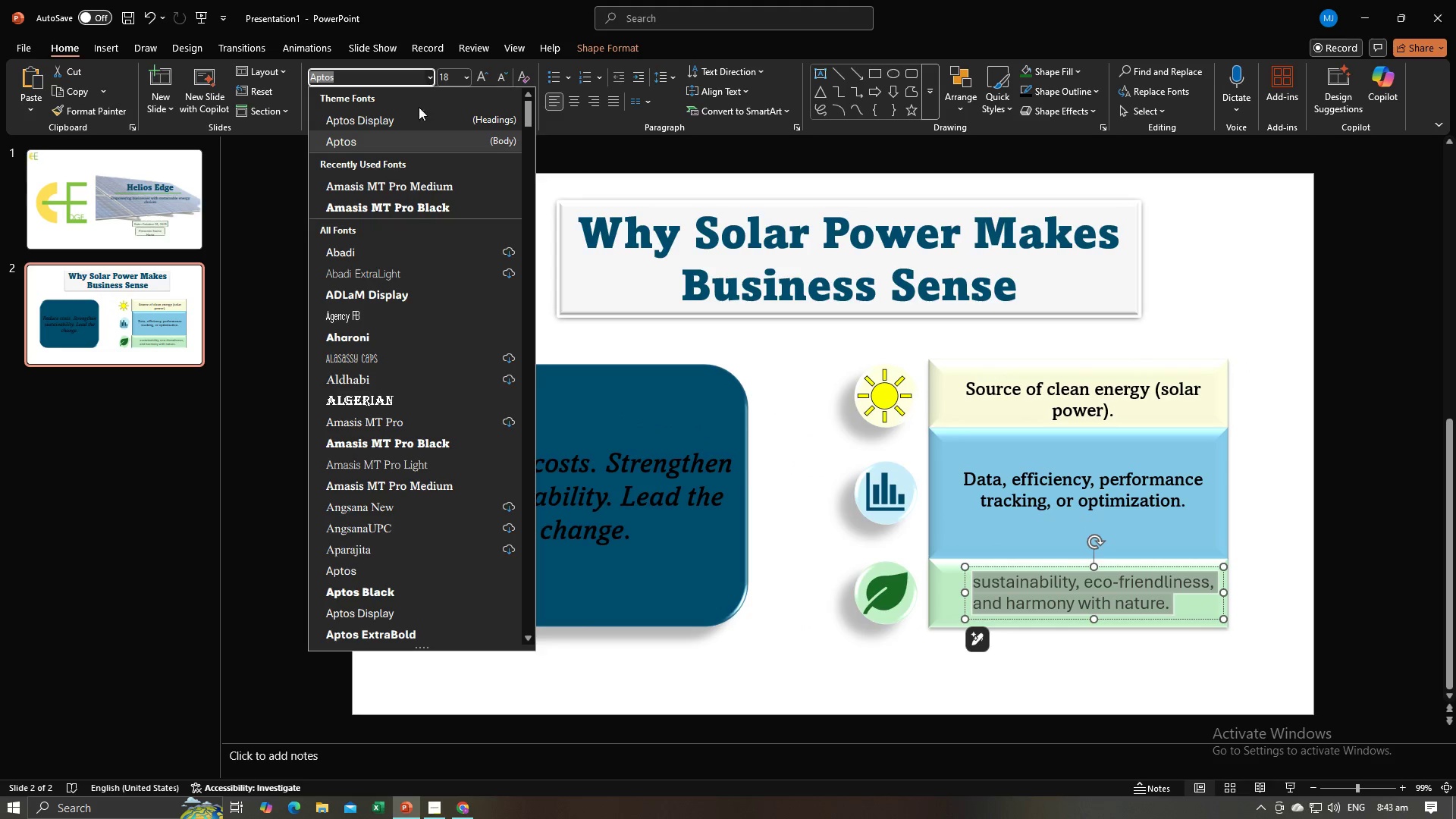 
left_click([414, 193])
 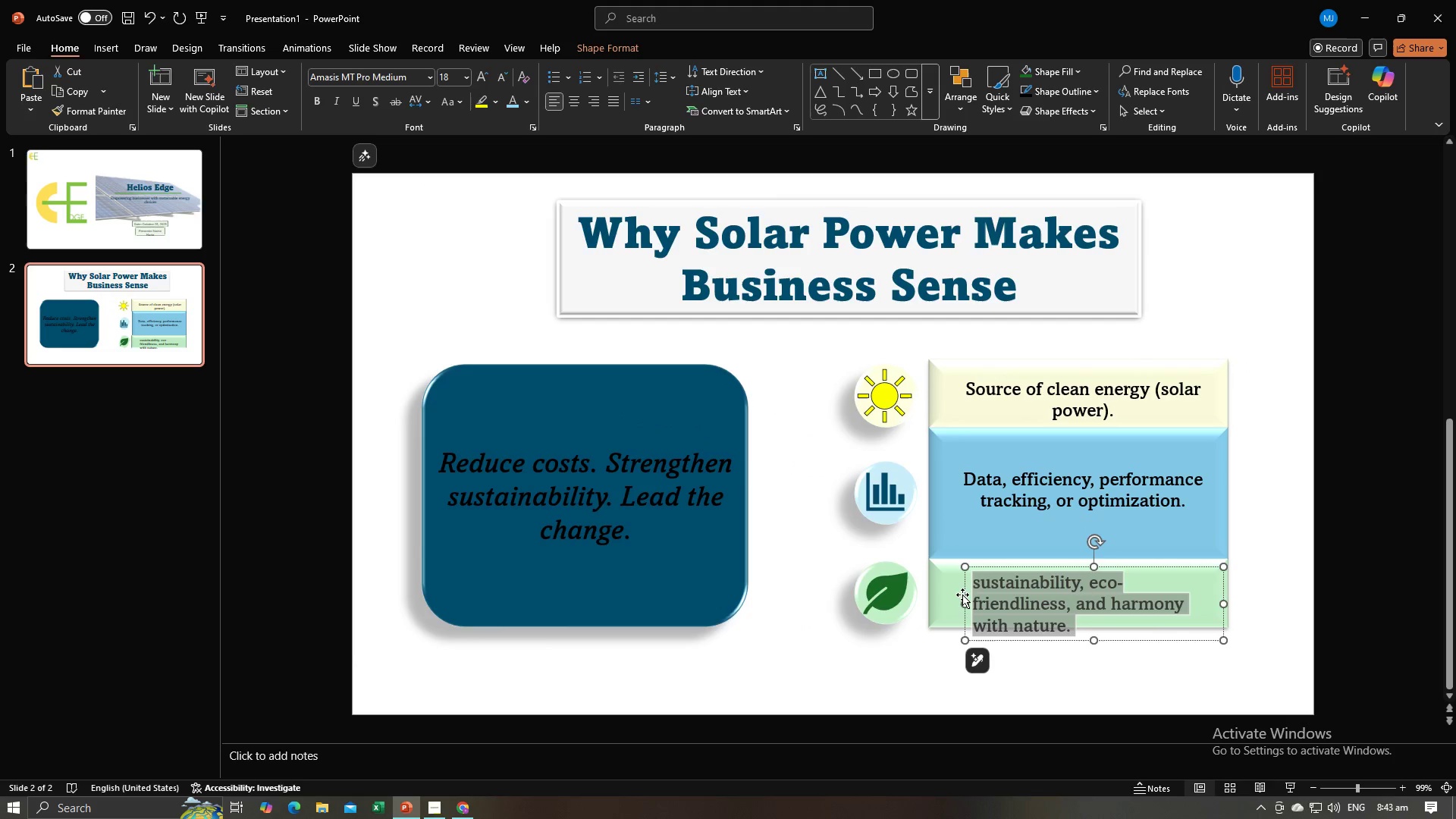 
left_click_drag(start_coordinate=[964, 603], to_coordinate=[942, 598])
 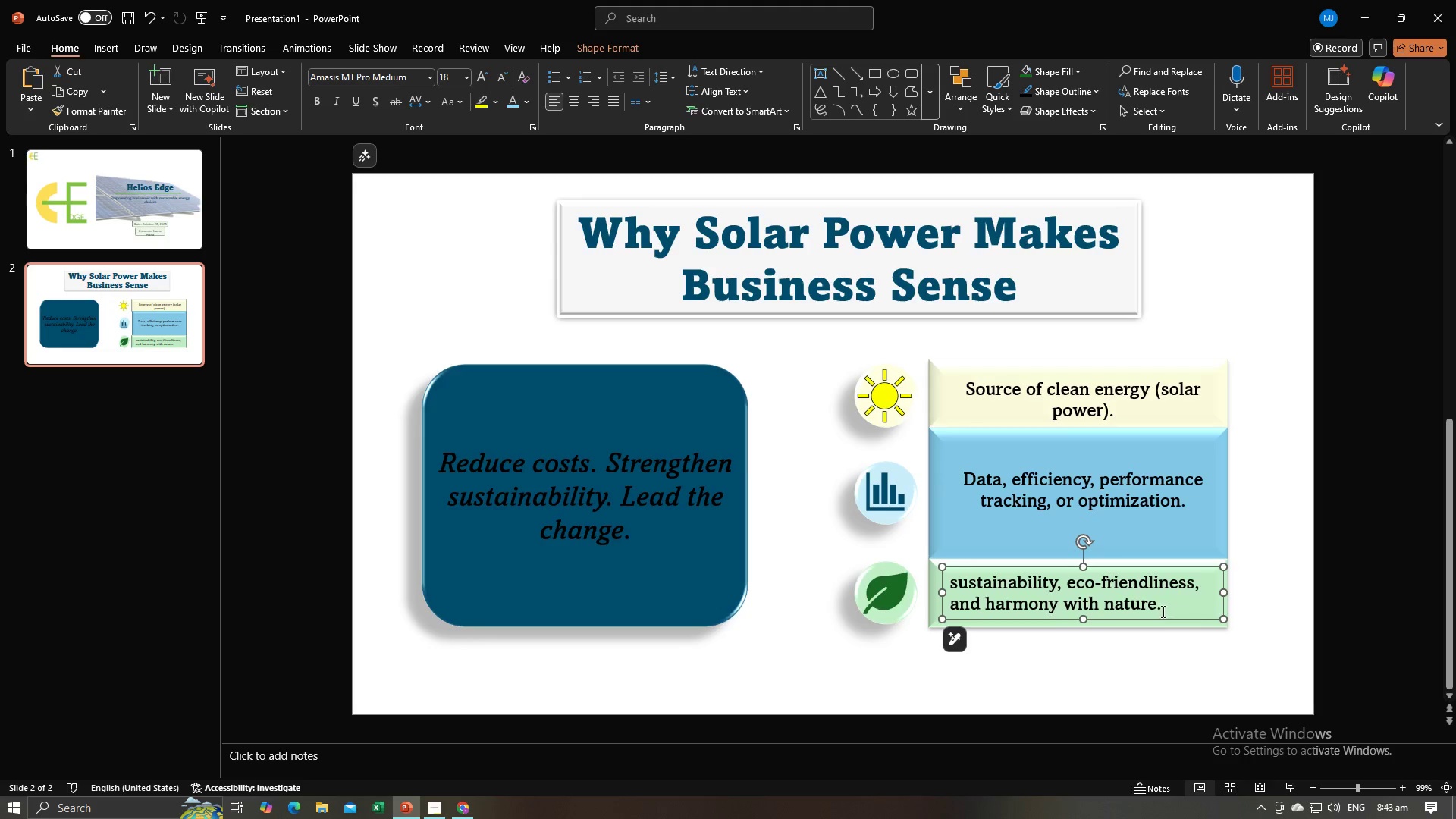 
left_click_drag(start_coordinate=[1162, 606], to_coordinate=[1040, 584])
 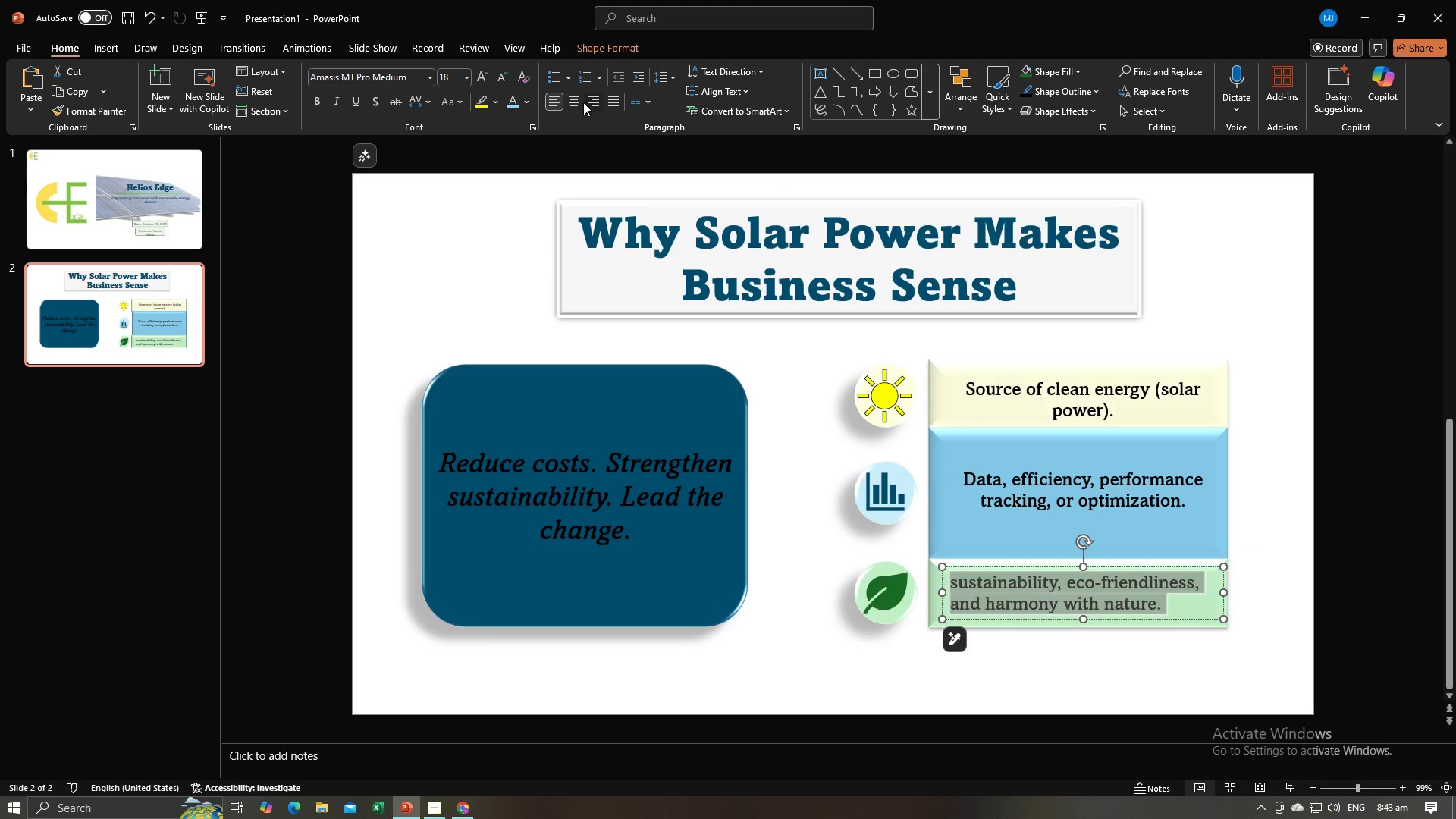 
double_click([575, 102])
 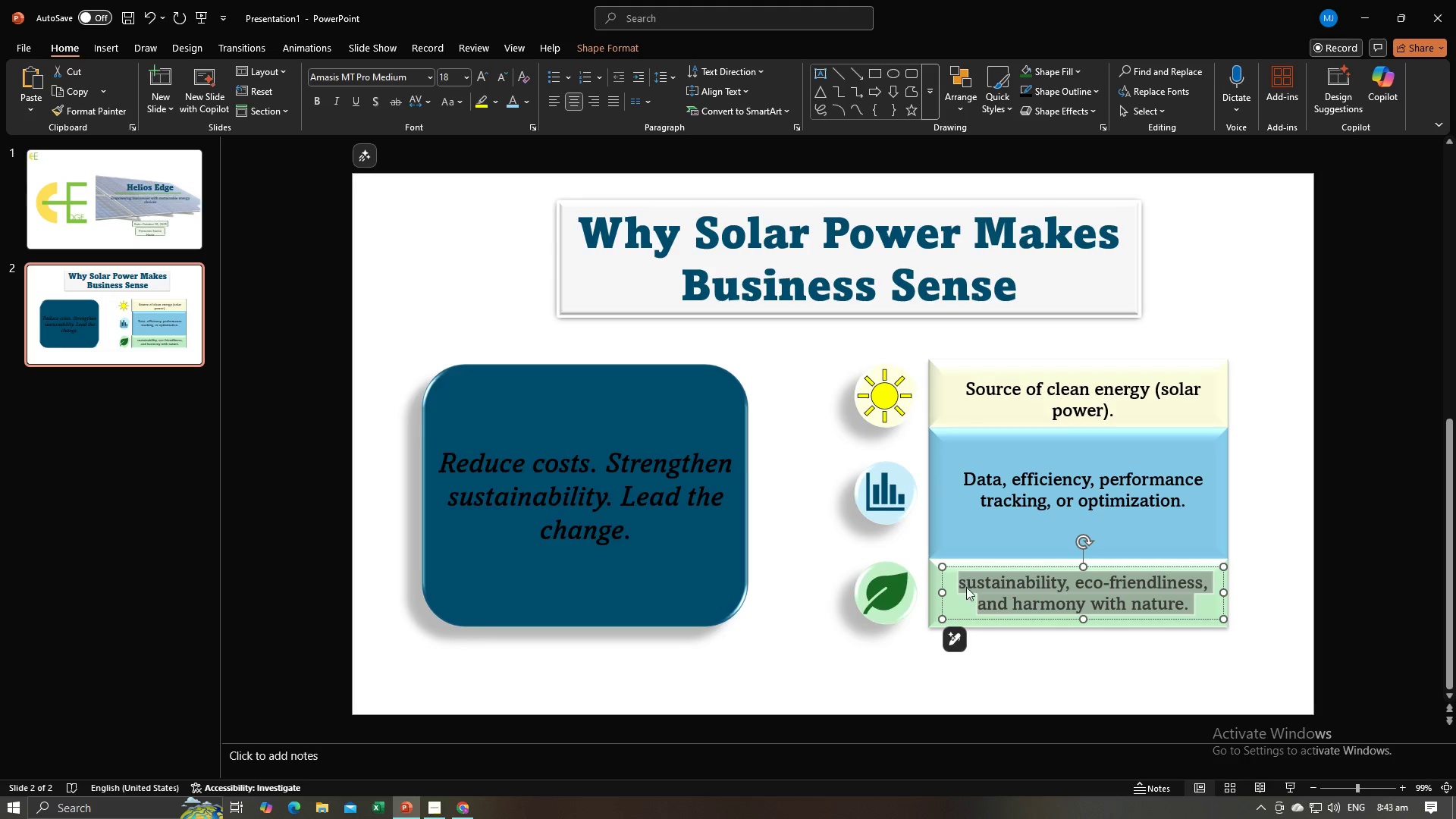 
left_click([966, 587])
 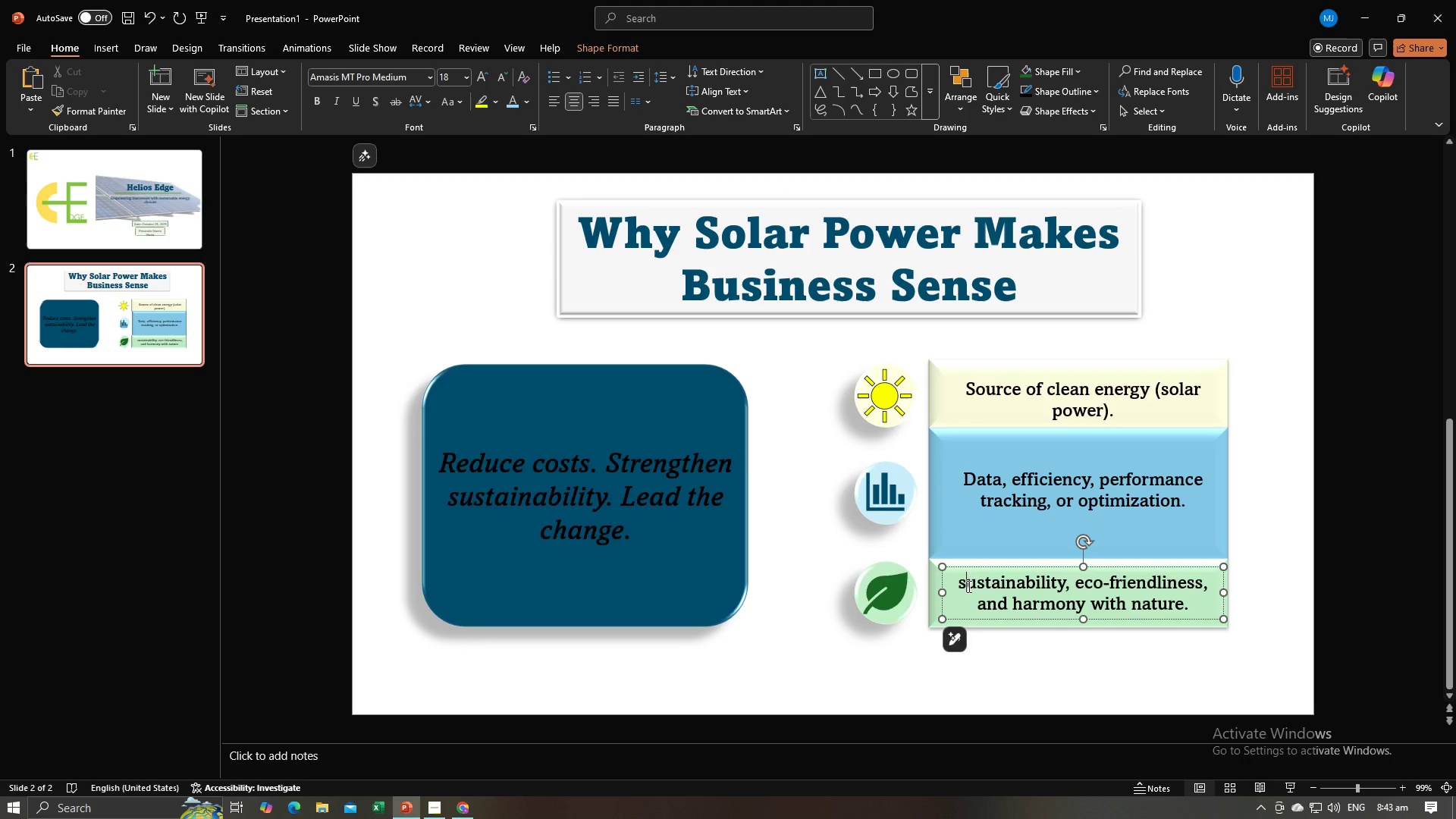 
key(Backspace)
 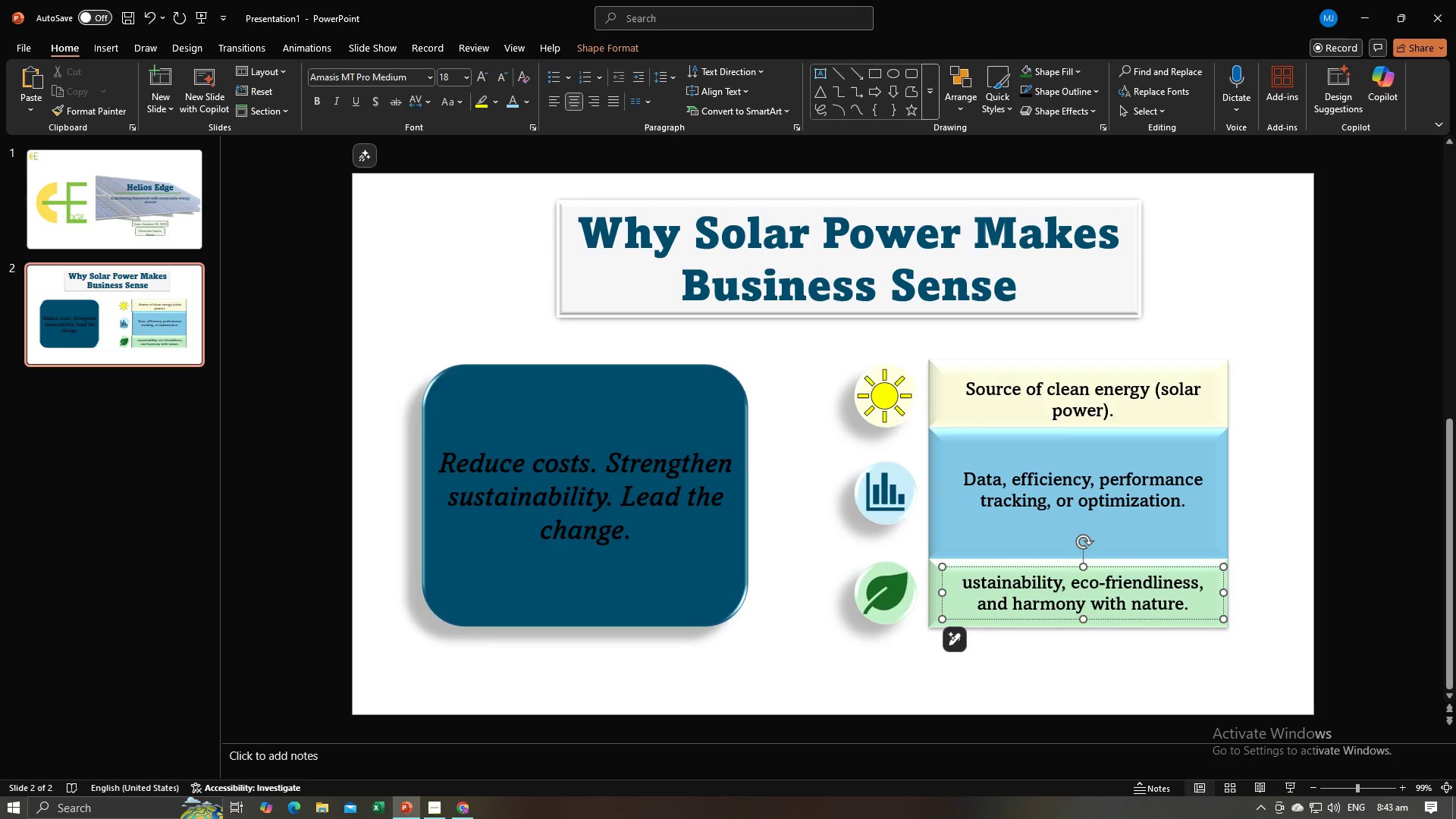 
key(Shift+ShiftLeft)
 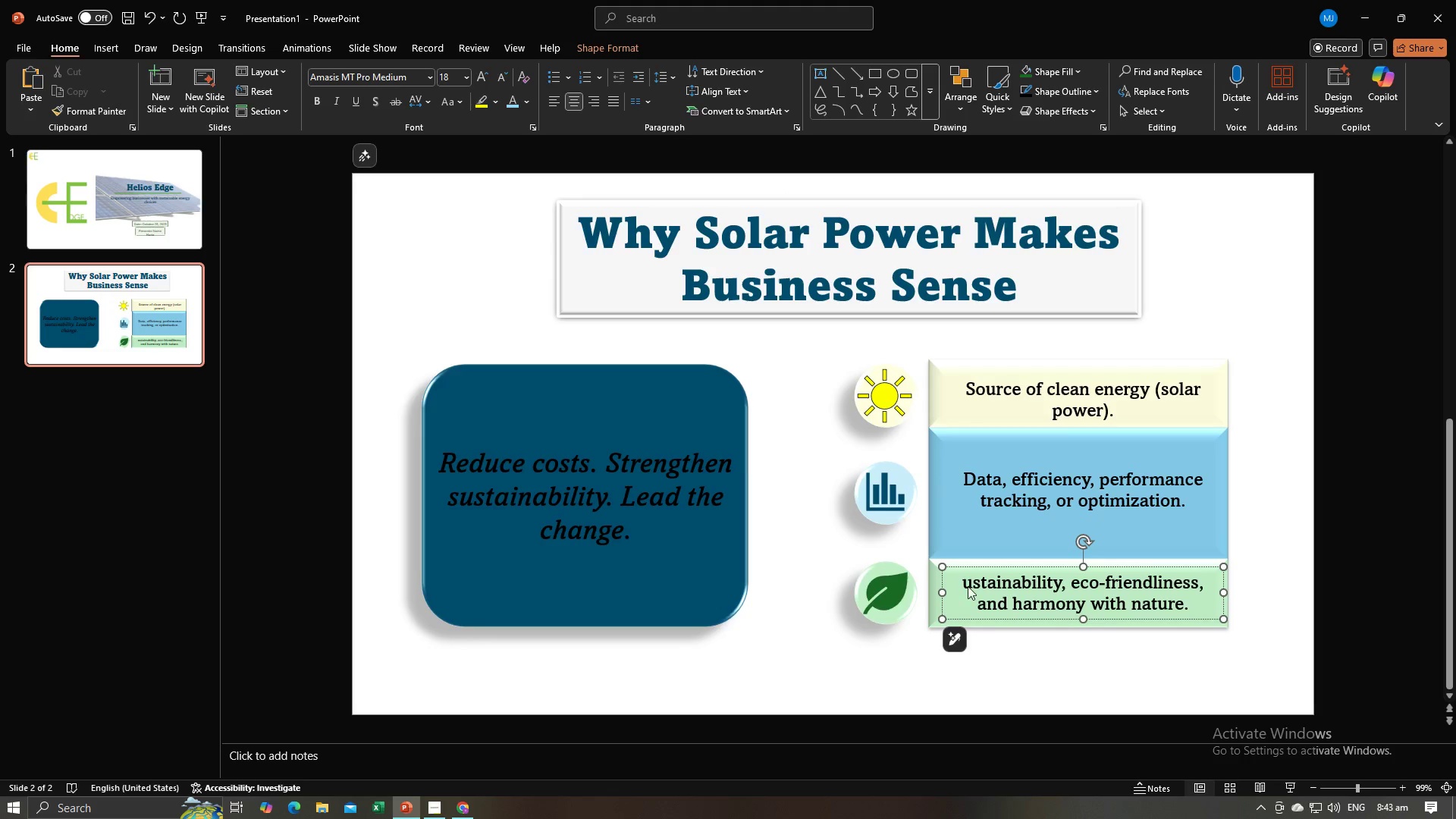 
key(Shift+S)
 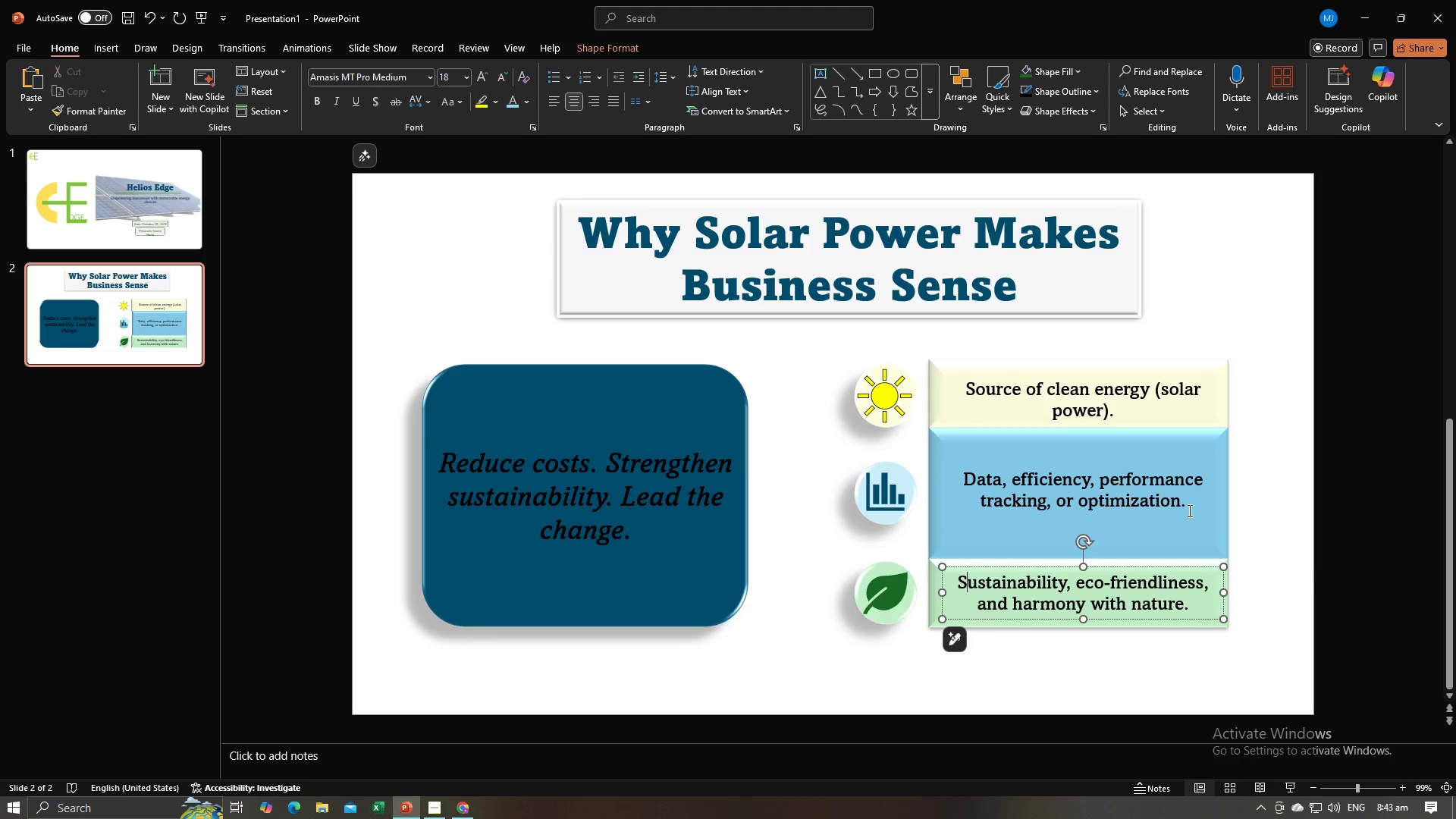 
left_click([1335, 599])
 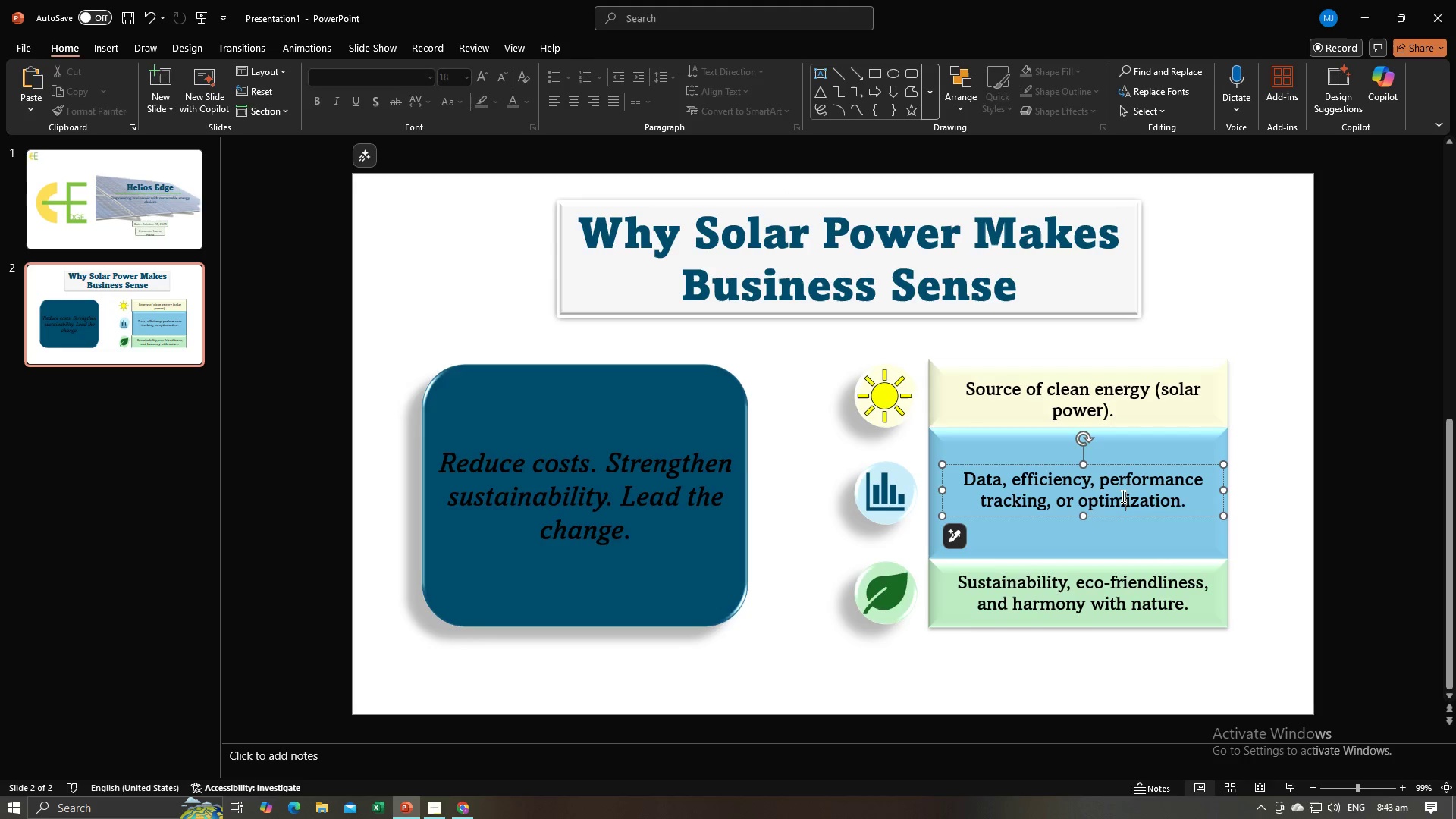 
left_click([1122, 496])
 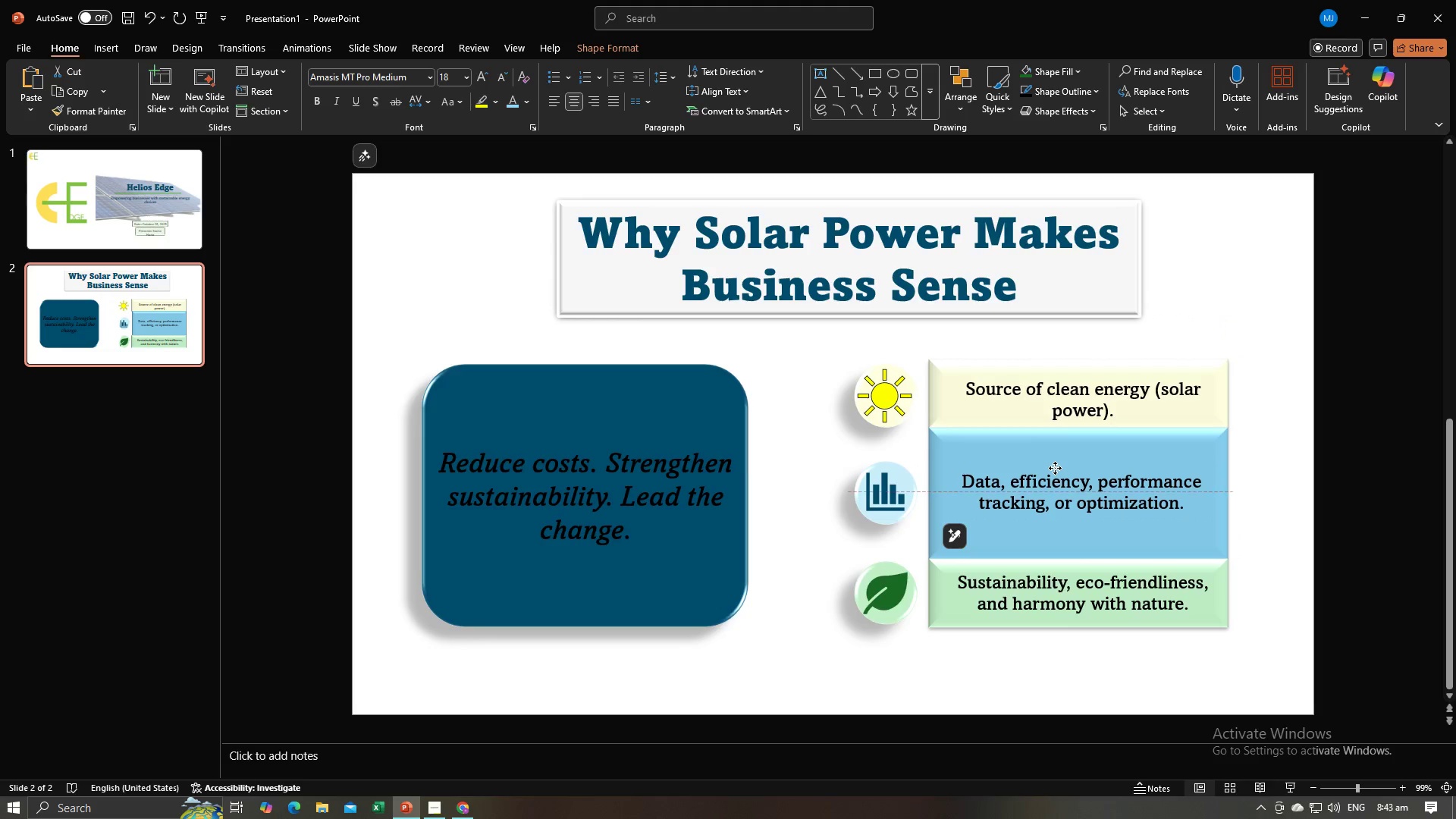 
wait(5.32)
 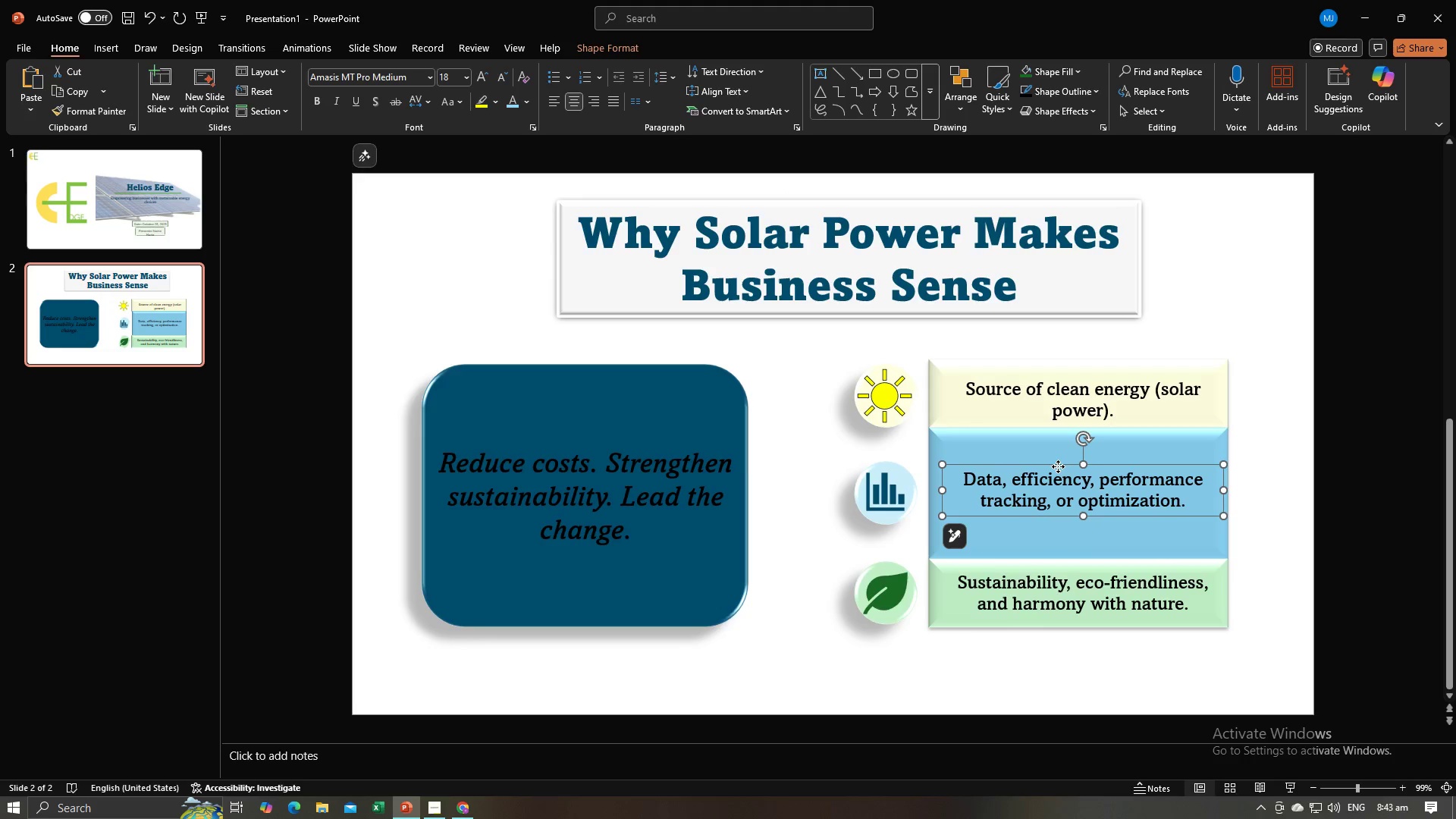 
left_click([1351, 584])
 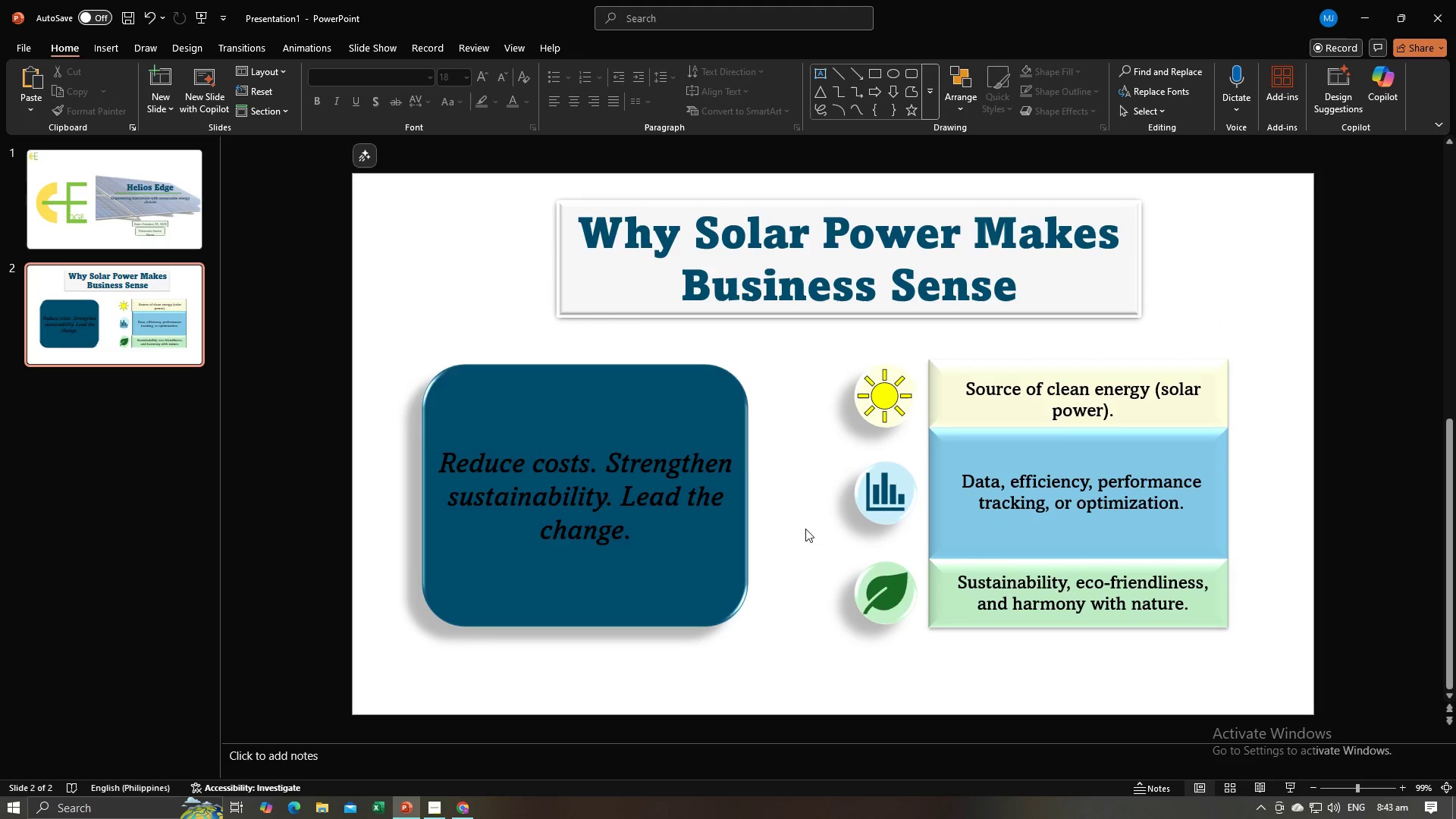 
left_click([600, 493])
 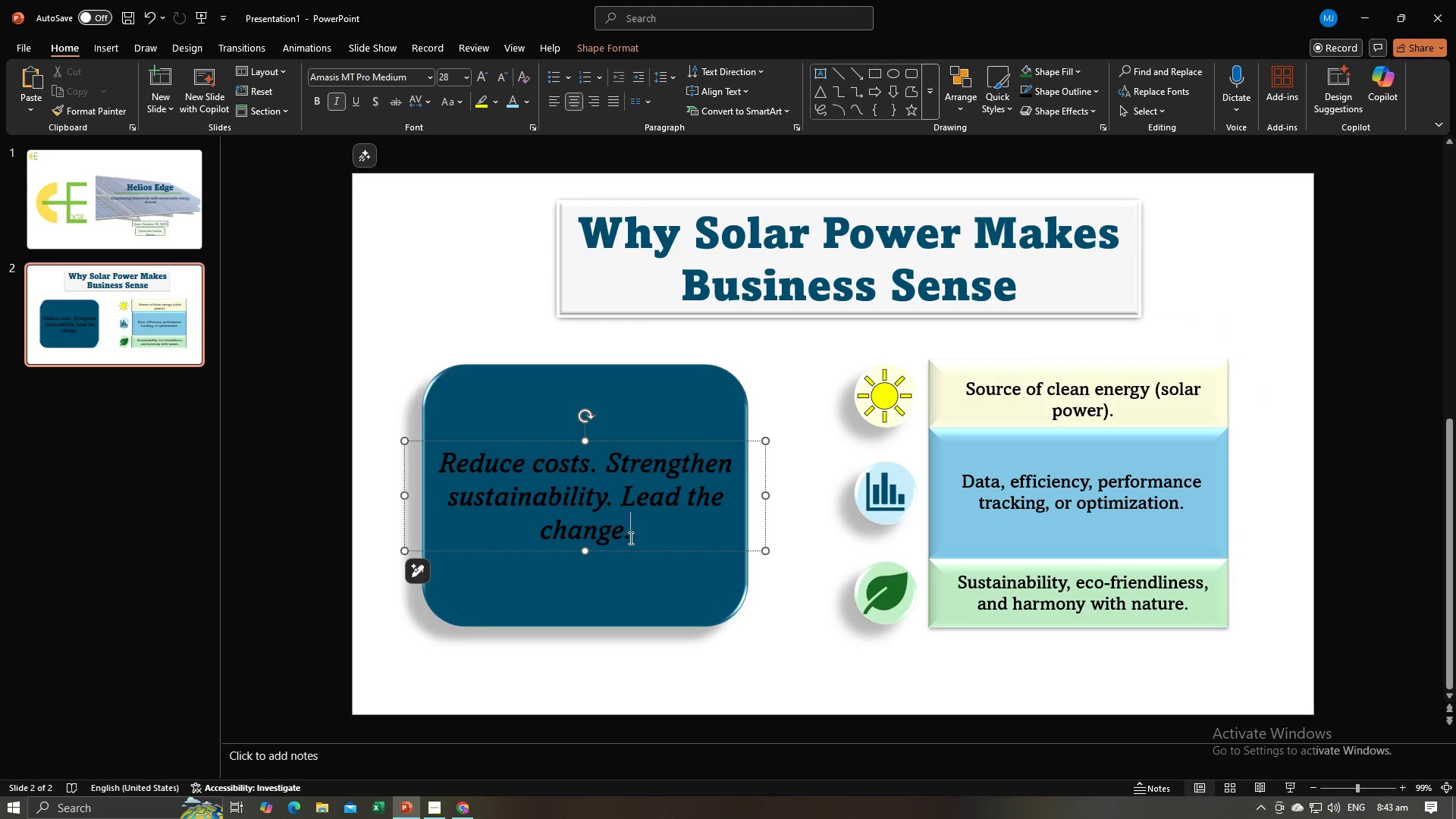 
left_click_drag(start_coordinate=[629, 538], to_coordinate=[441, 446])
 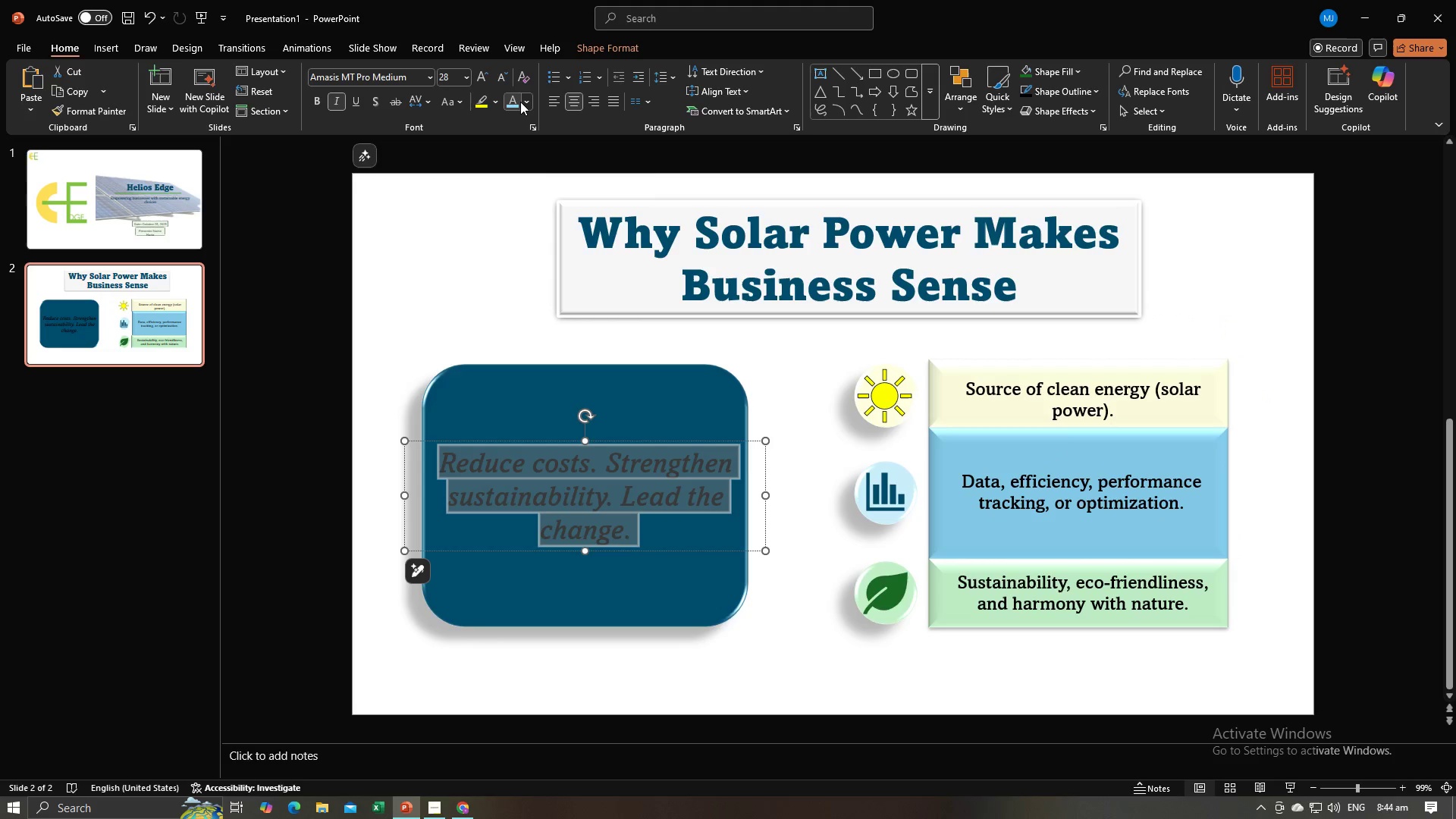 
left_click([524, 100])
 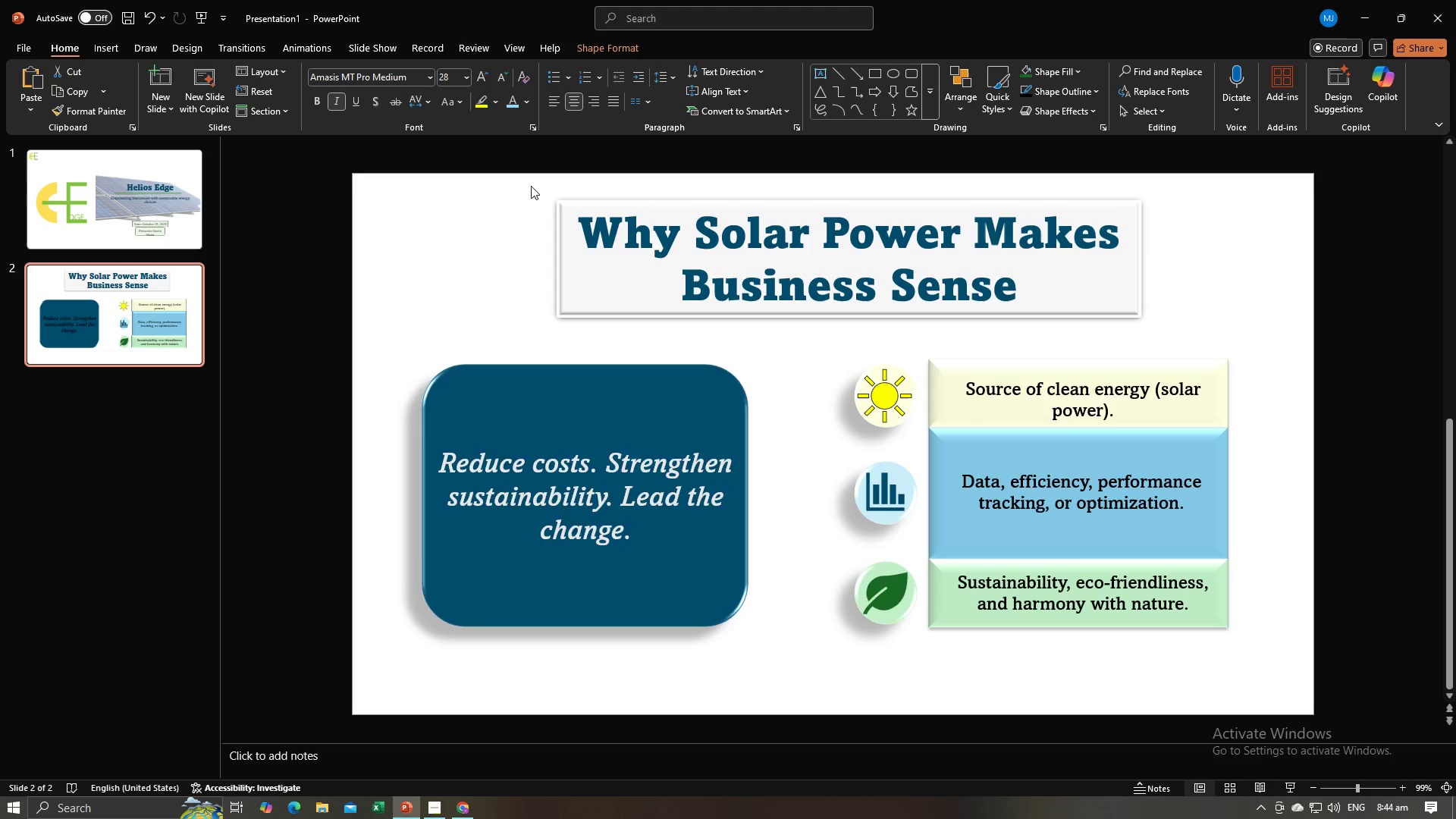 
double_click([380, 377])
 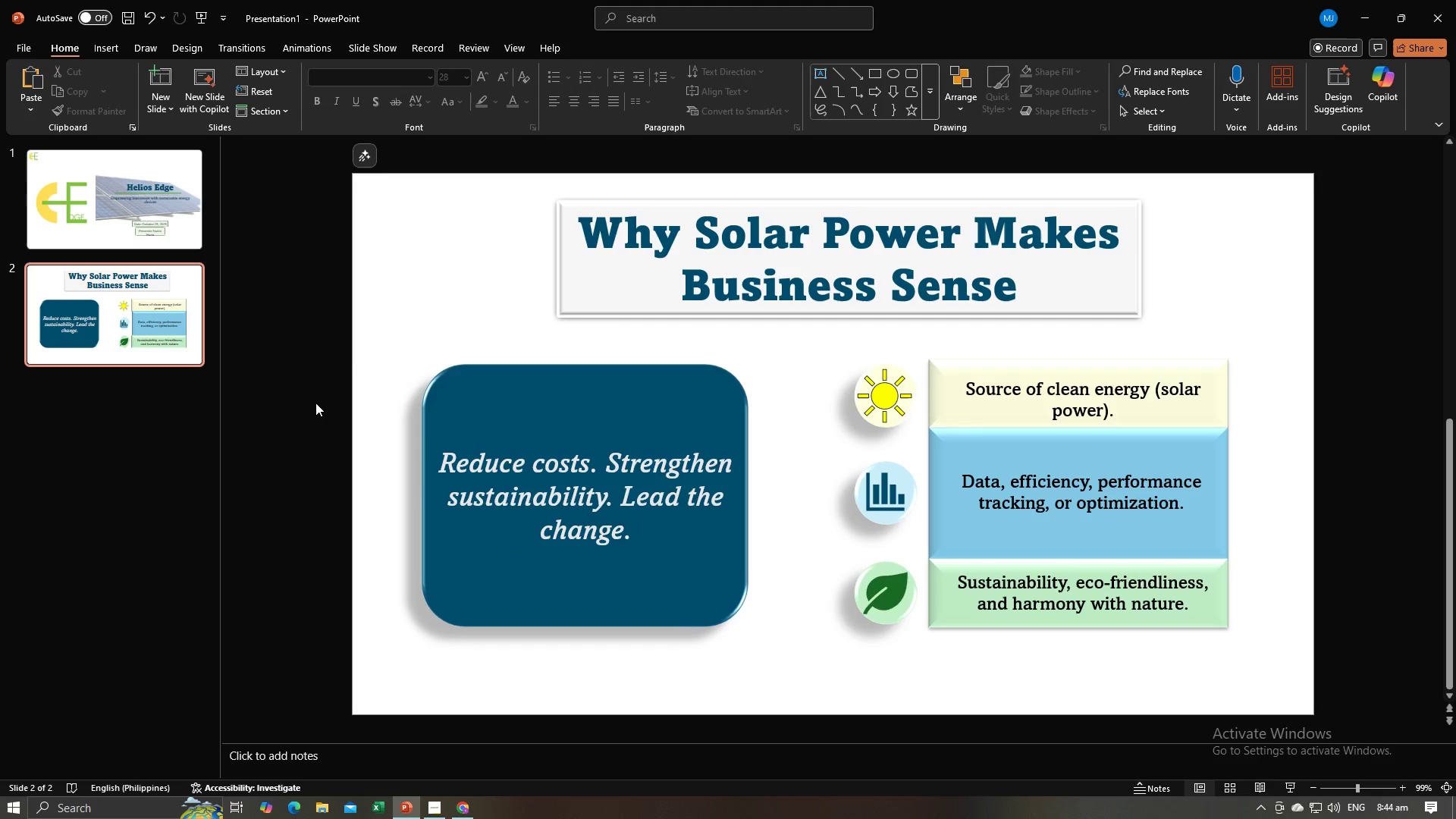 
triple_click([315, 403])
 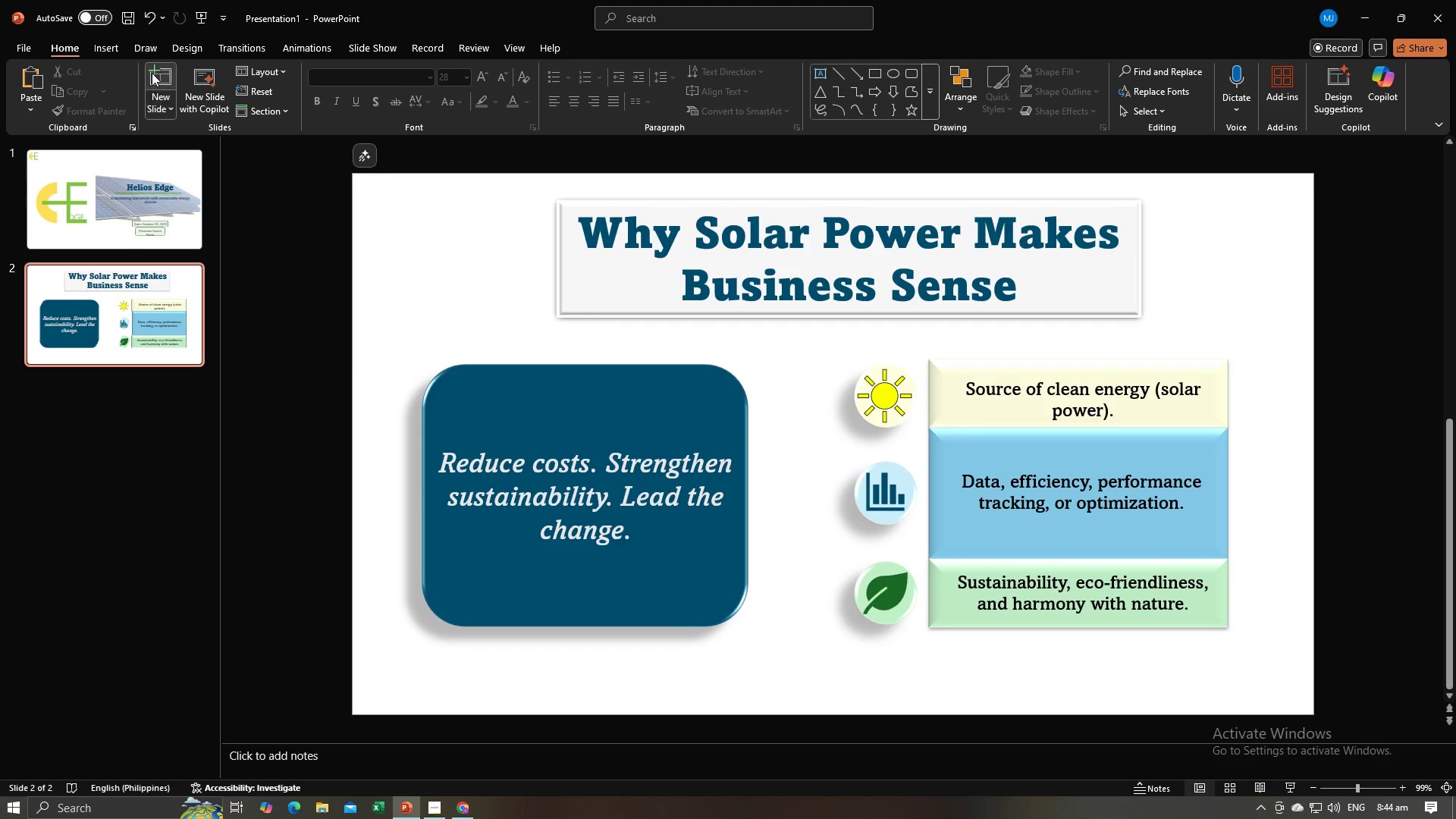 
left_click([158, 69])
 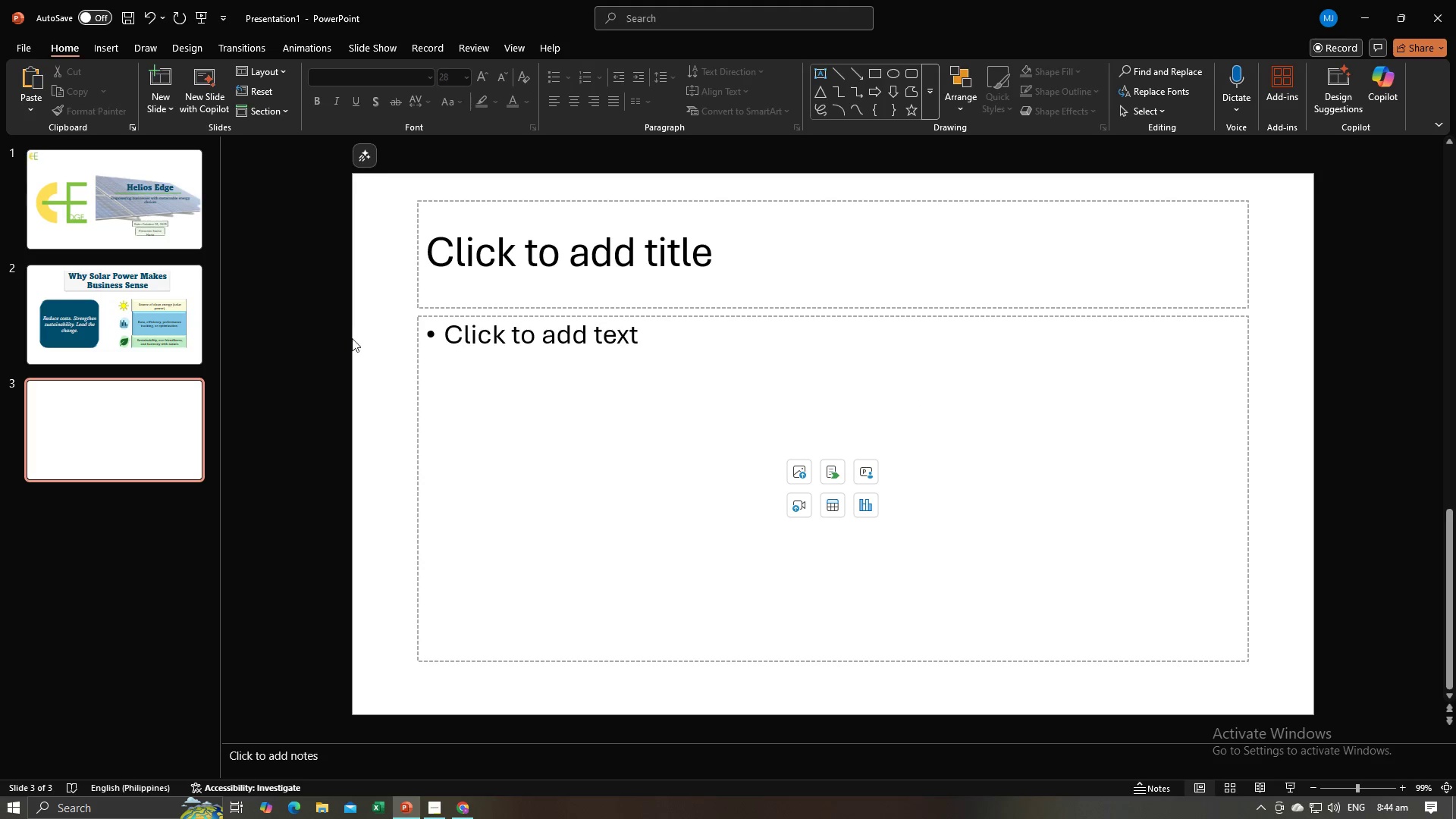 
left_click([353, 338])
 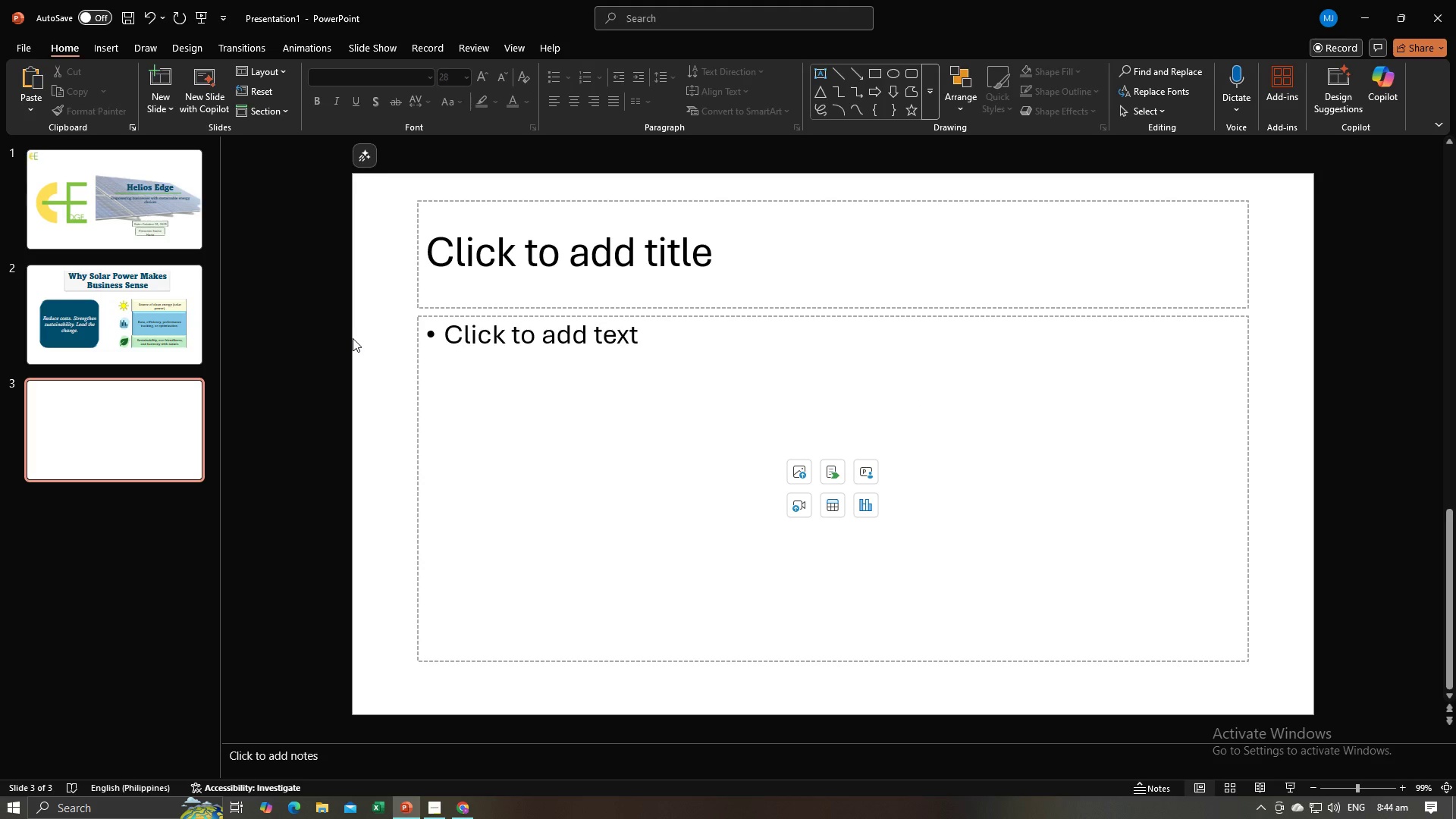 
key(Control+A)
 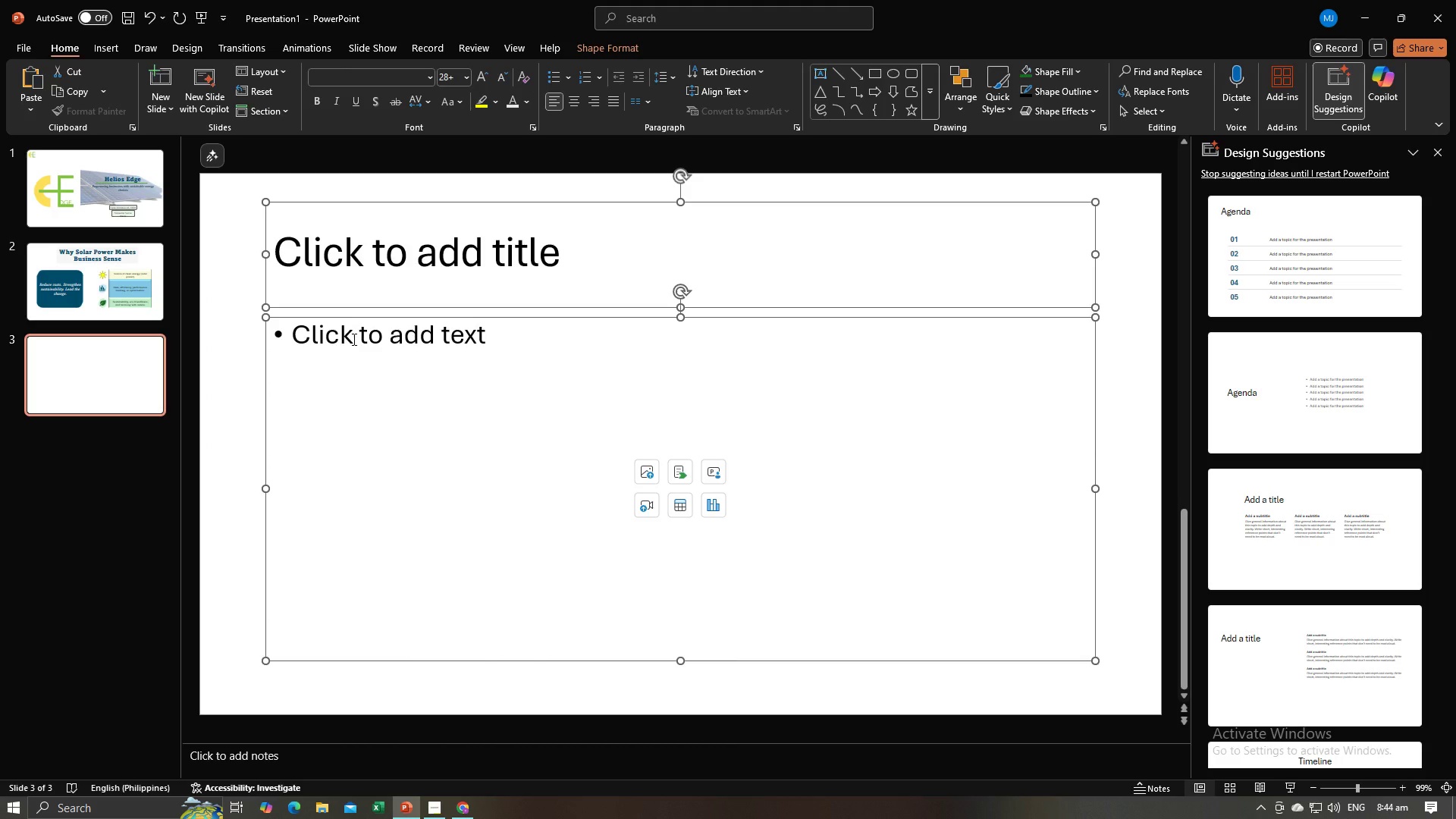 
key(Backspace)
 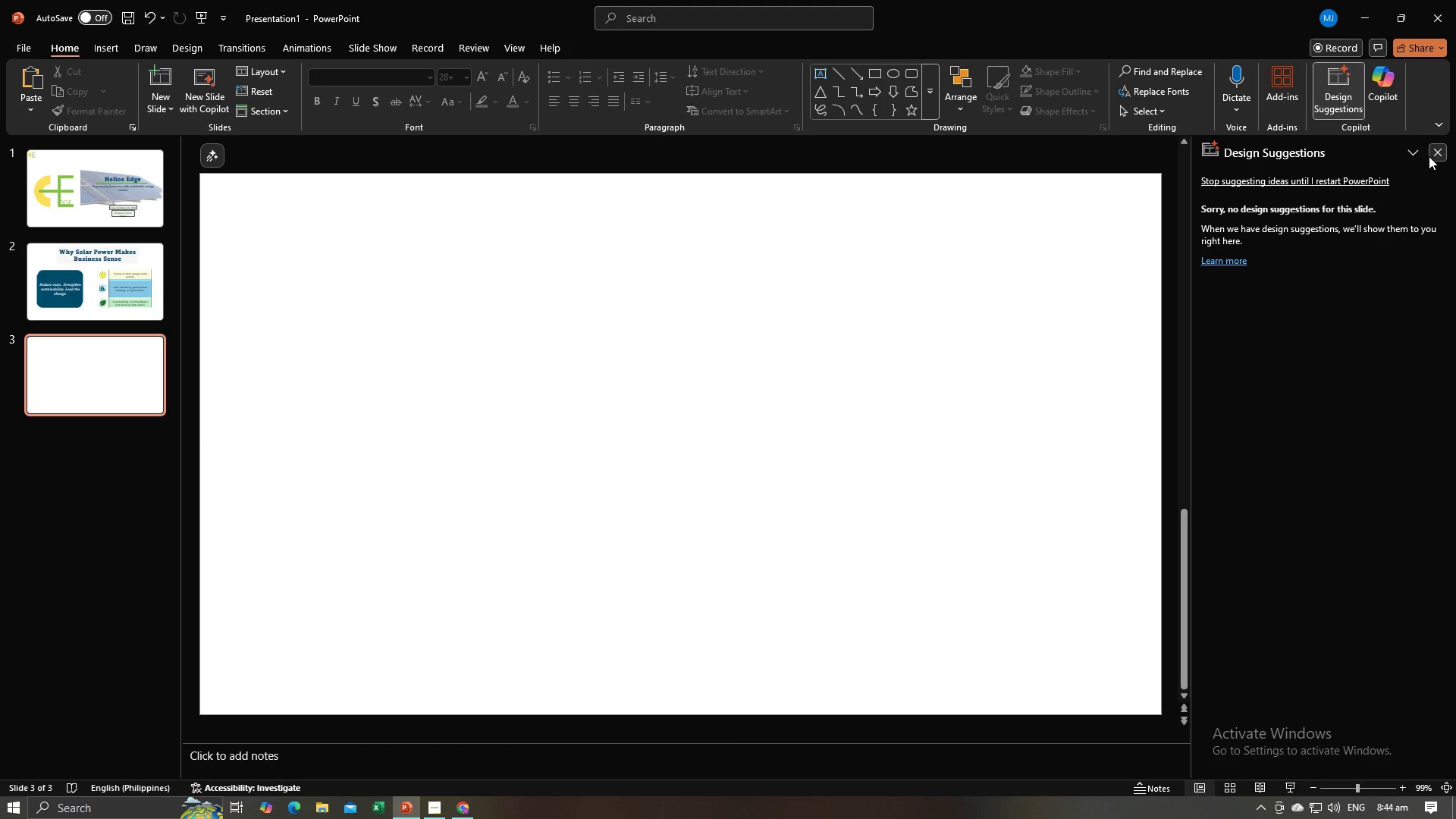 
left_click([1429, 156])
 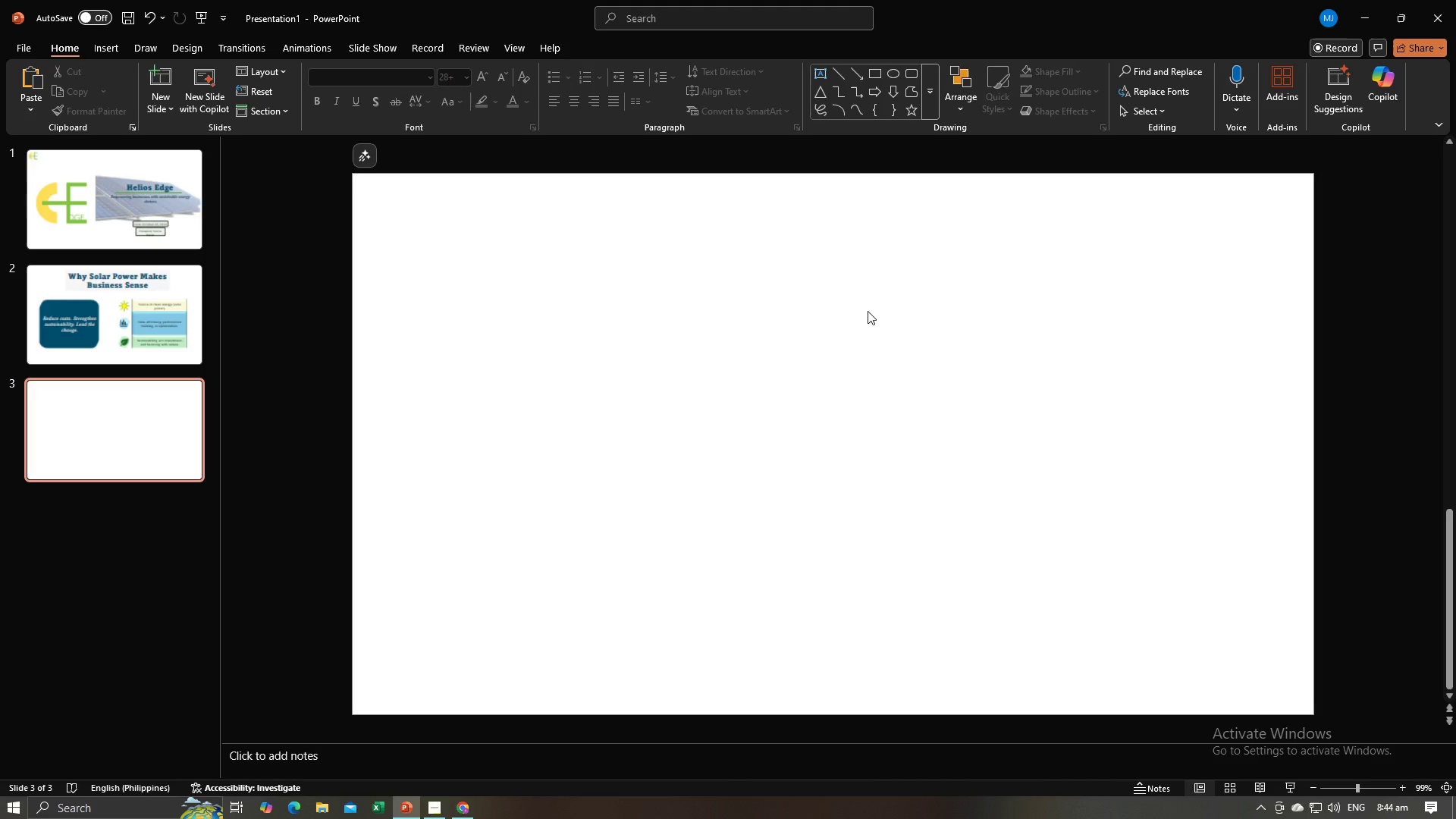 
key(Alt+AltLeft)
 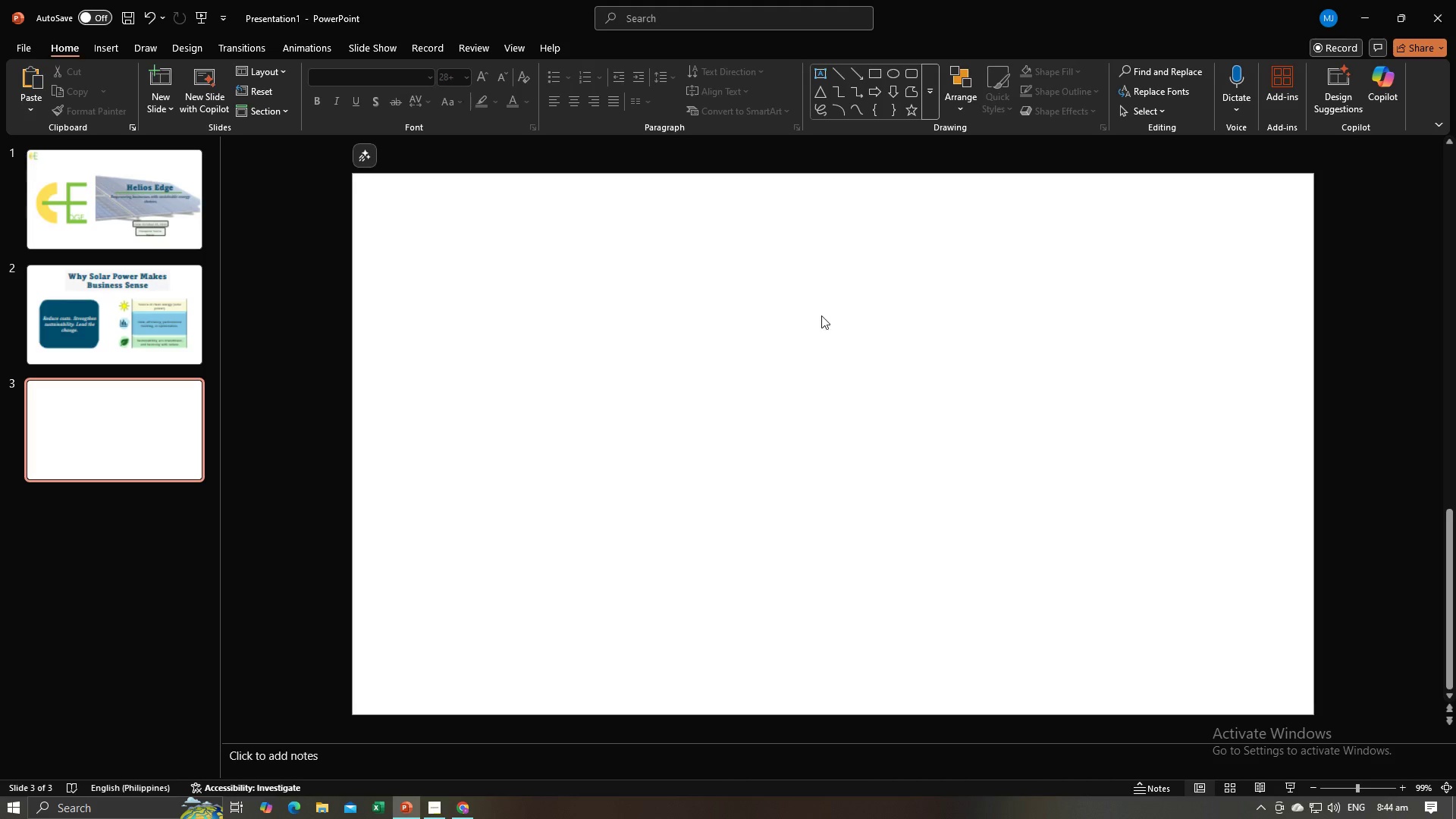 
key(Alt+Tab)
 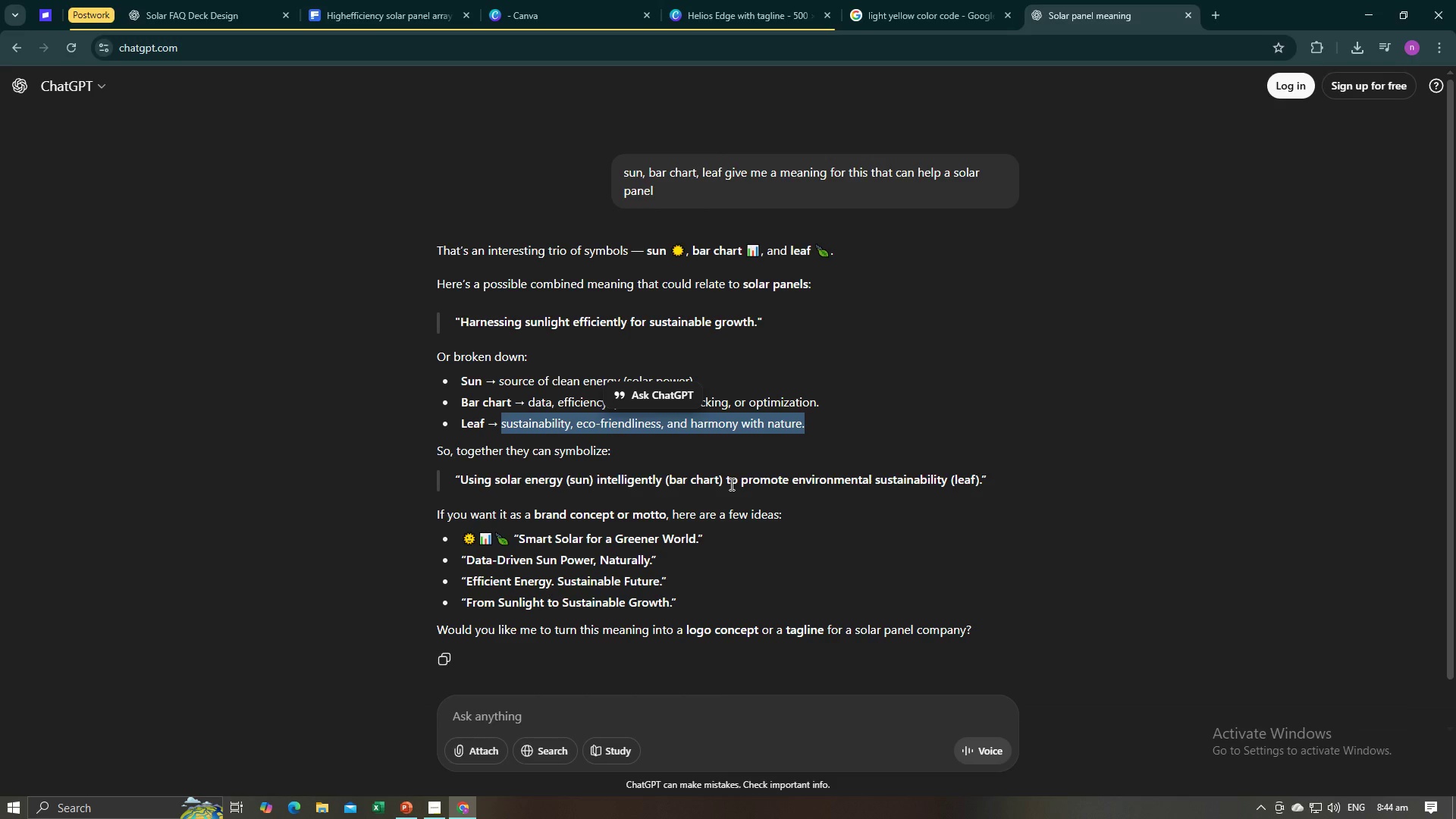 
scroll: coordinate [730, 484], scroll_direction: up, amount: 2.0
 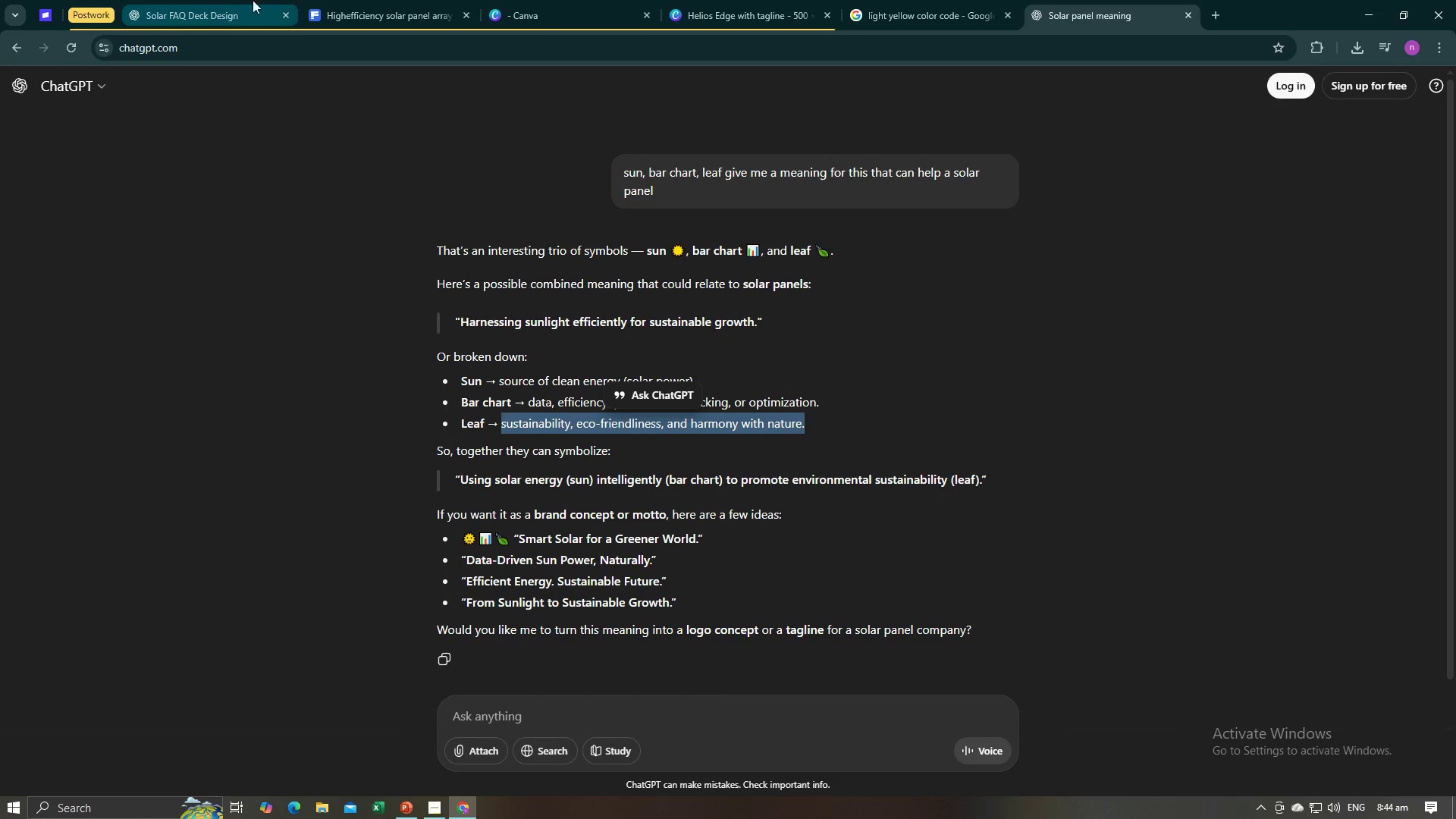 
left_click([237, 0])
 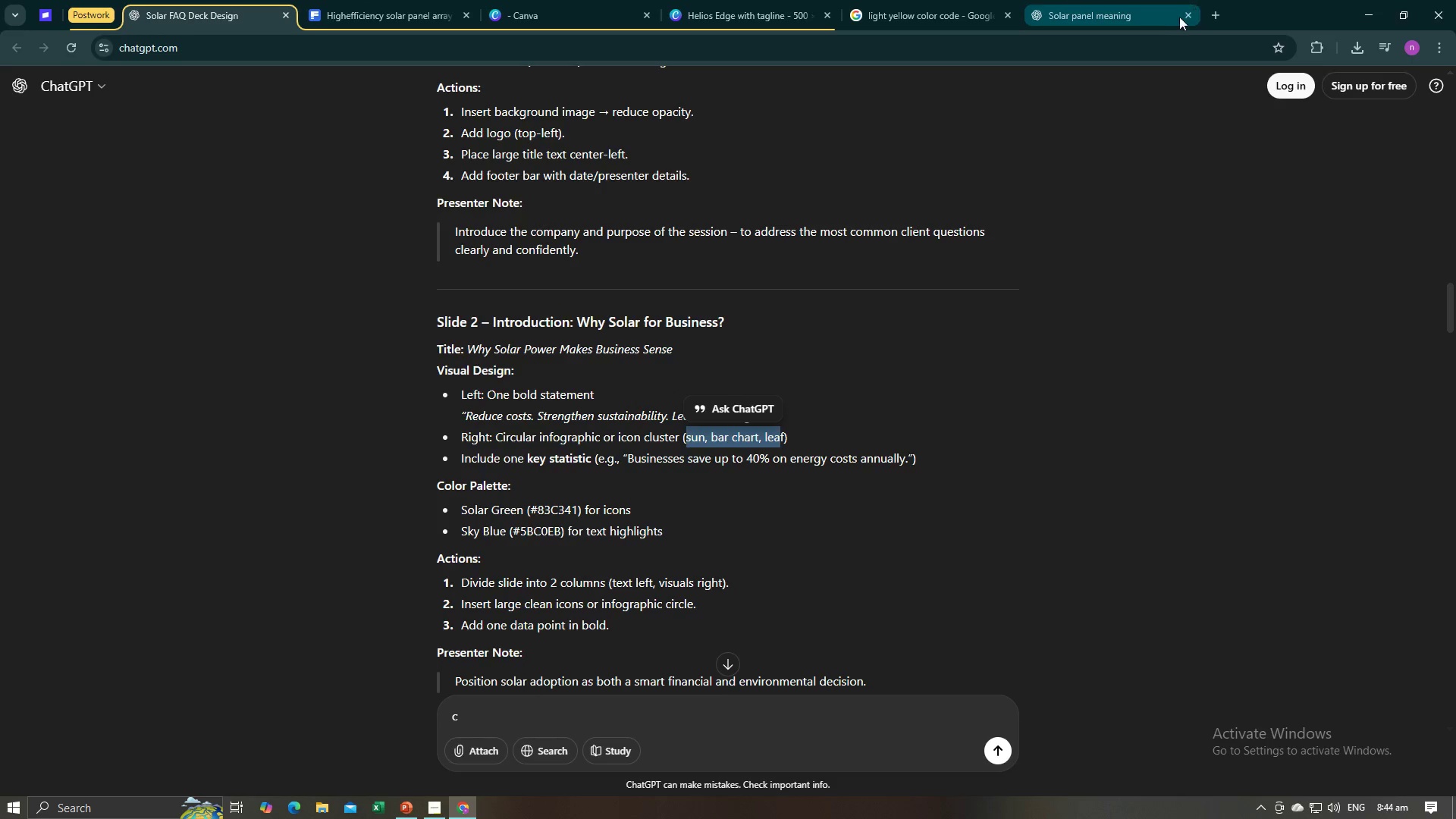 
left_click([1186, 15])
 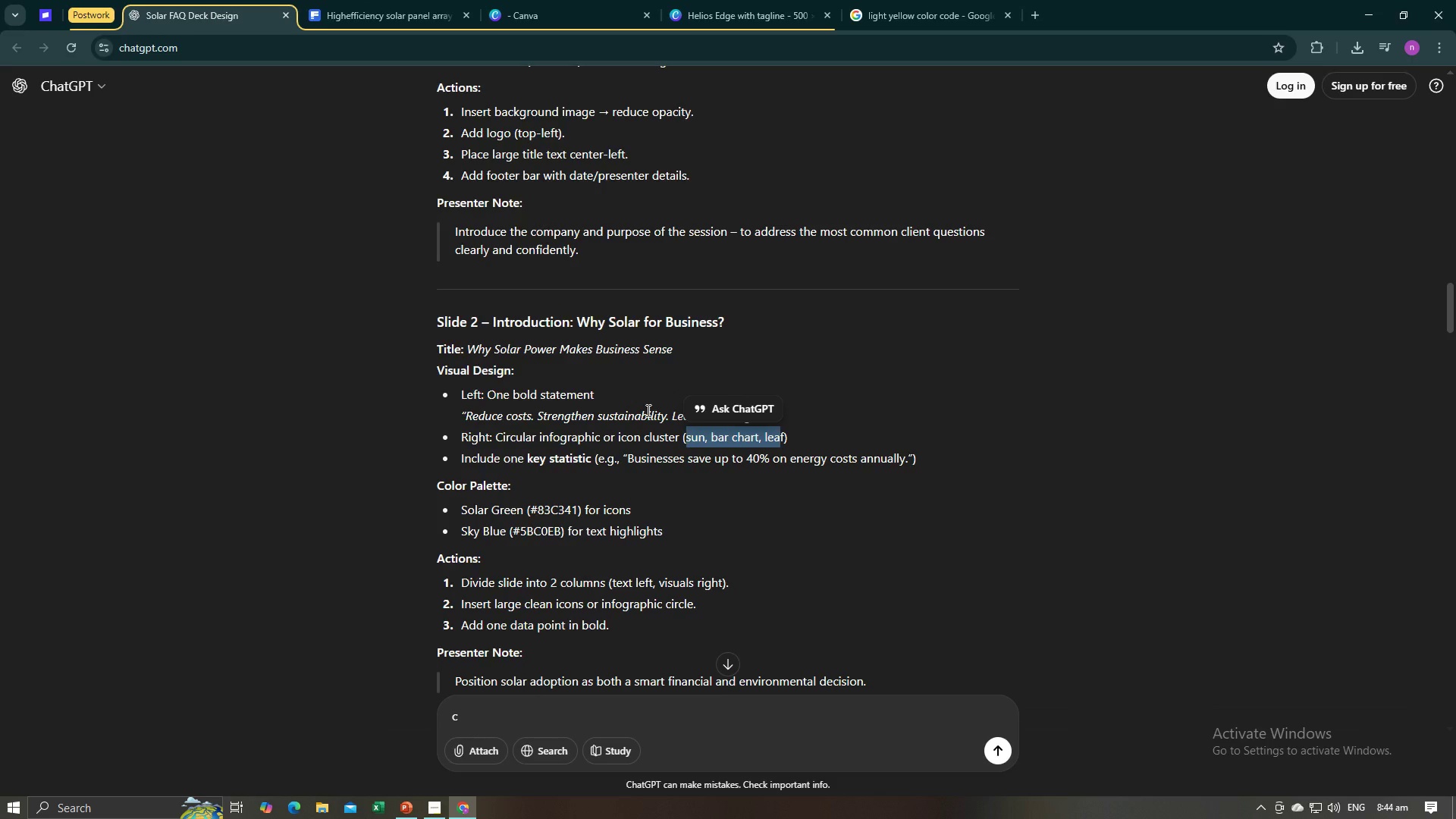 
scroll: coordinate [647, 410], scroll_direction: down, amount: 4.0
 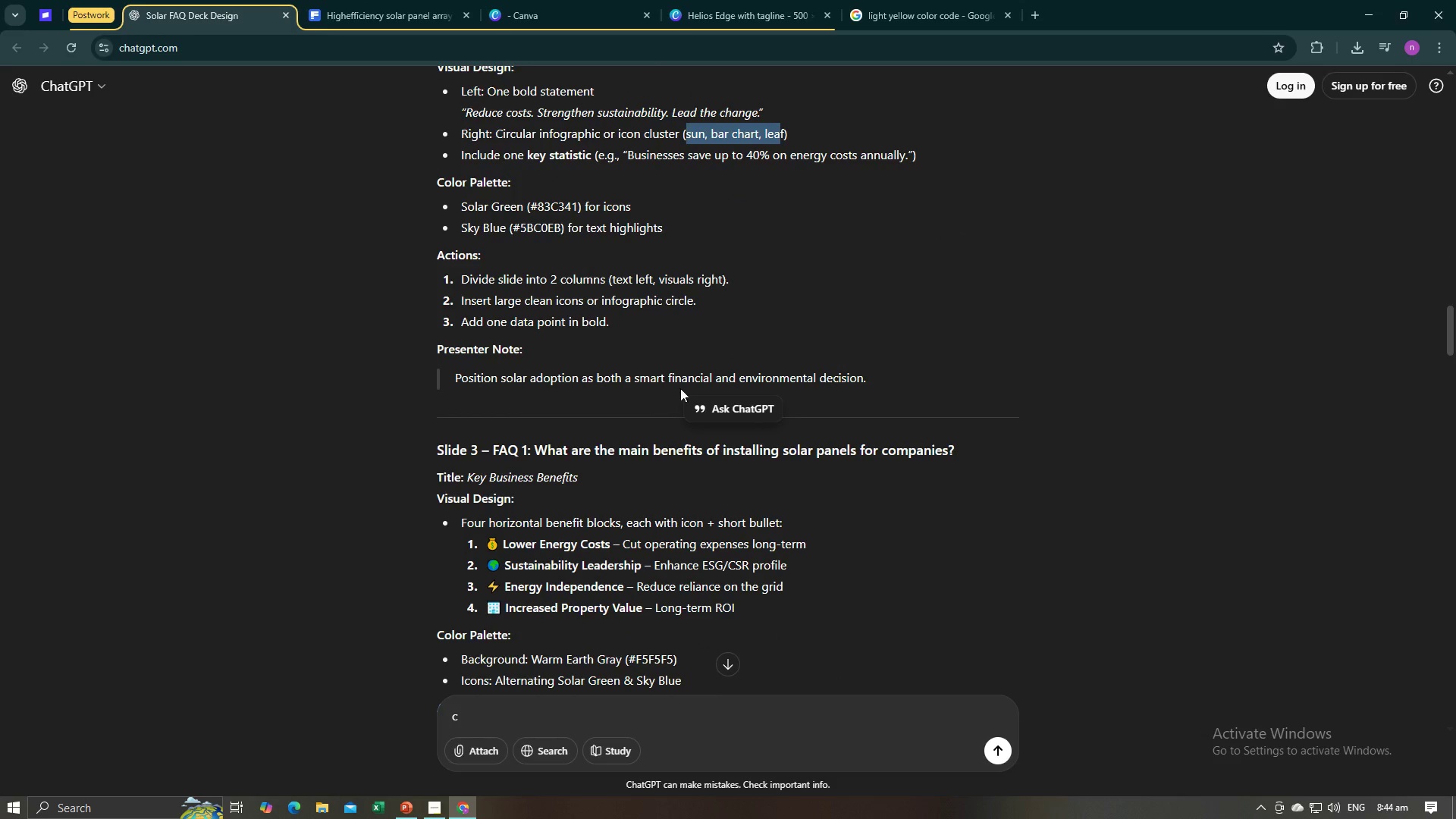 
left_click_drag(start_coordinate=[872, 369], to_coordinate=[453, 372])
 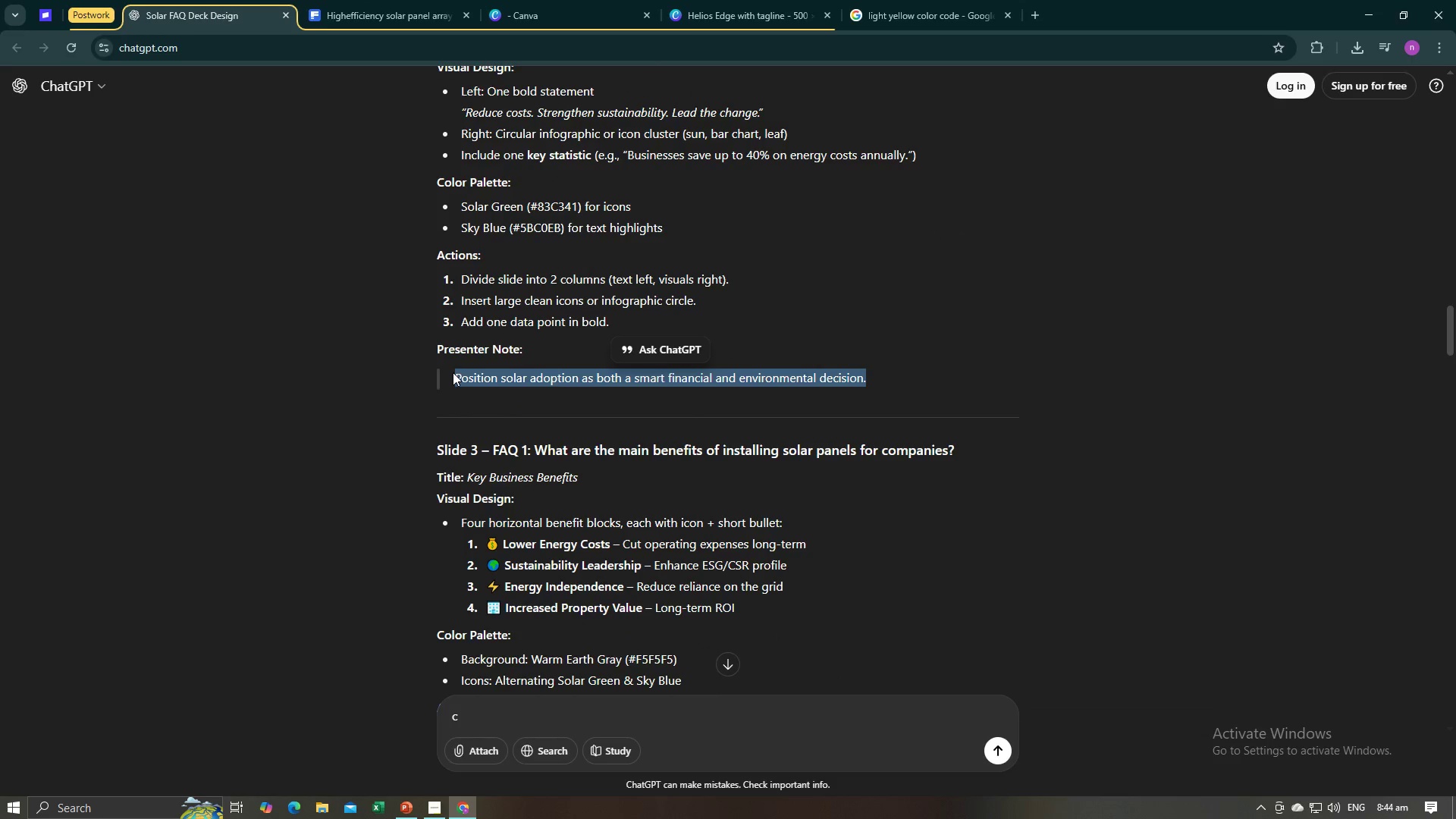 
key(Control+X)
 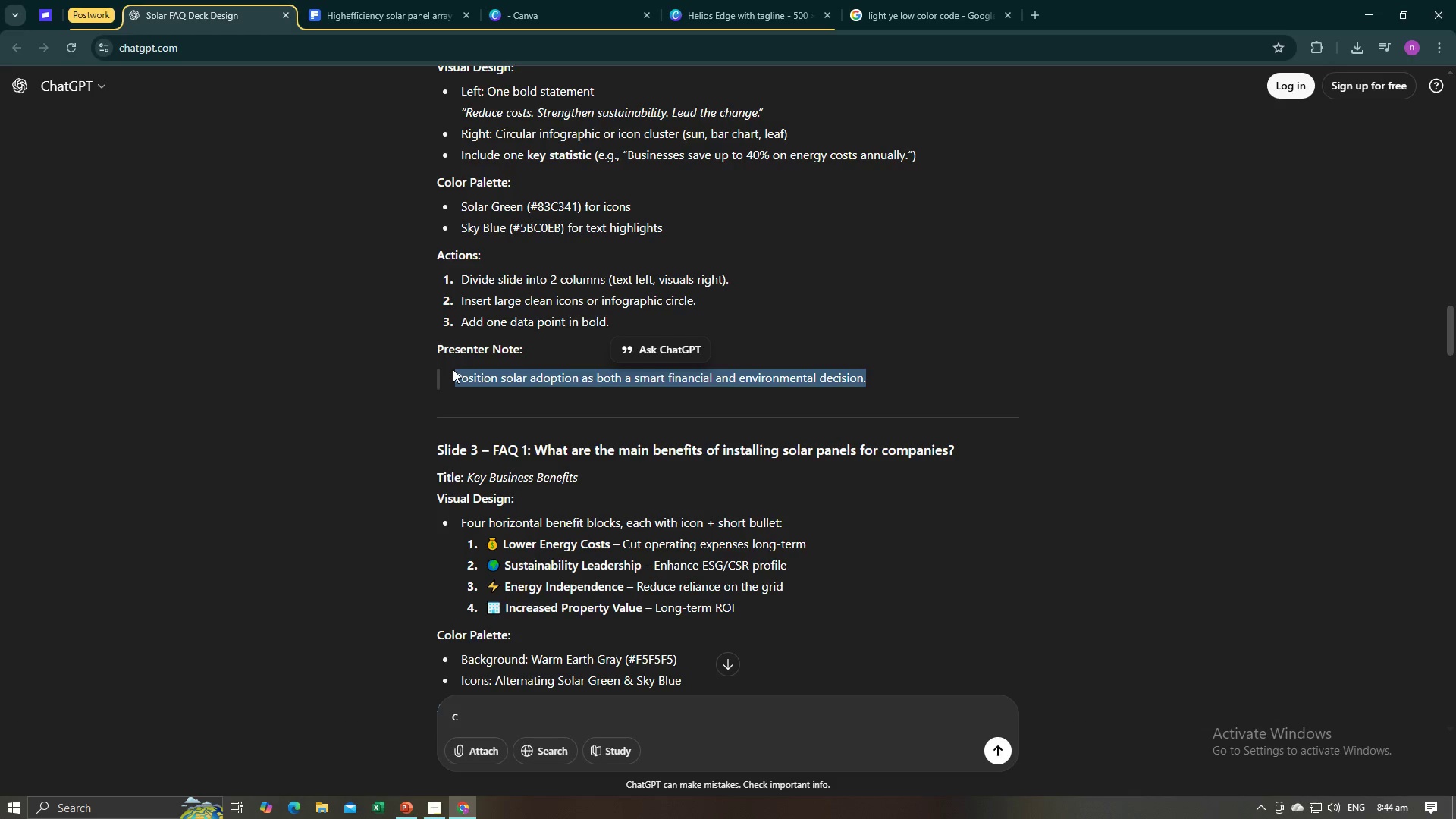 
key(Control+C)
 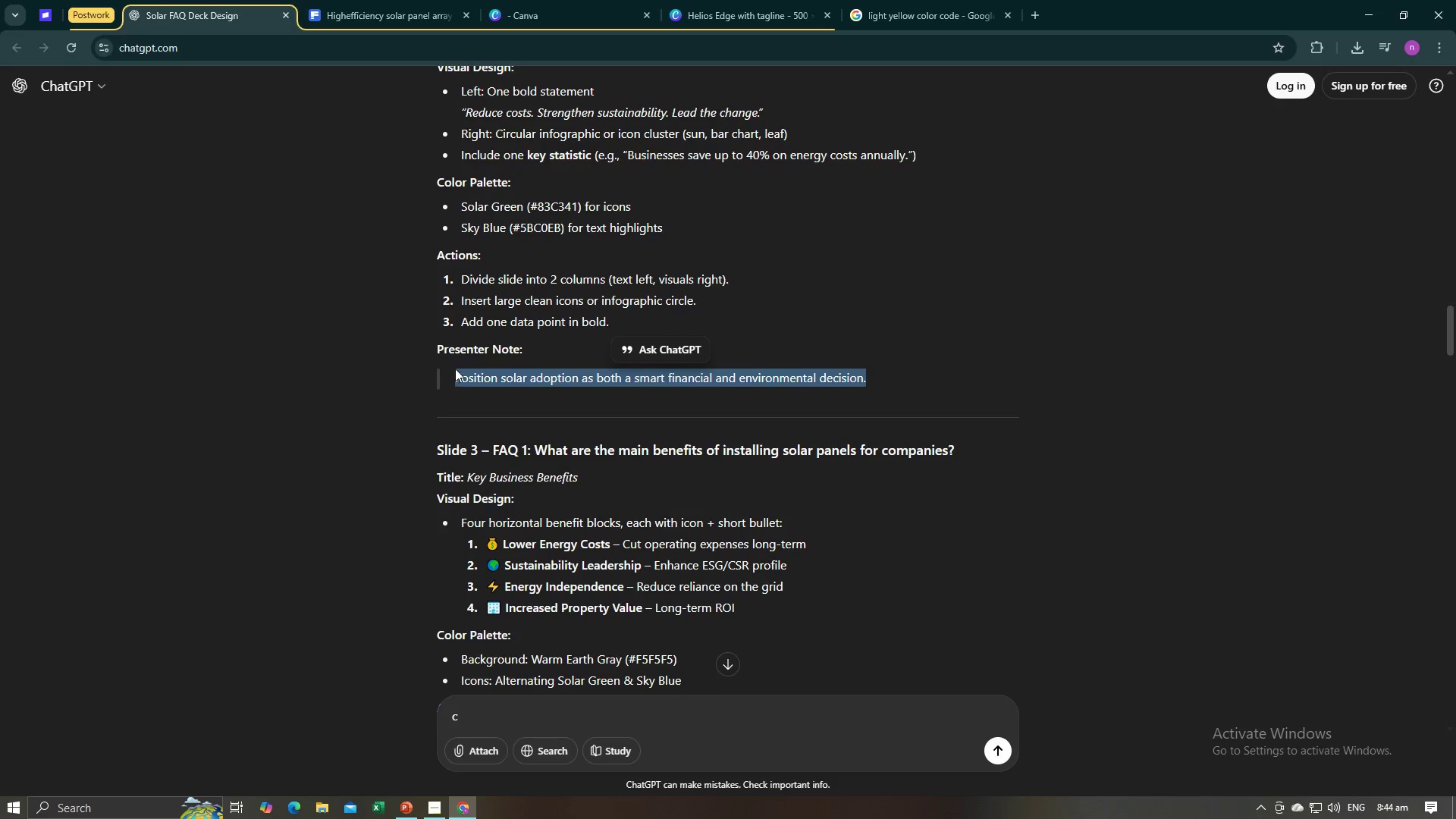 
key(Control+C)
 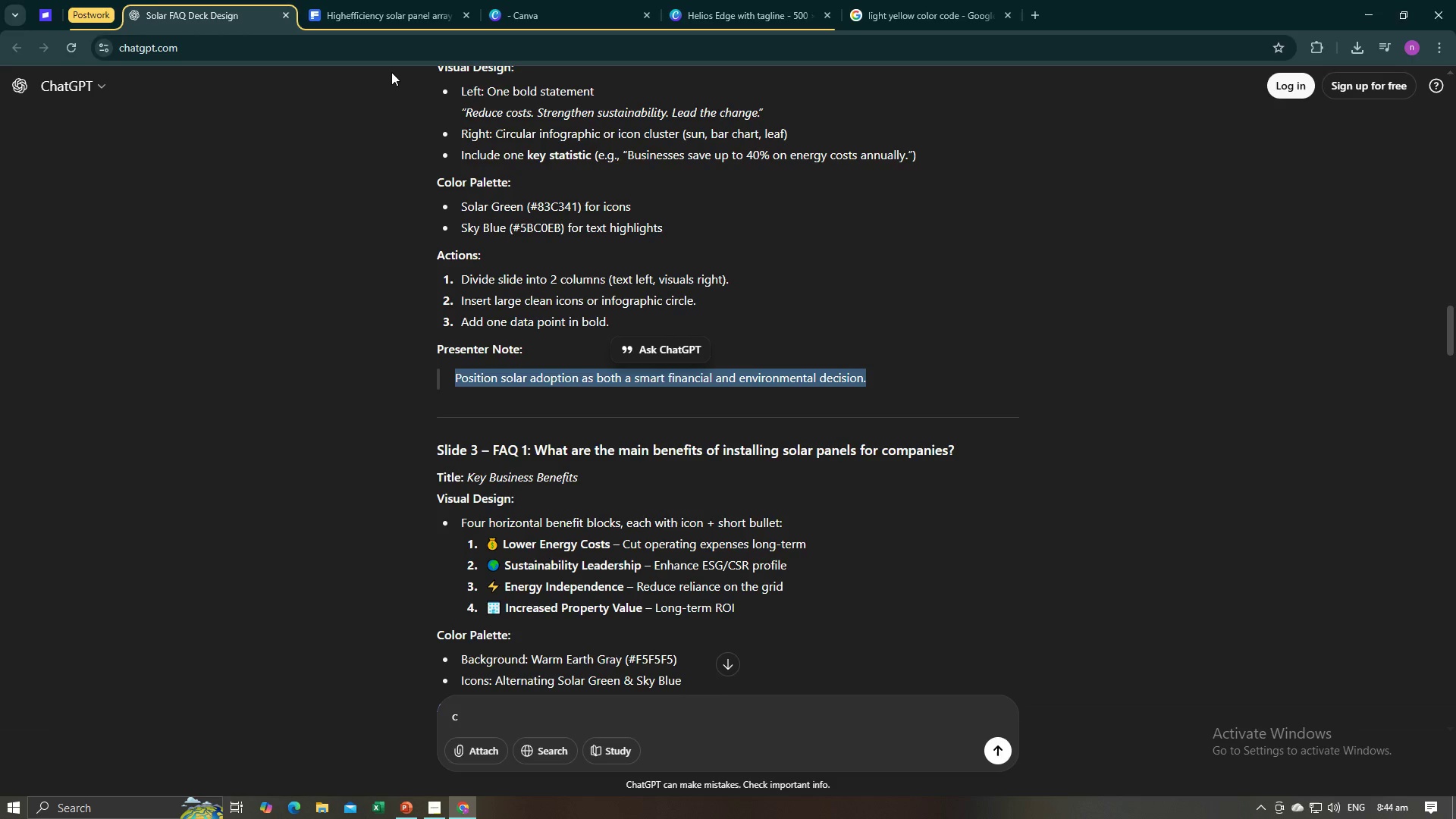 
key(Alt+AltLeft)
 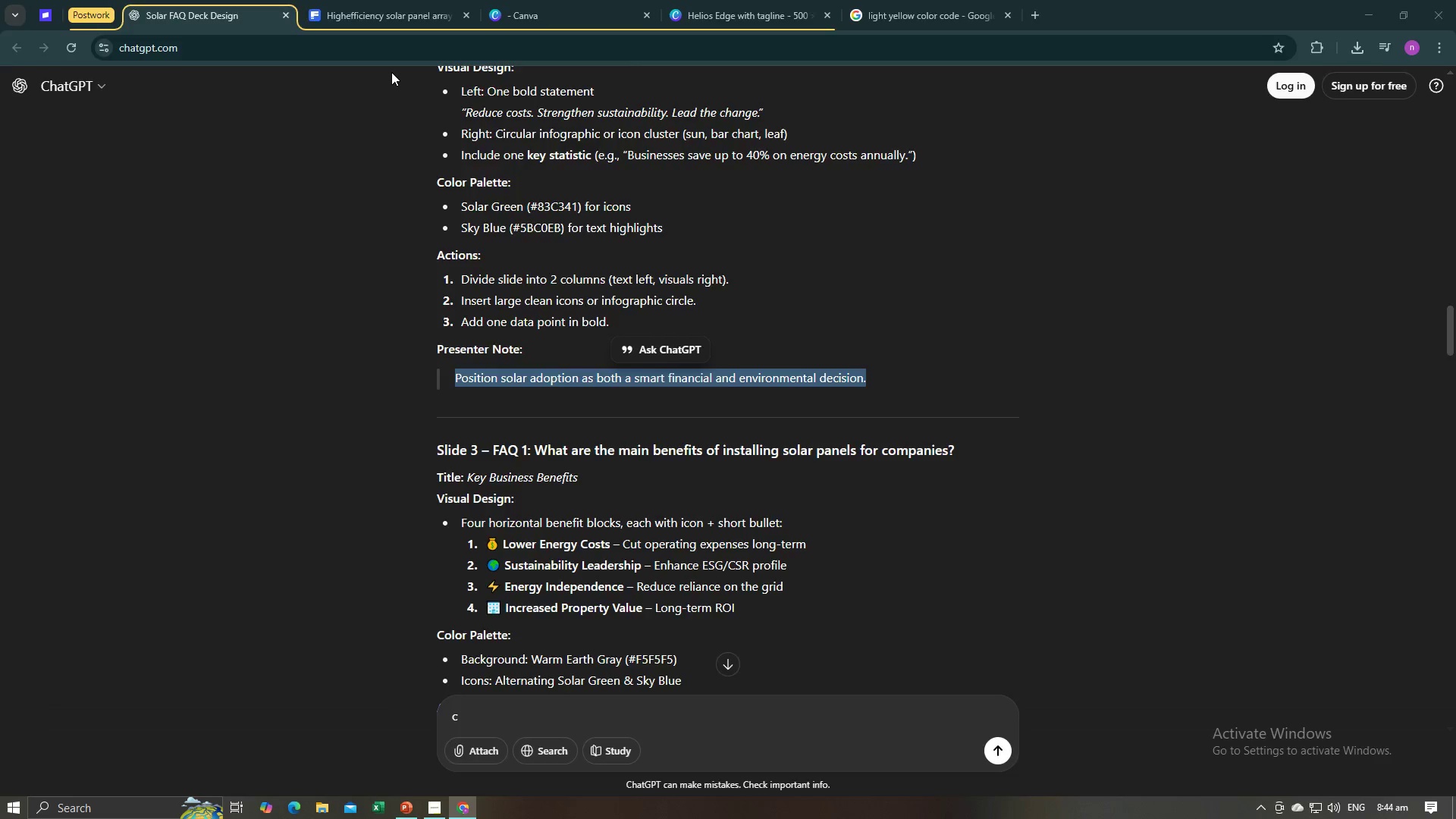 
key(Alt+Tab)
 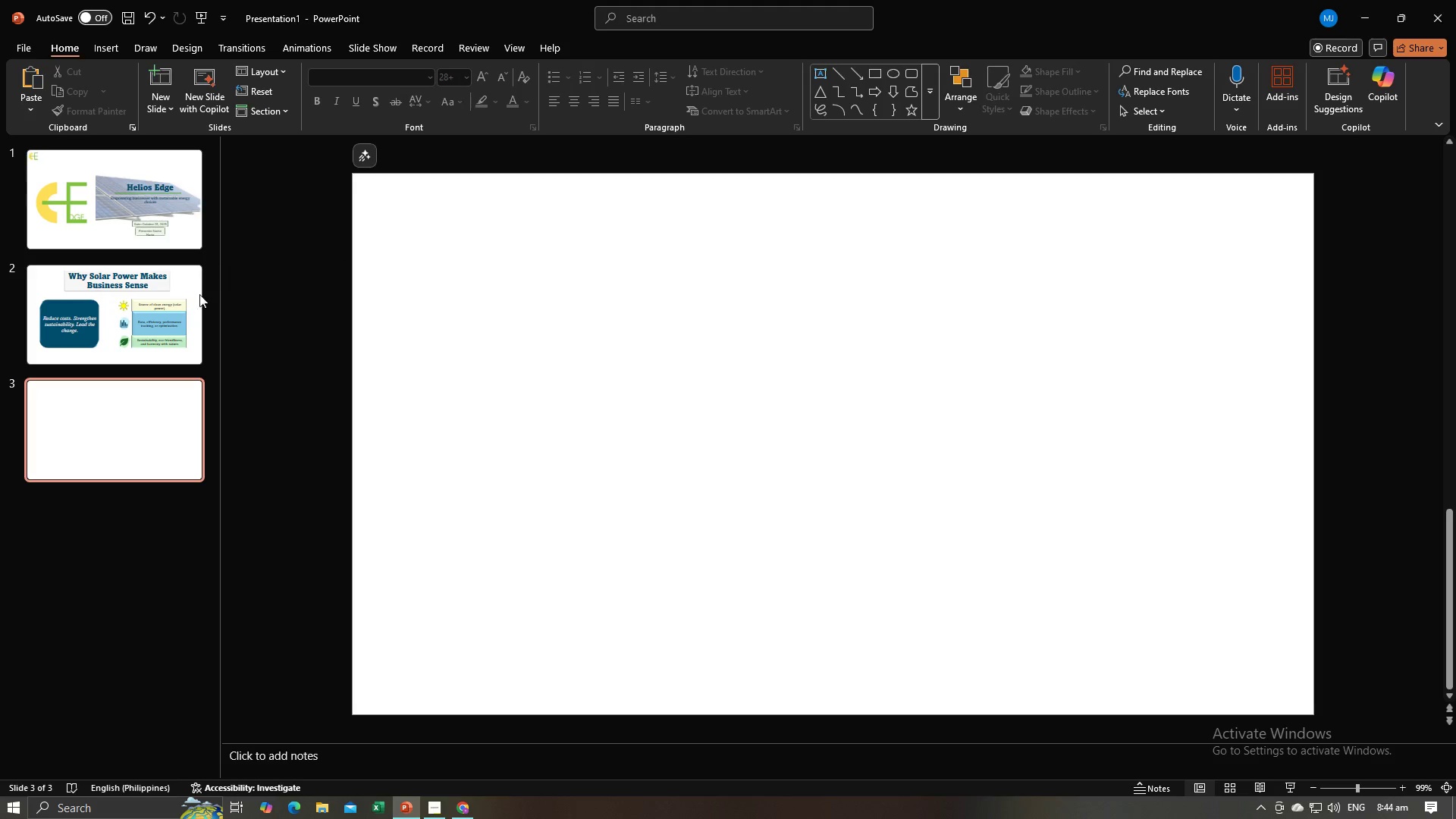 
left_click([168, 333])
 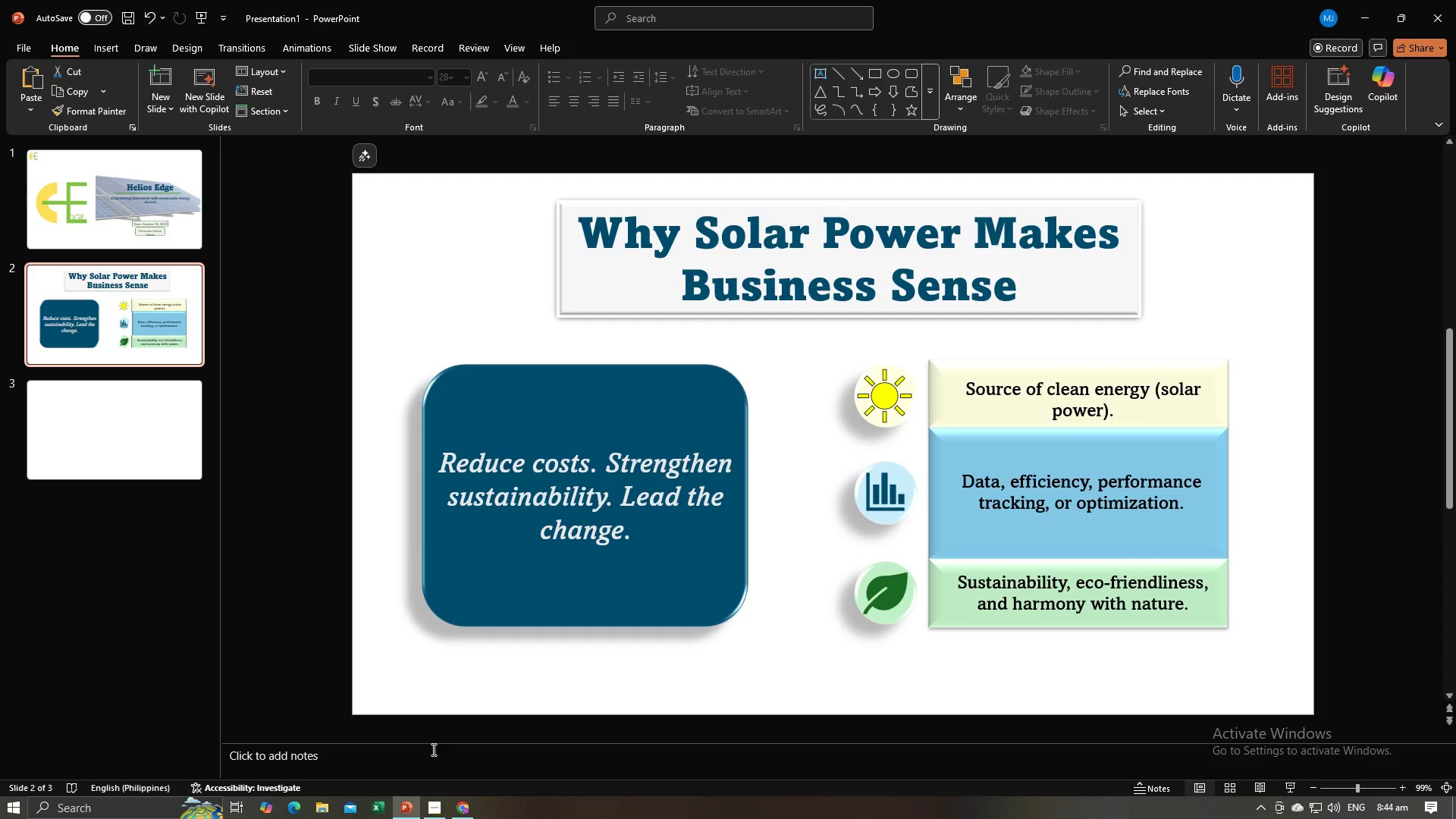 
left_click([430, 761])
 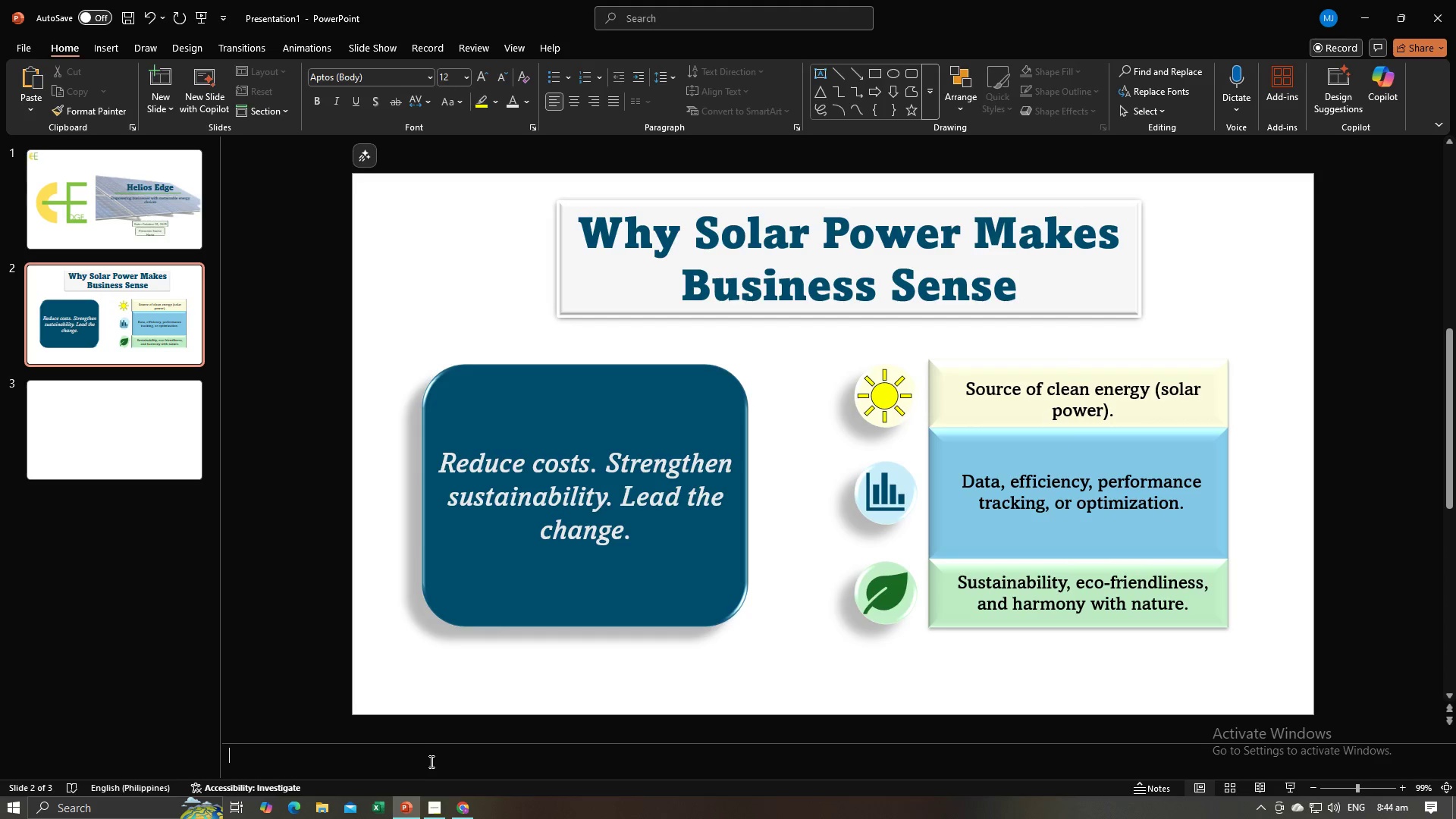 
key(Control+V)
 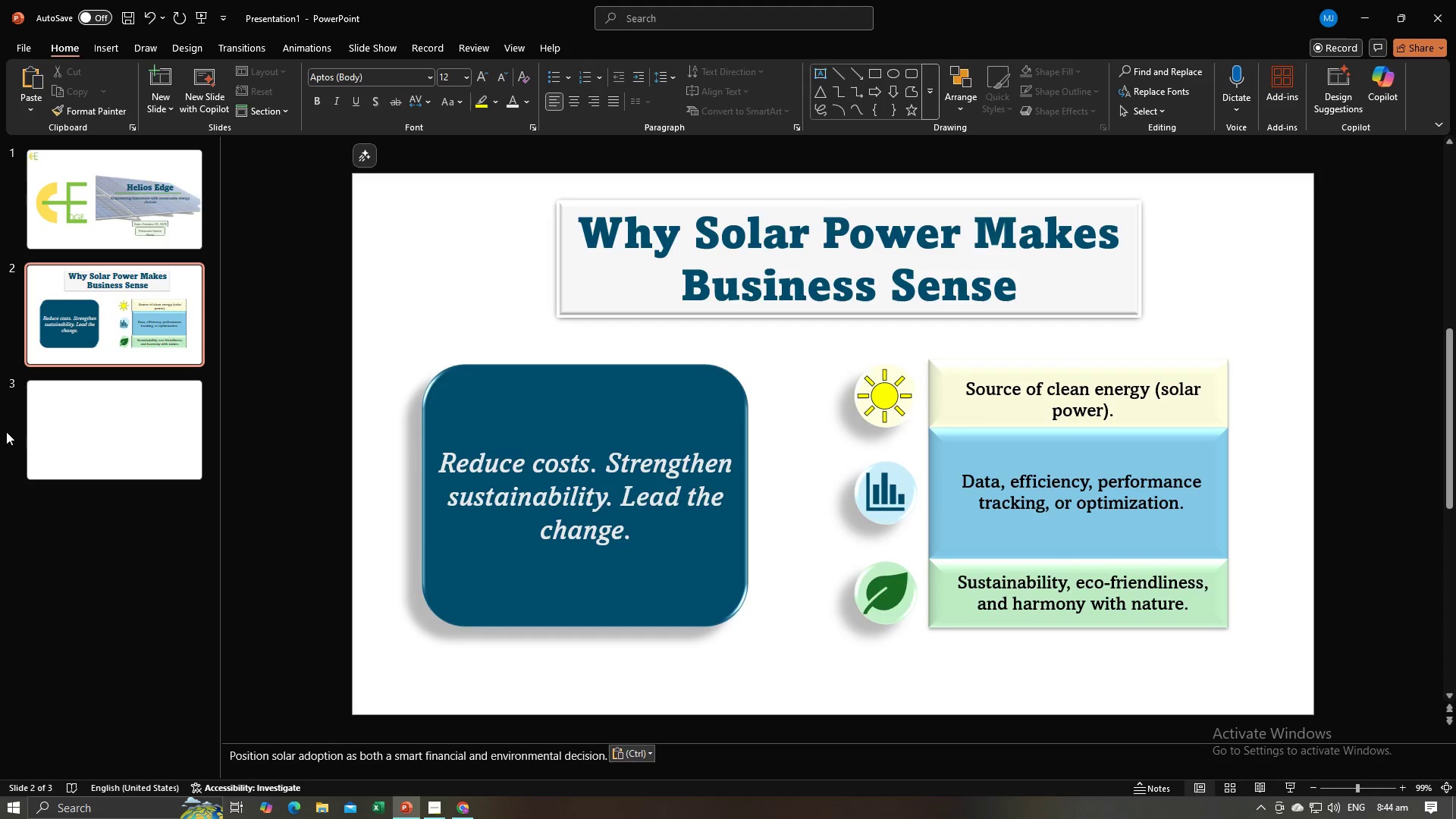 
left_click([54, 425])
 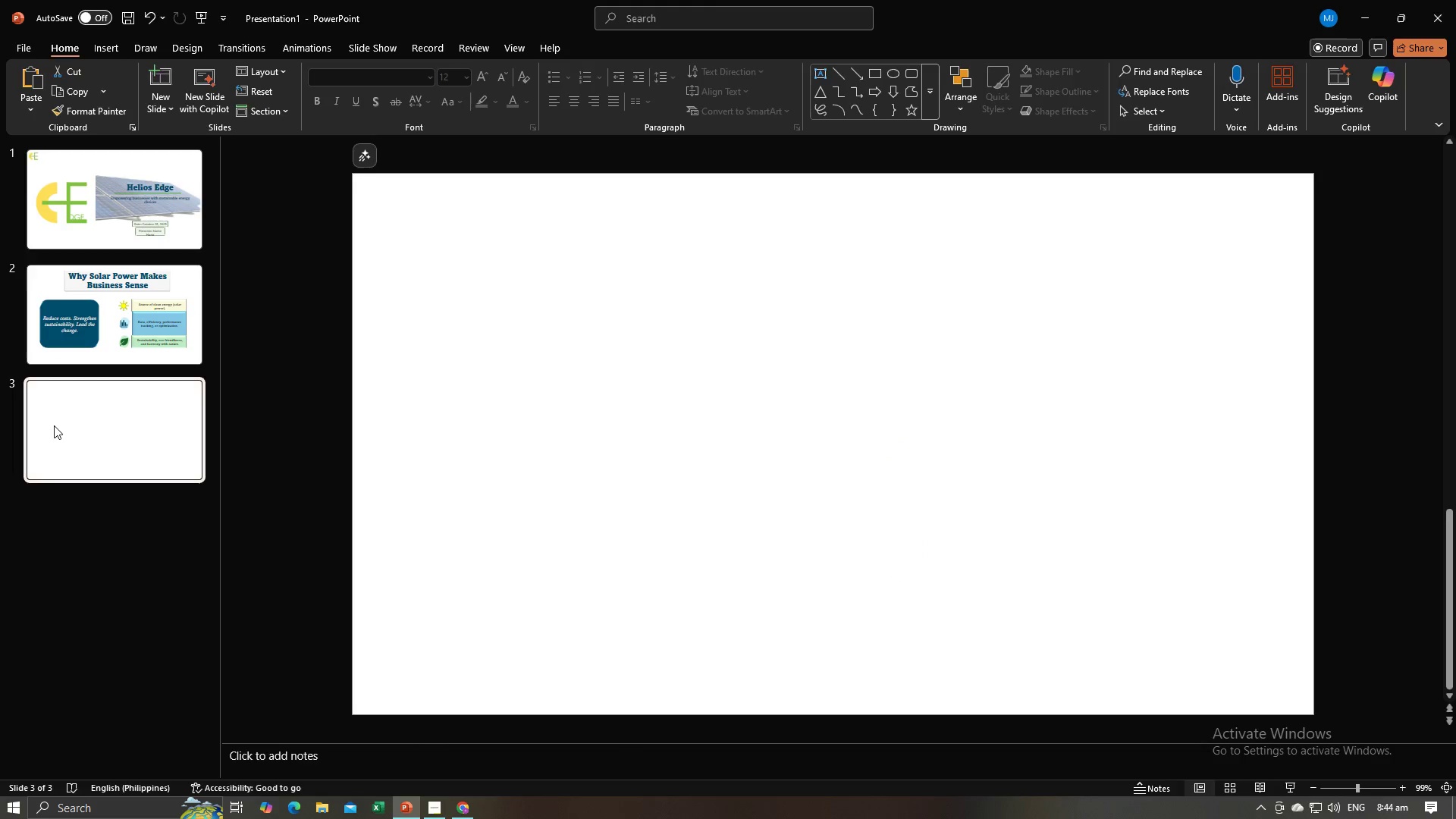 
key(Alt+AltLeft)
 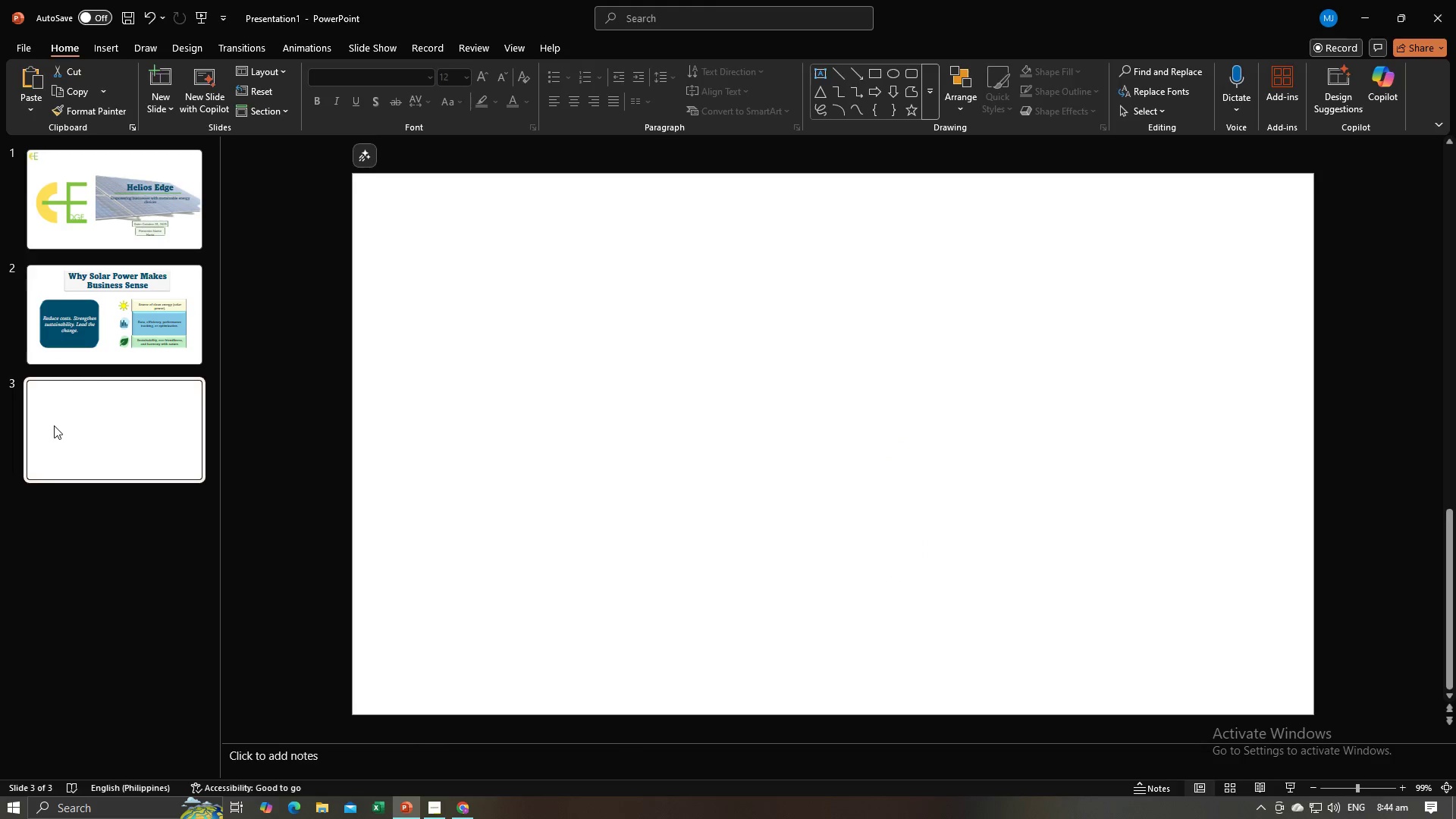 
key(Alt+Tab)
 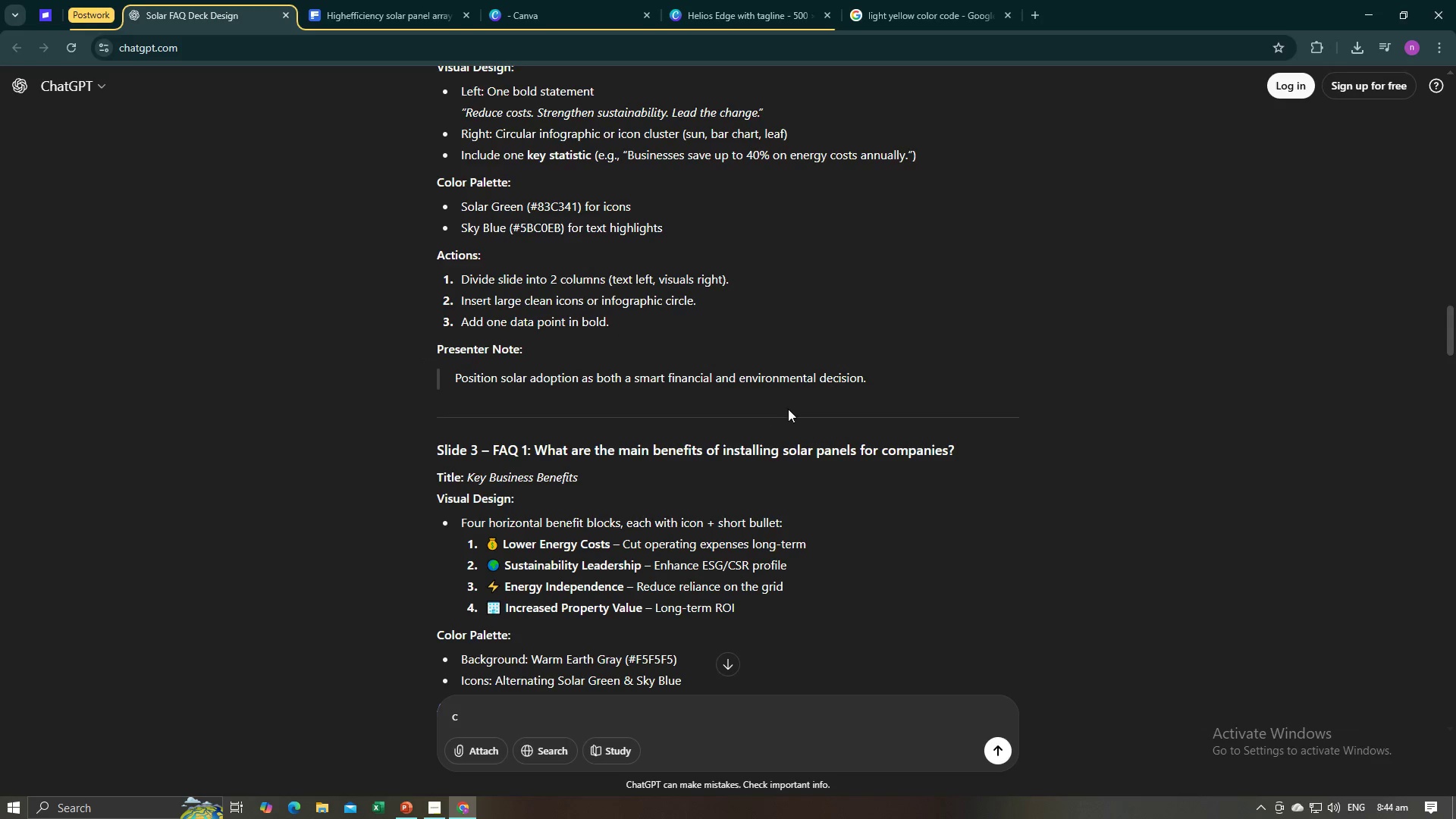 
left_click_drag(start_coordinate=[975, 451], to_coordinate=[626, 437])
 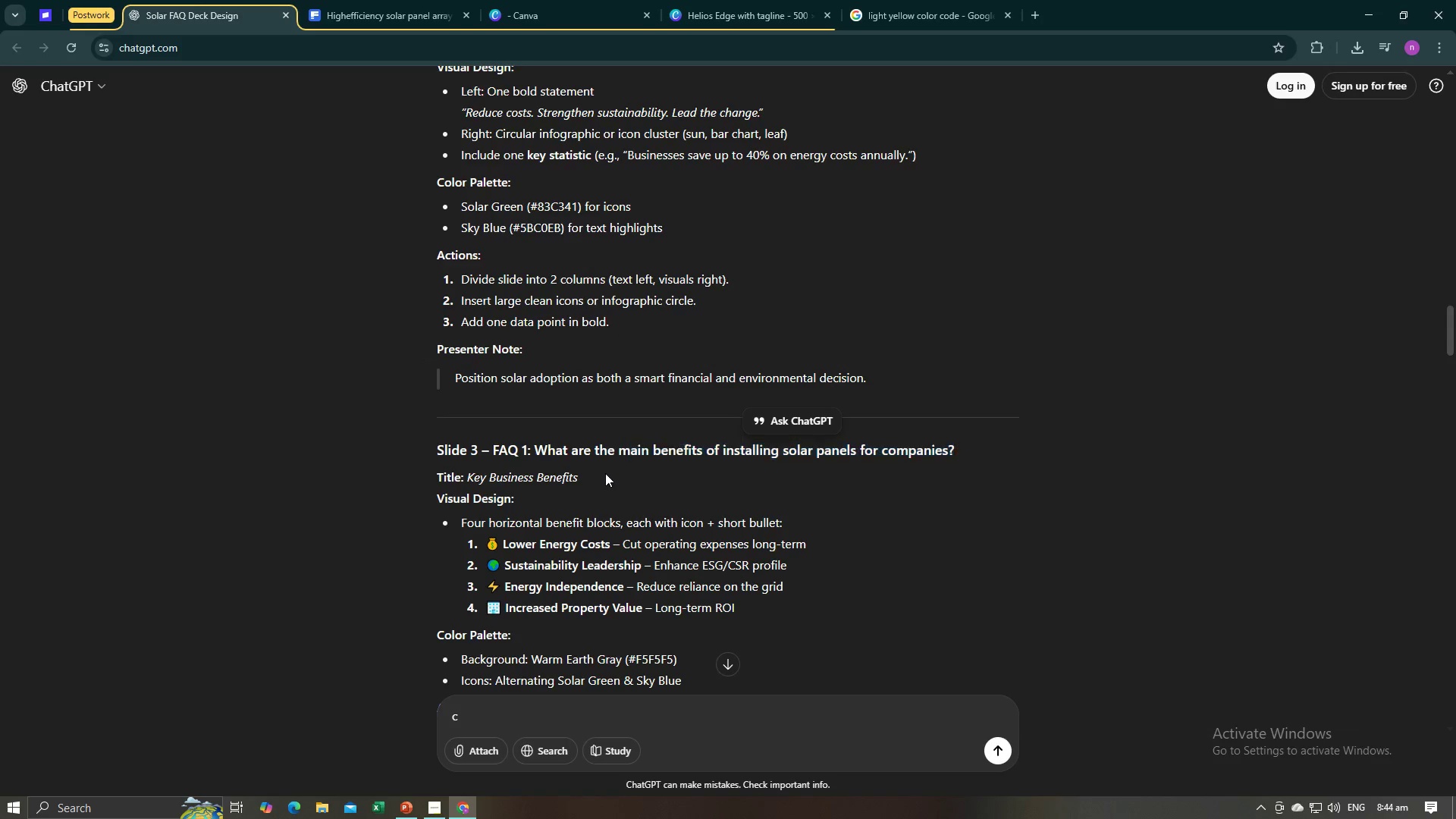 
left_click([605, 473])
 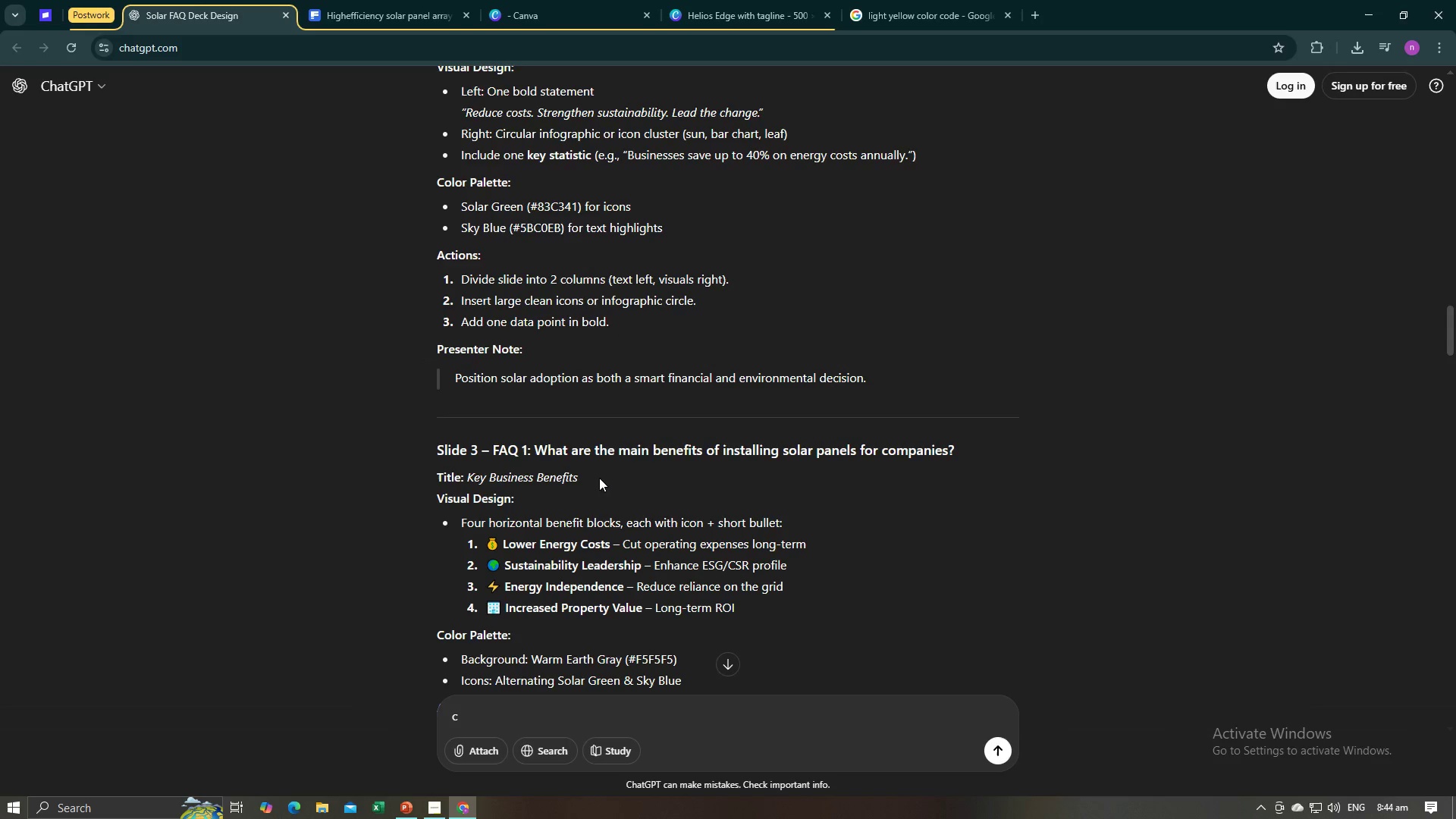 
left_click_drag(start_coordinate=[600, 478], to_coordinate=[466, 472])
 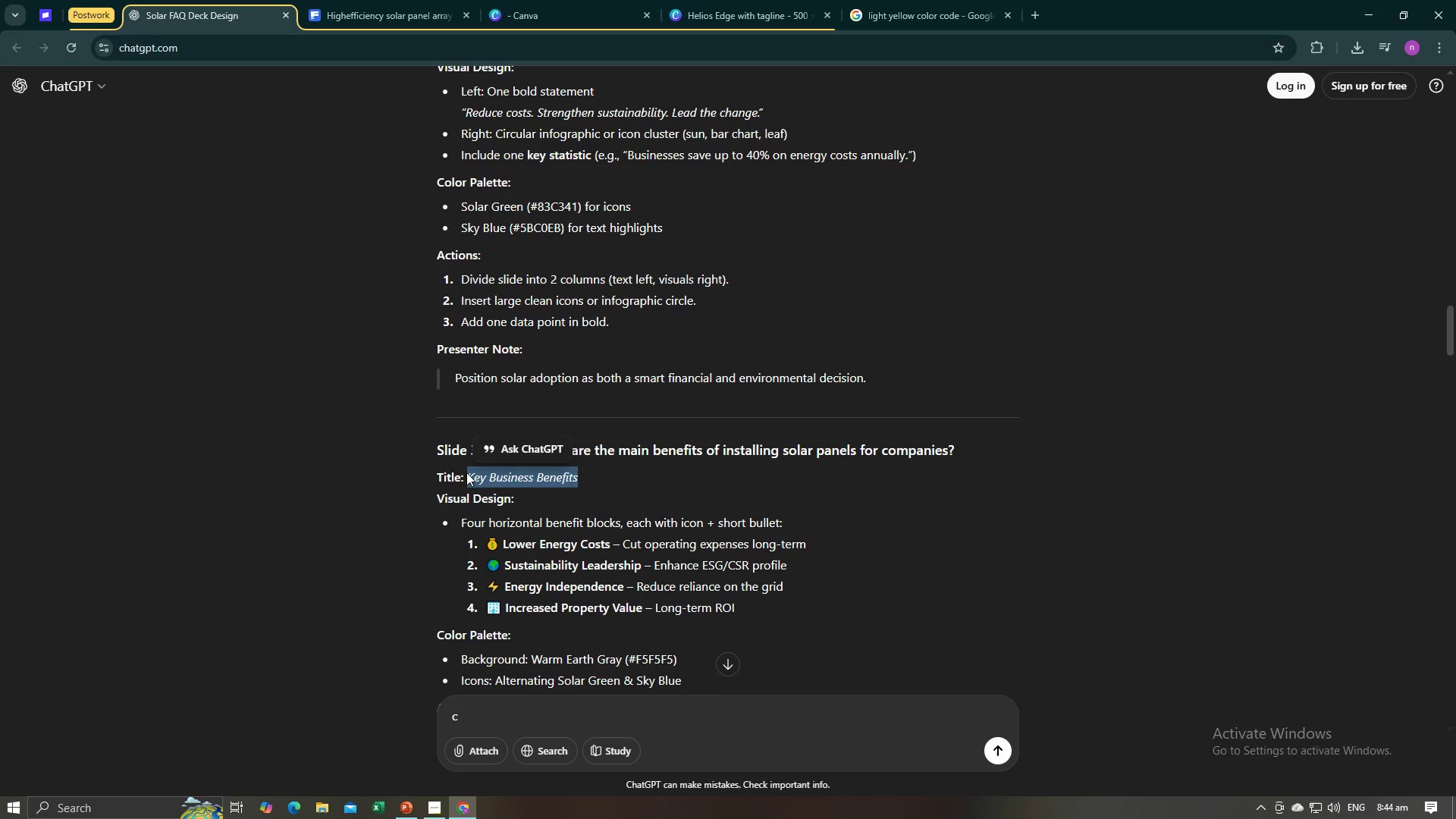 
key(Control+C)
 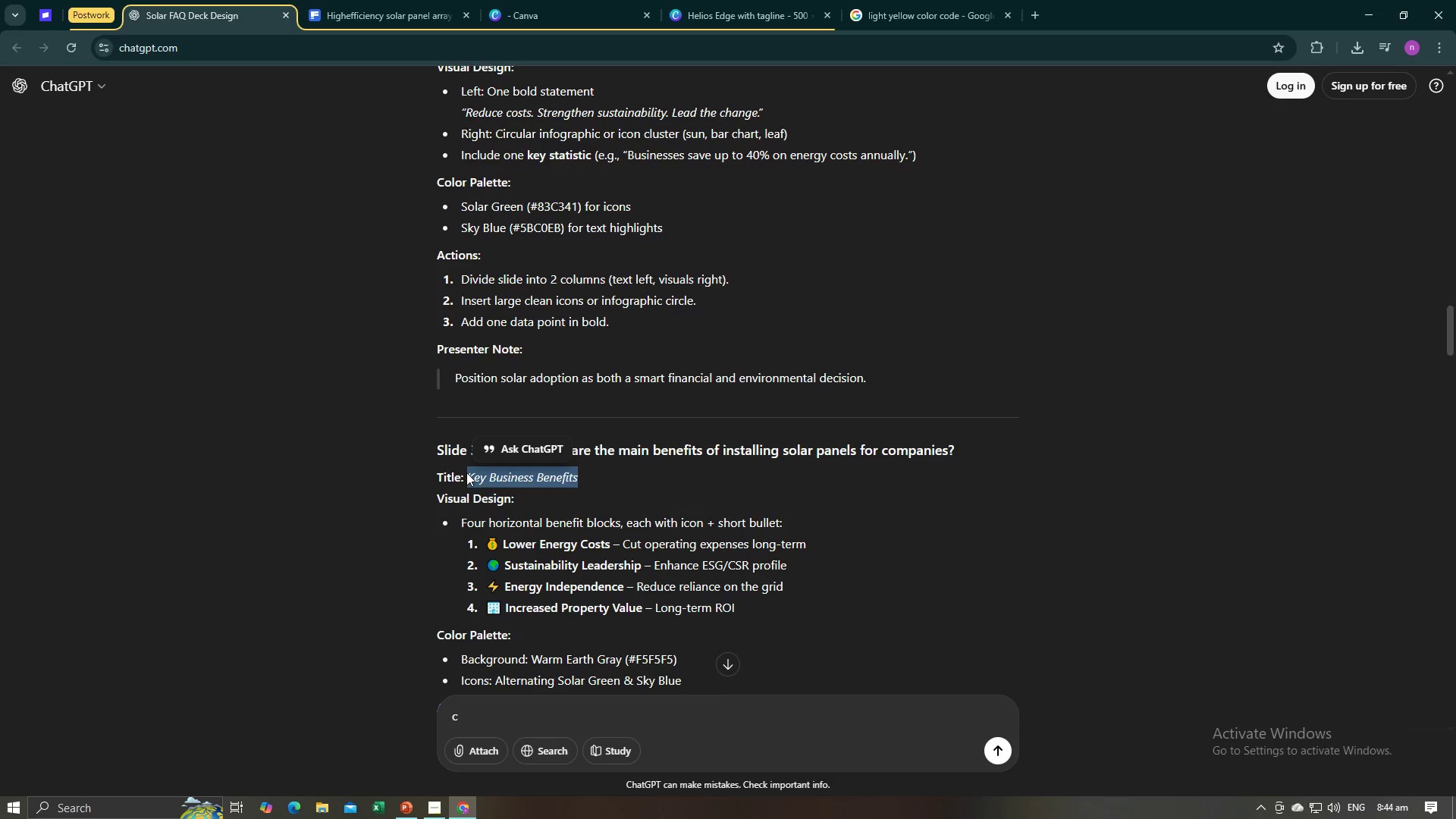 
key(Control+C)
 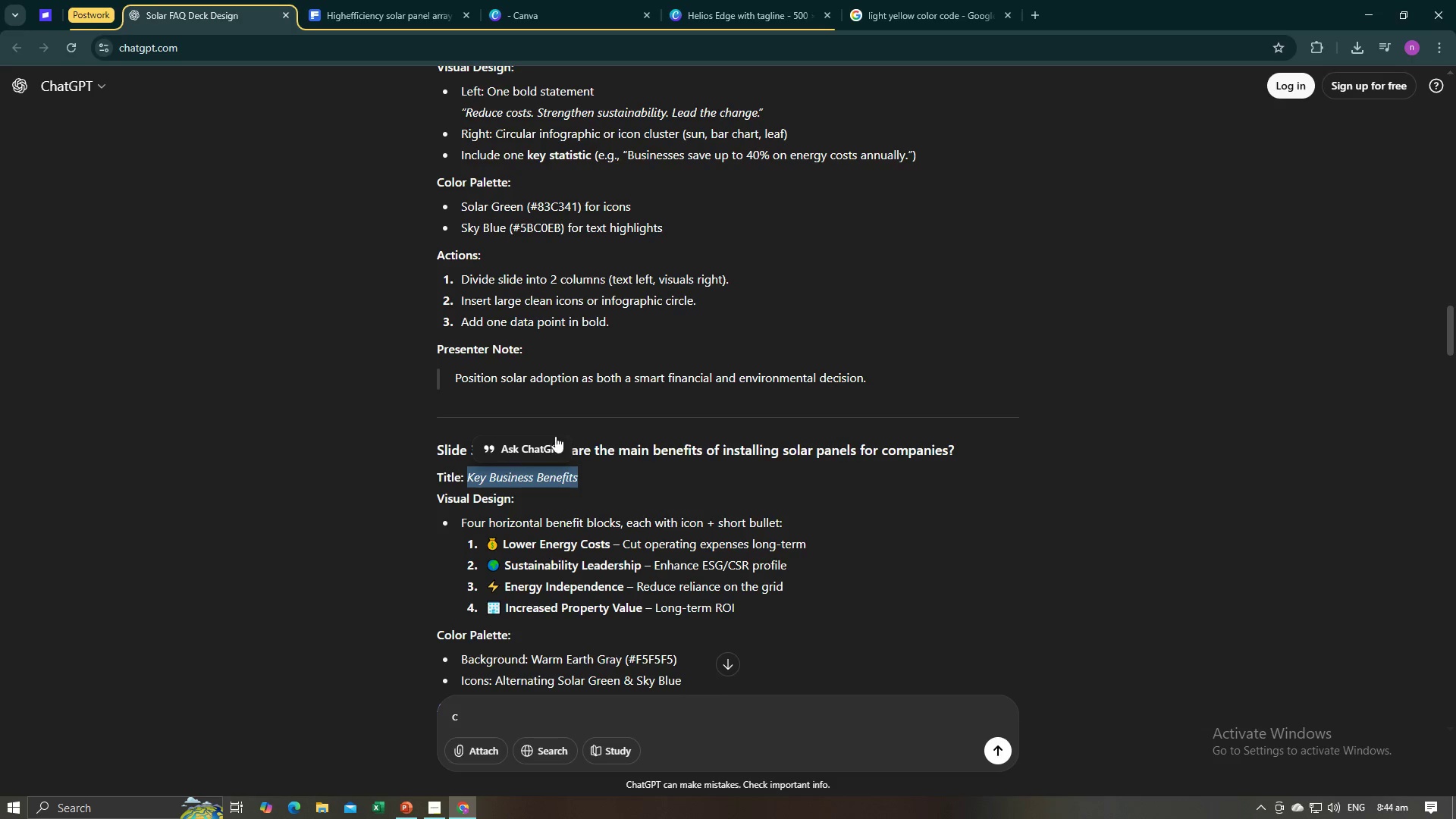 
key(Alt+AltLeft)
 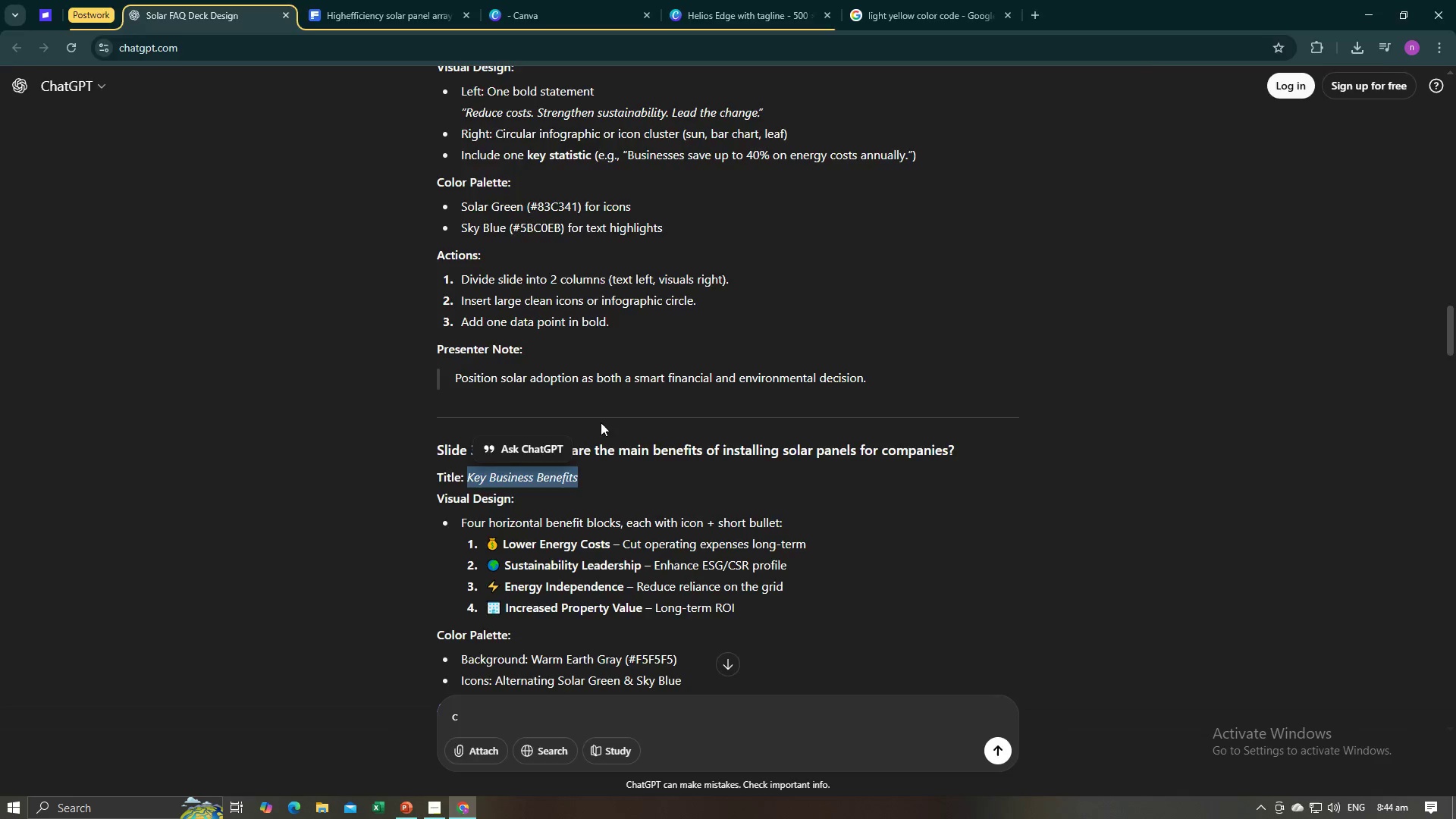 
key(Alt+Tab)
 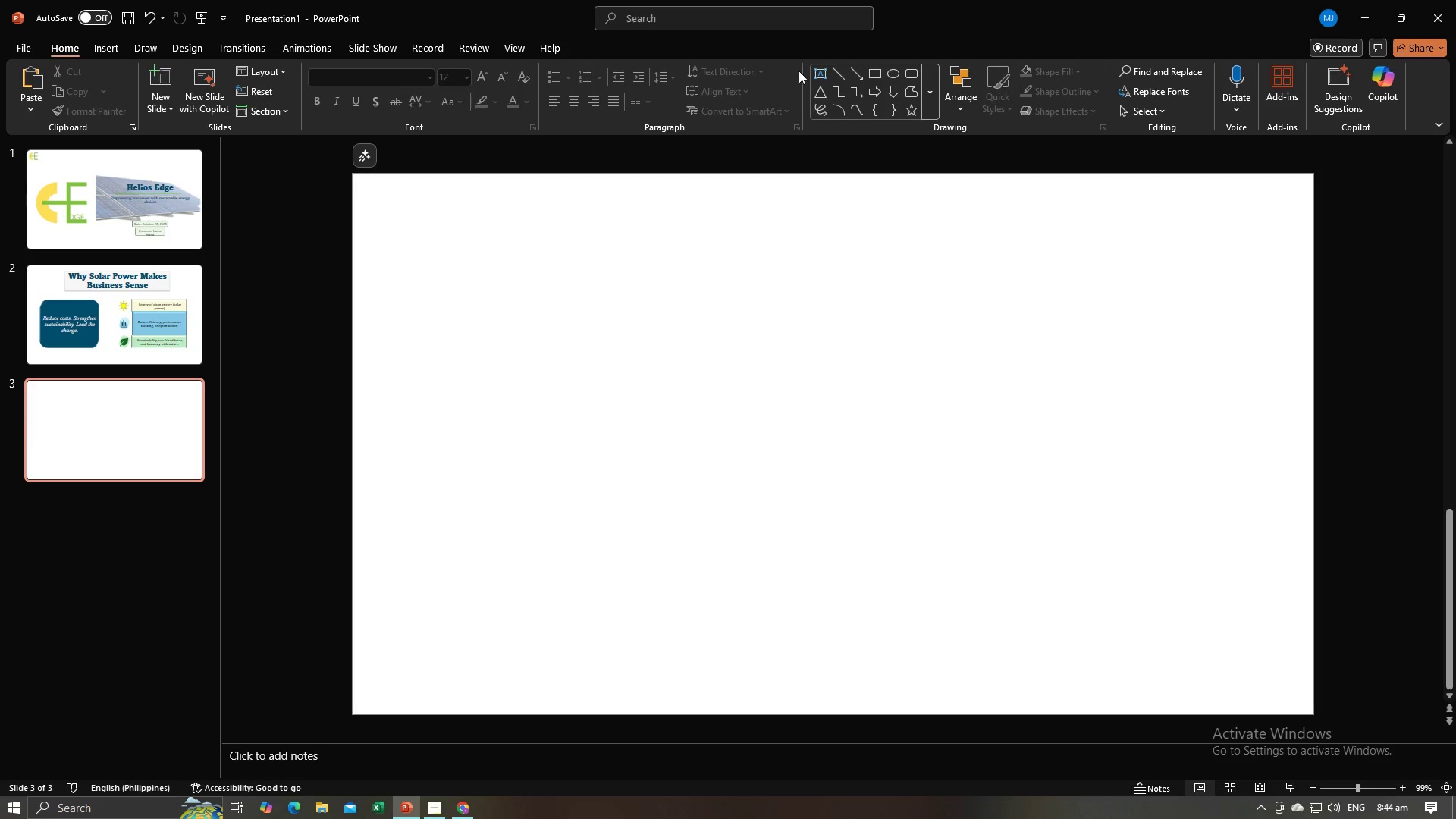 
left_click([879, 75])
 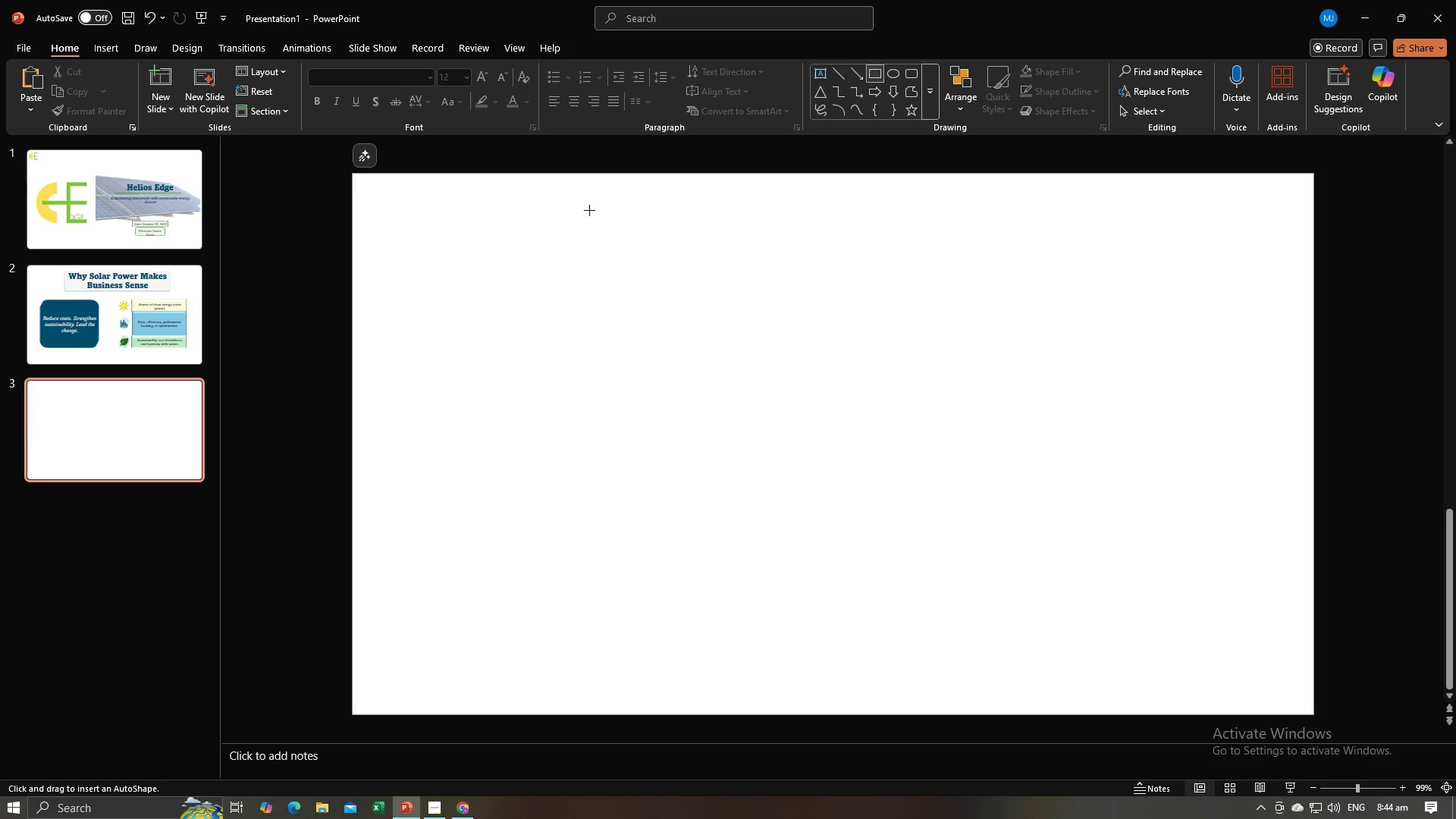 
left_click_drag(start_coordinate=[558, 209], to_coordinate=[1070, 287])
 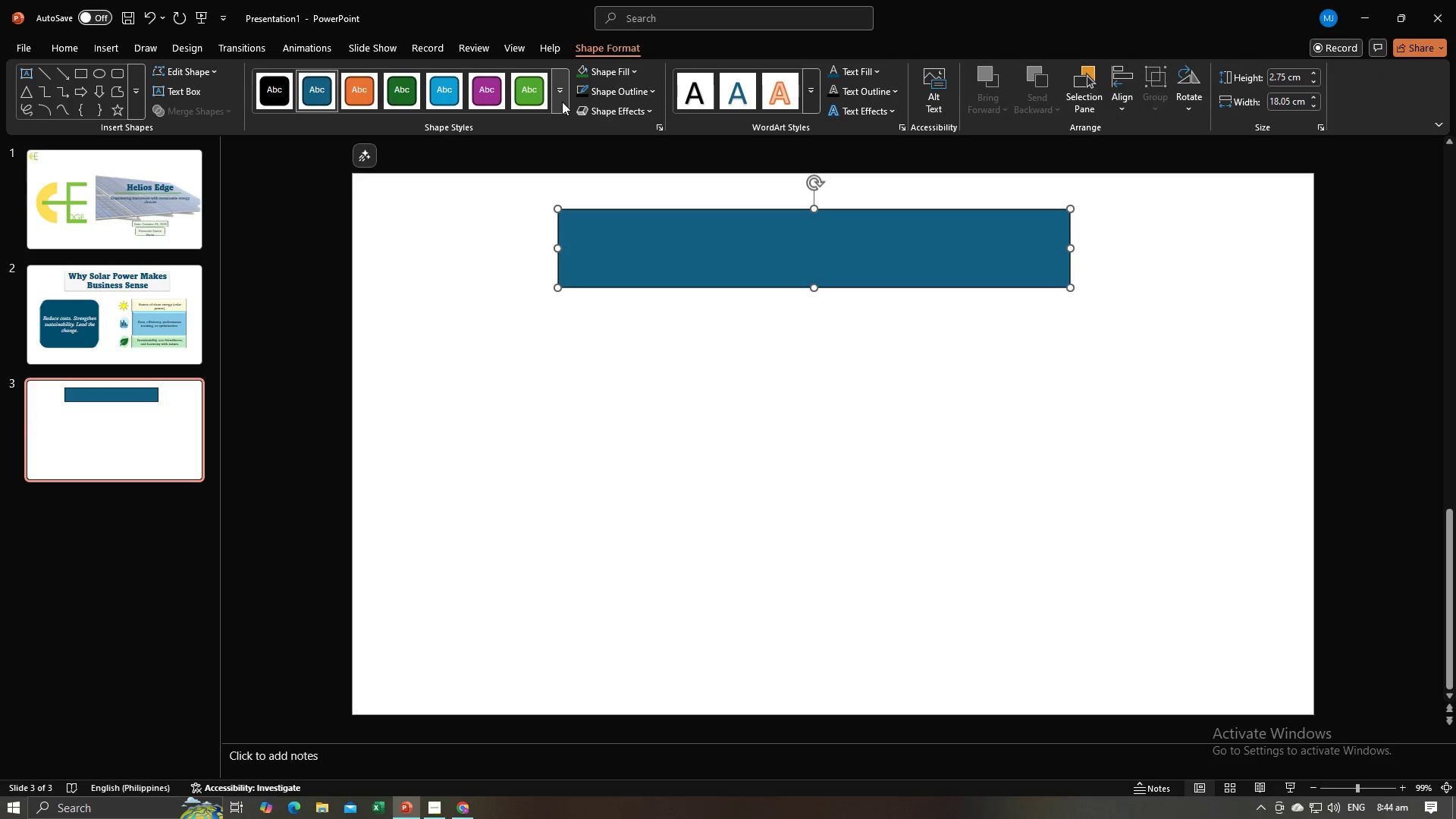 
left_click([610, 110])
 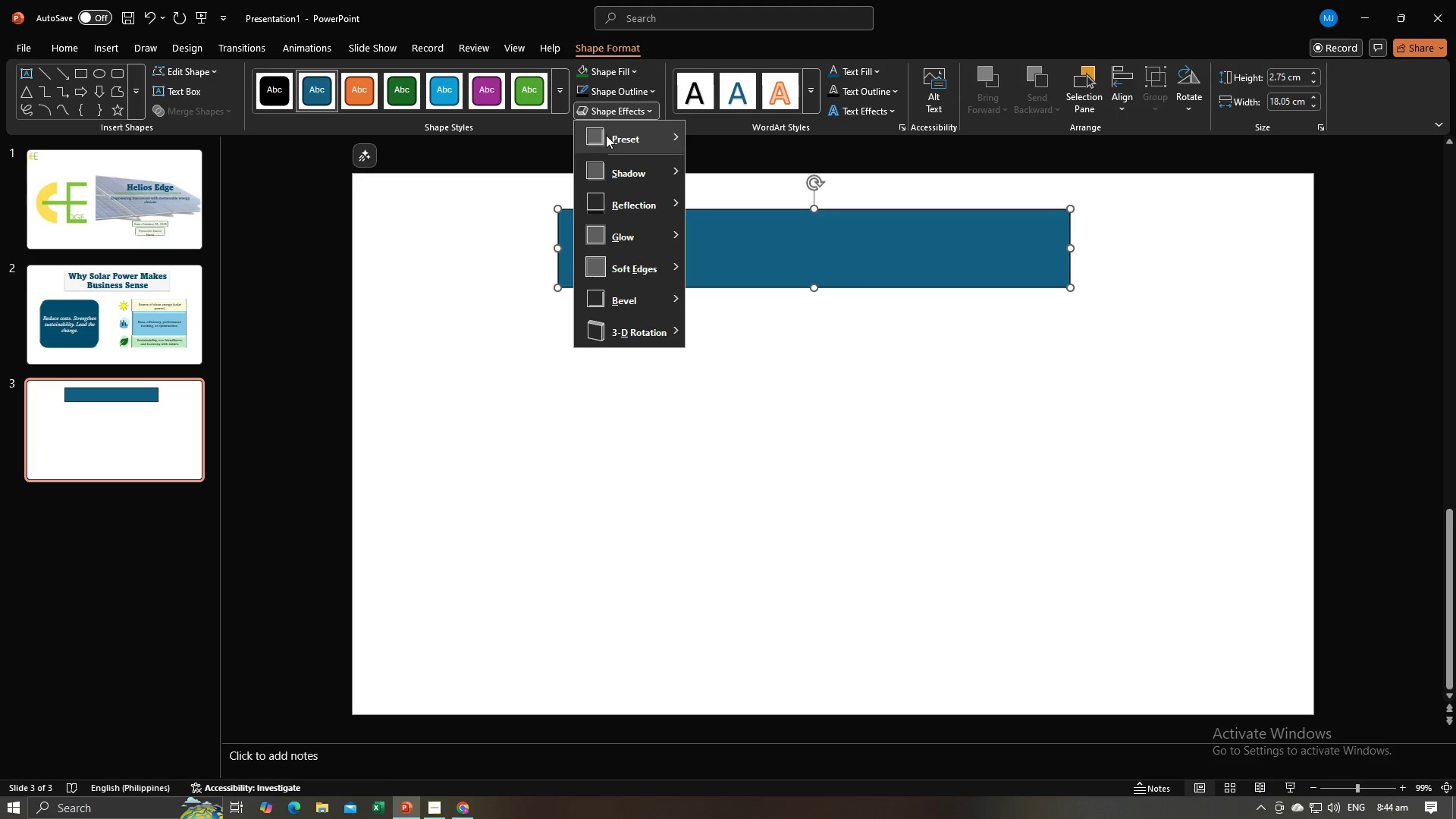 
left_click([606, 135])
 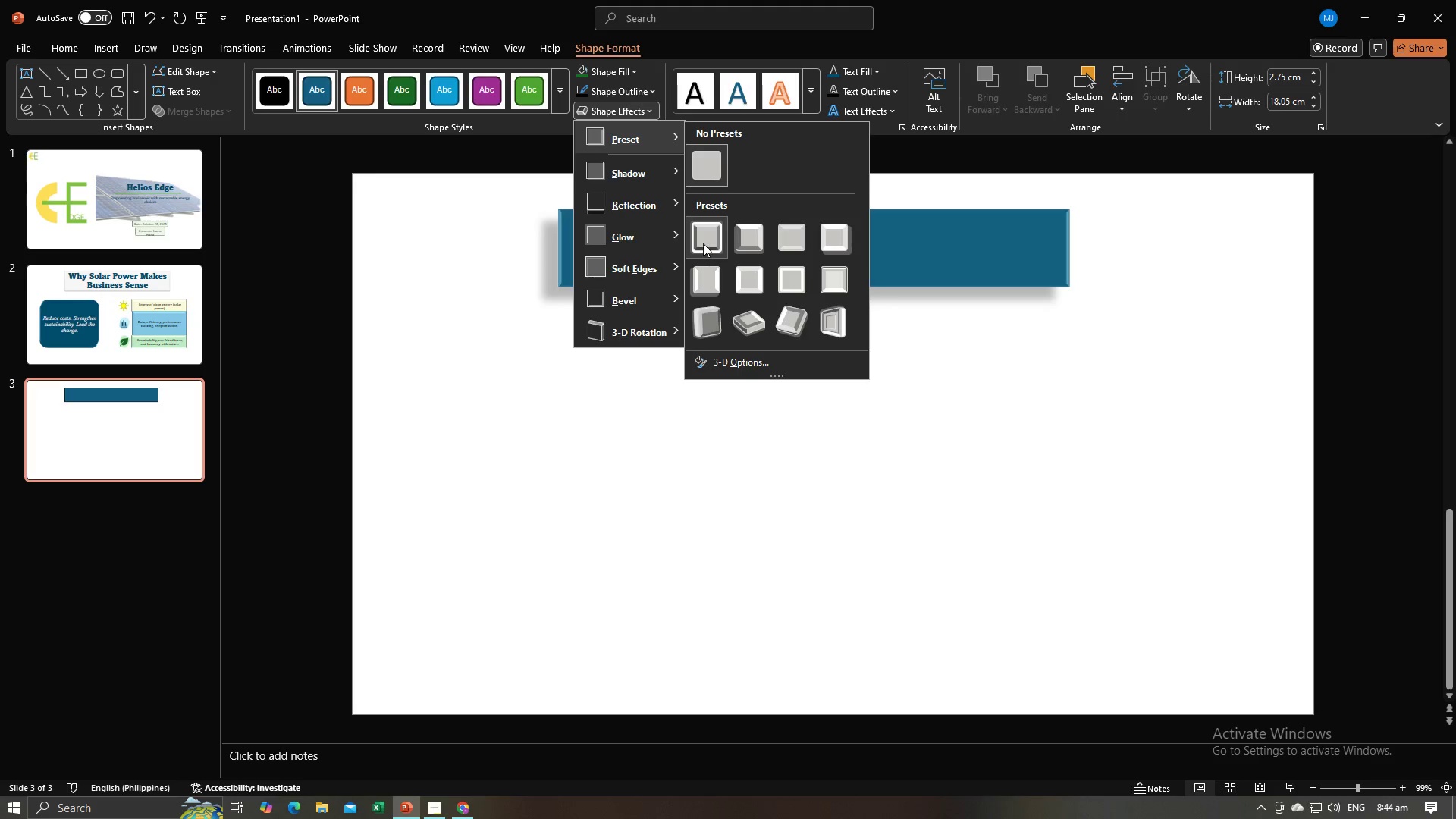 
left_click([704, 243])
 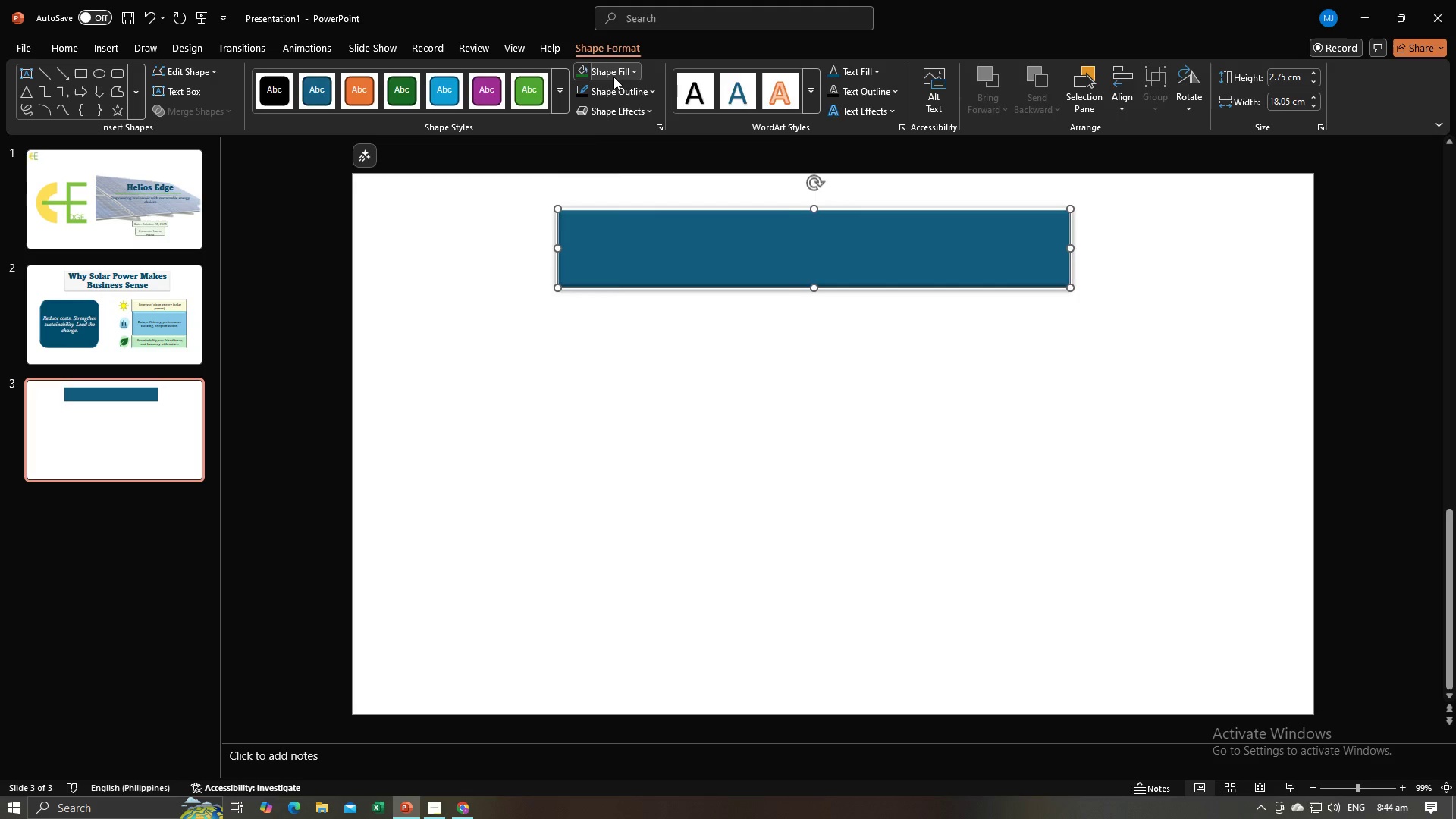 
left_click([613, 77])
 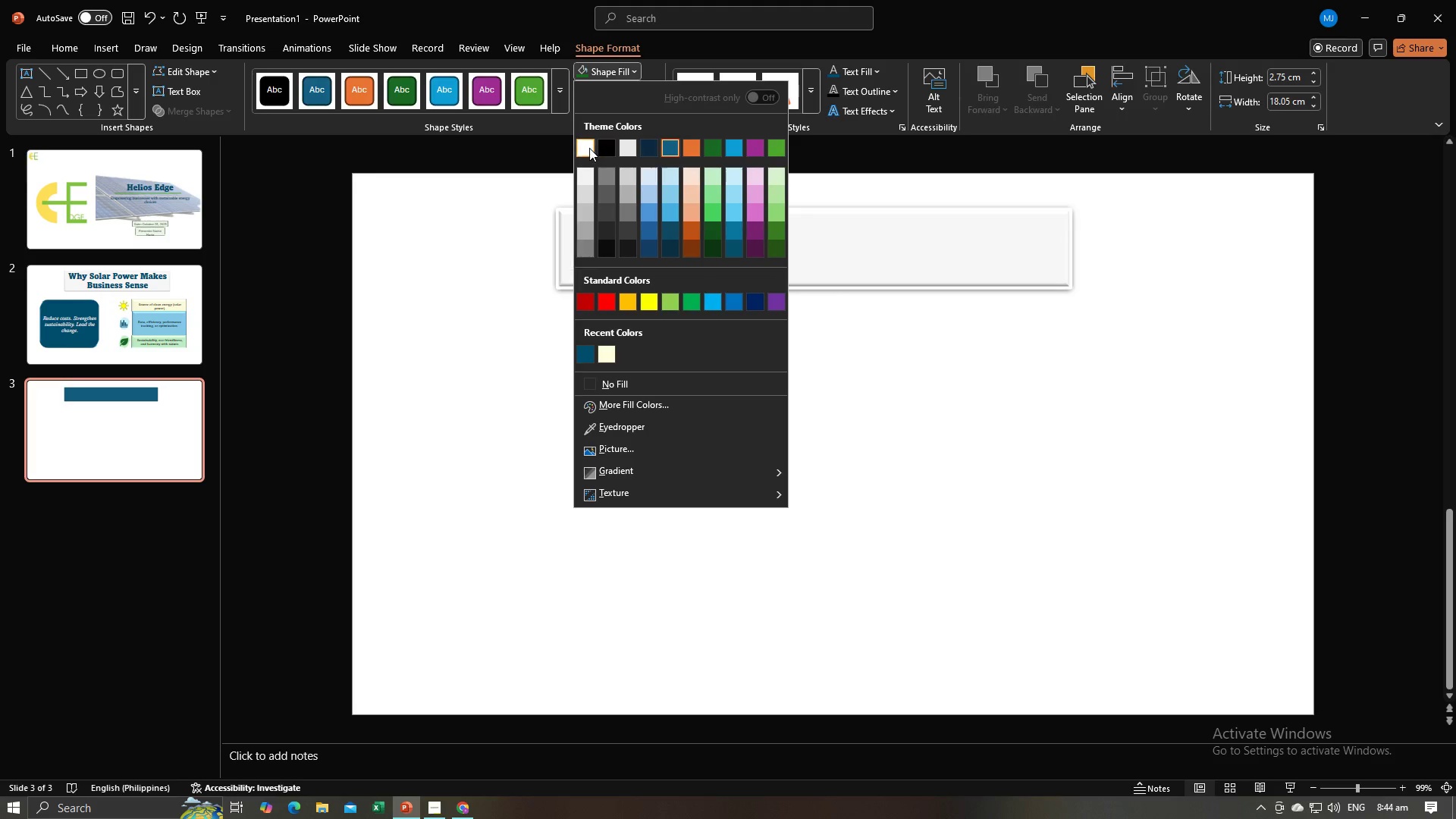 
left_click([589, 148])
 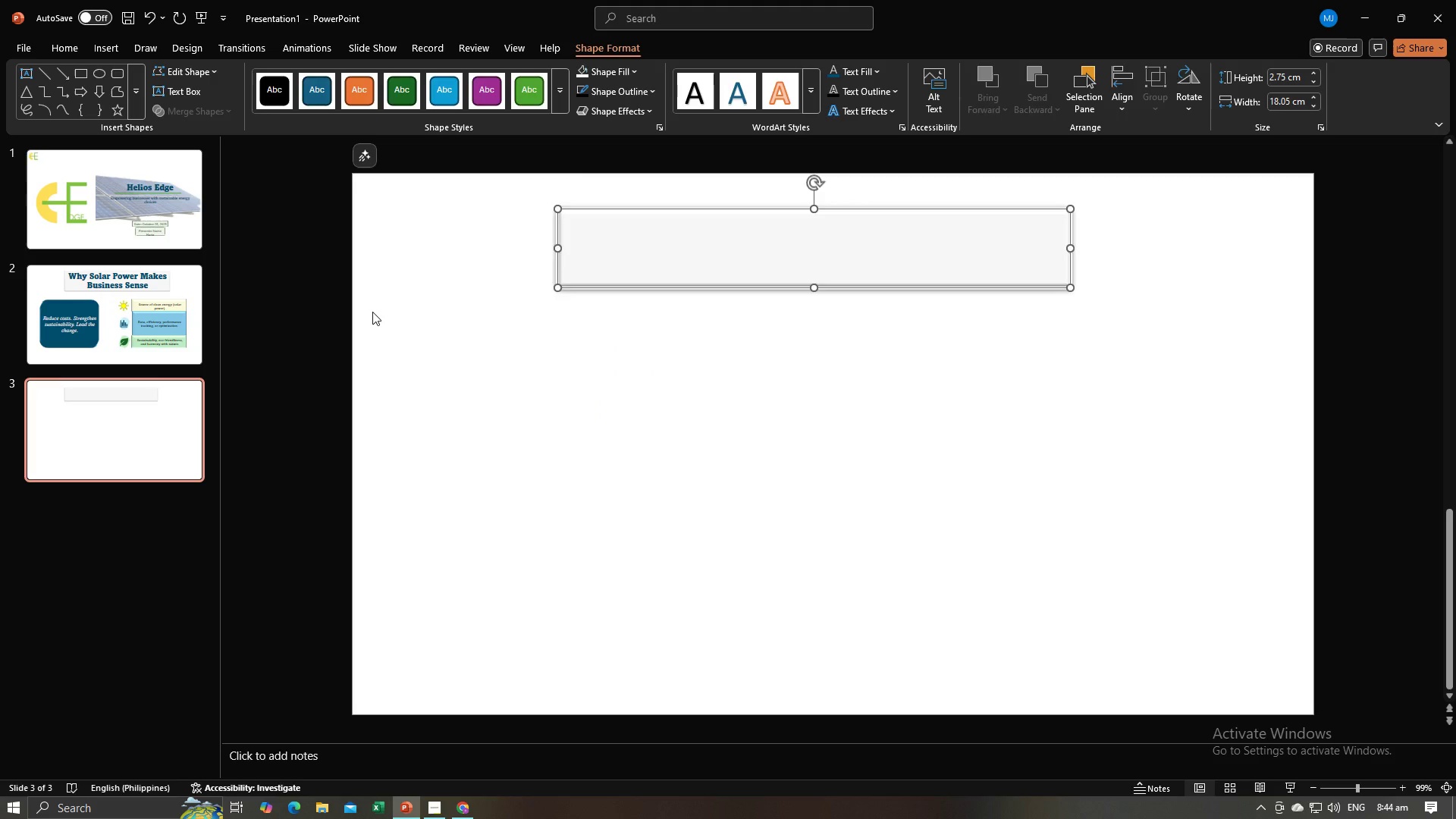 
left_click([372, 312])
 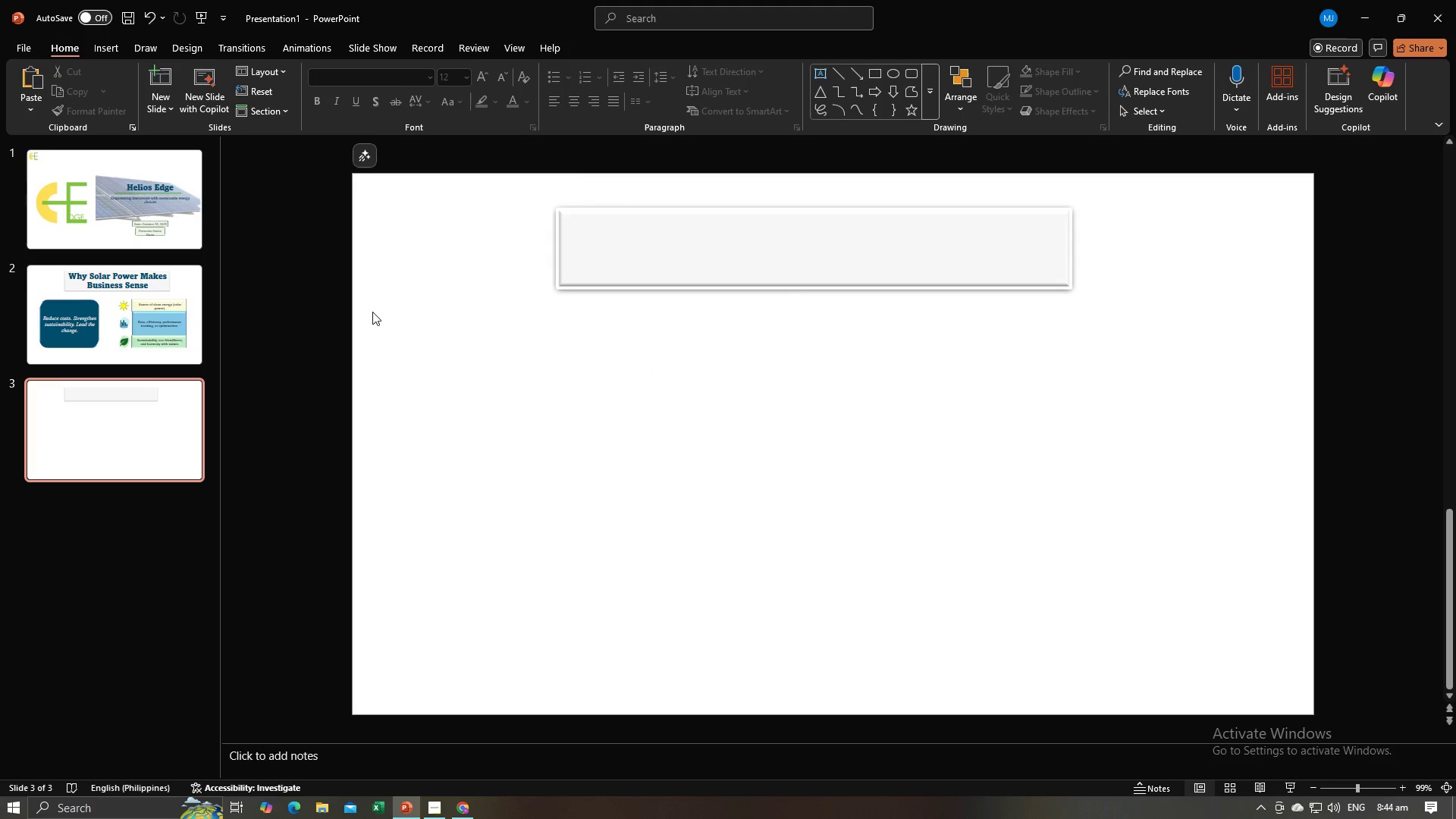 
key(Control+V)
 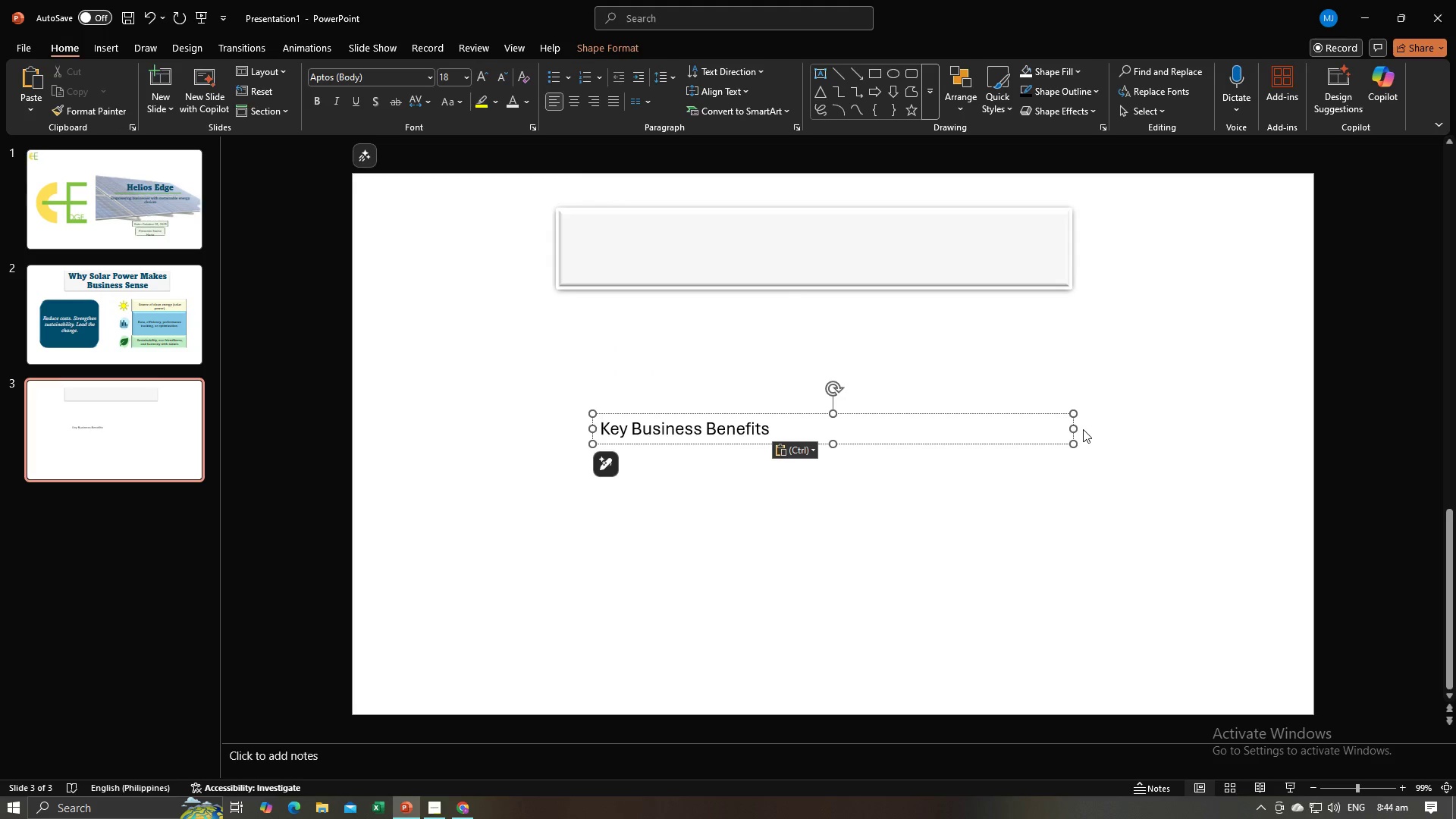 
left_click_drag(start_coordinate=[1075, 428], to_coordinate=[795, 422])
 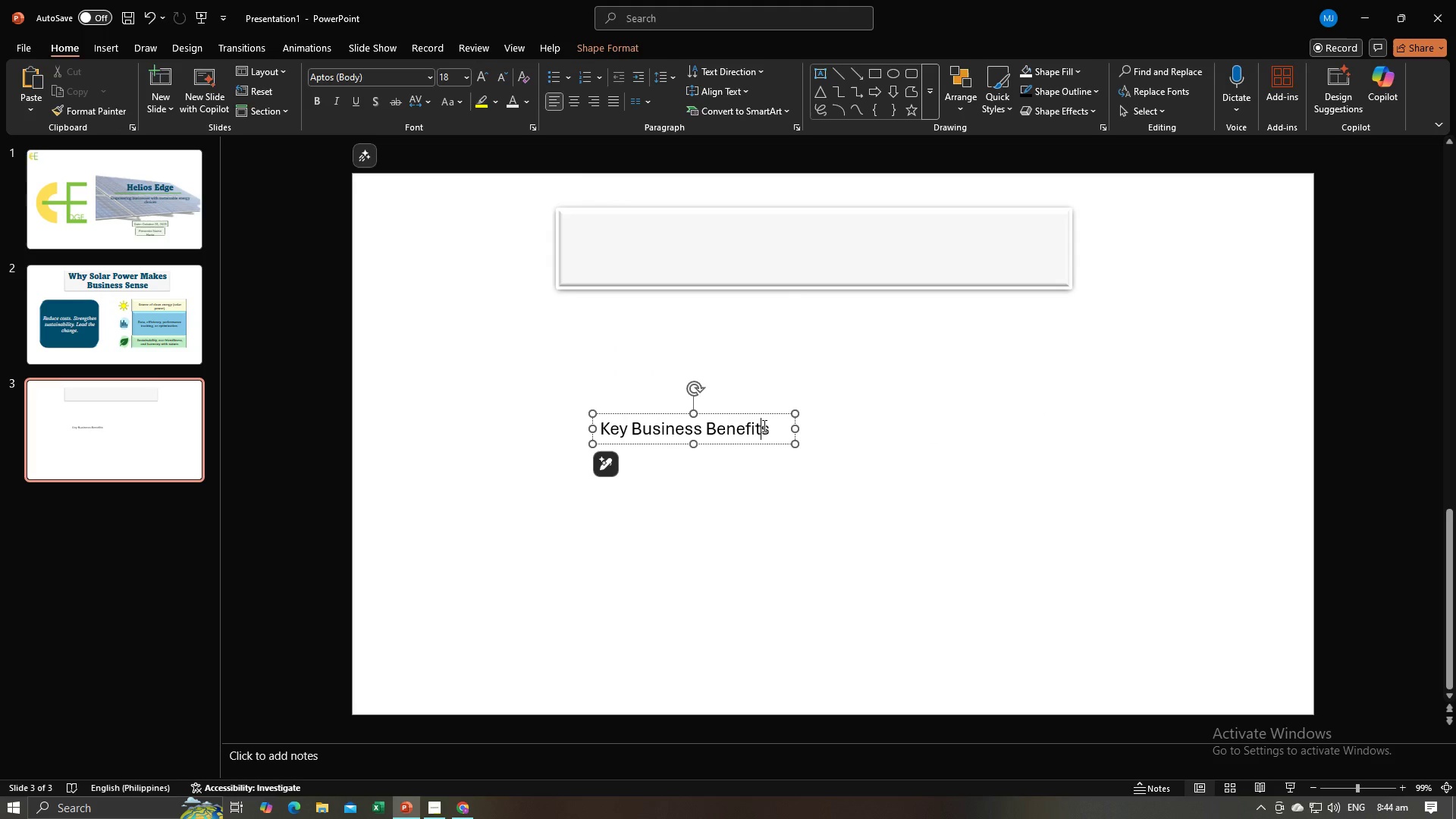 
left_click([763, 425])
 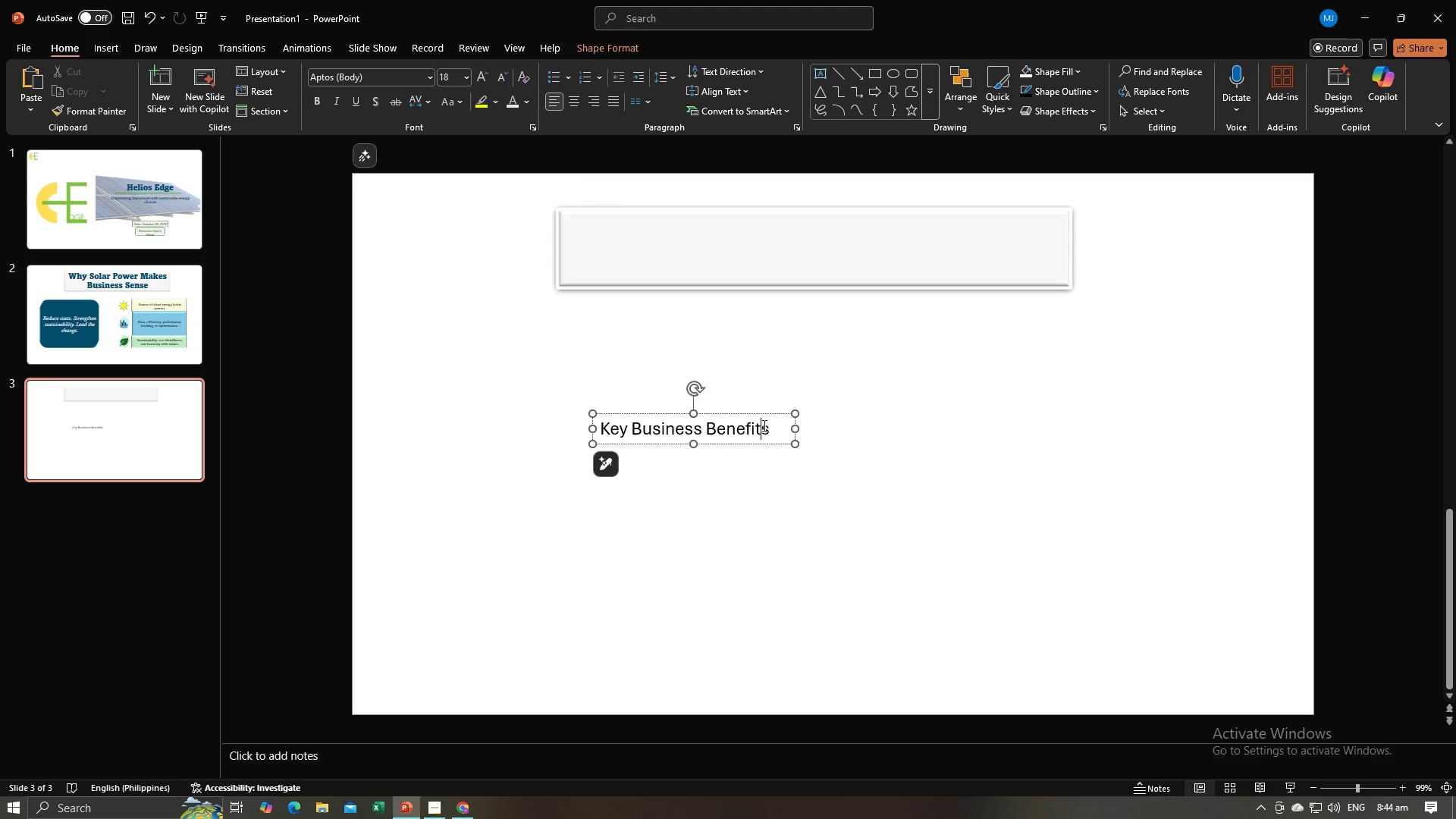 
key(Control+A)
 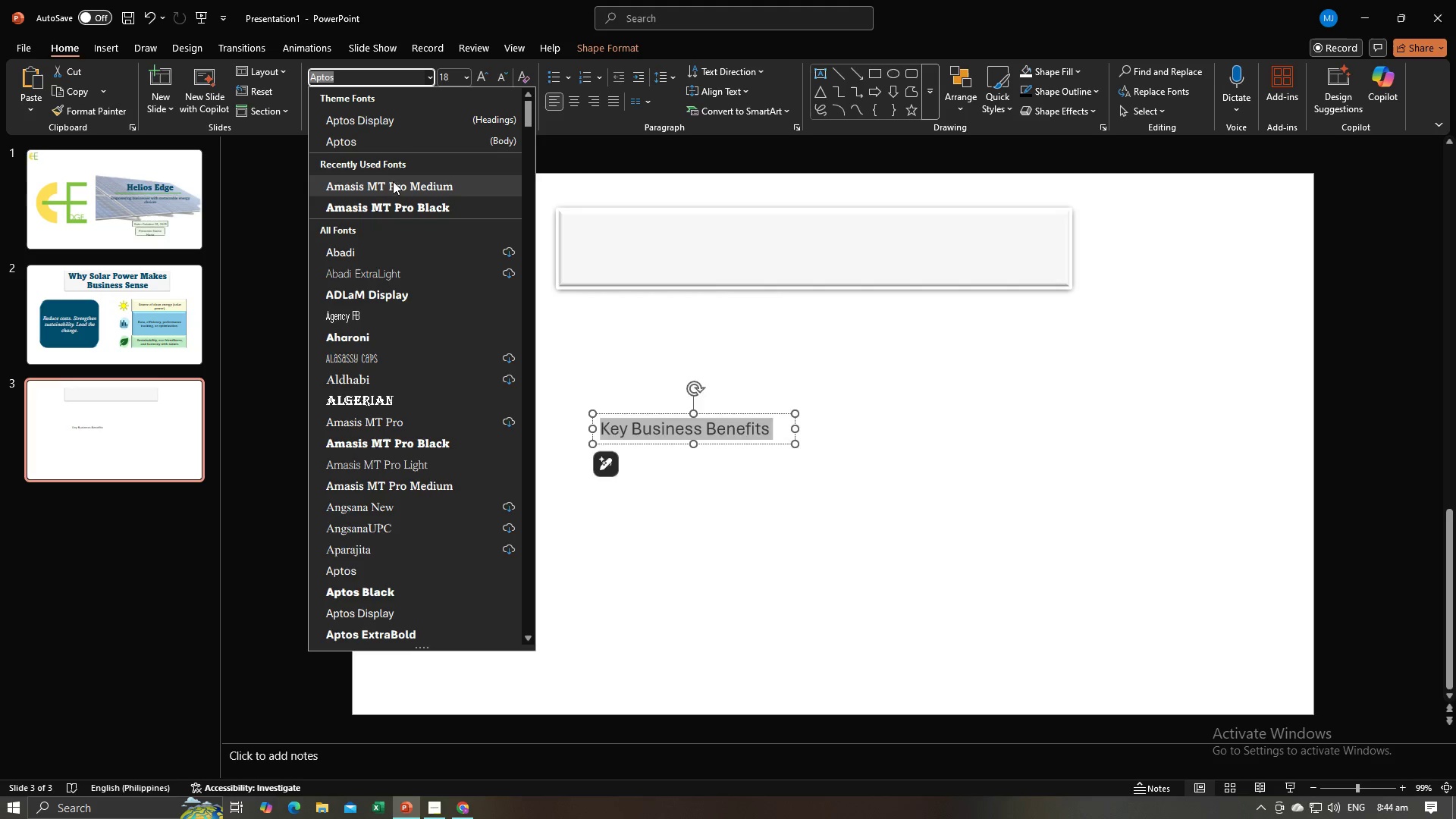 
left_click([389, 198])
 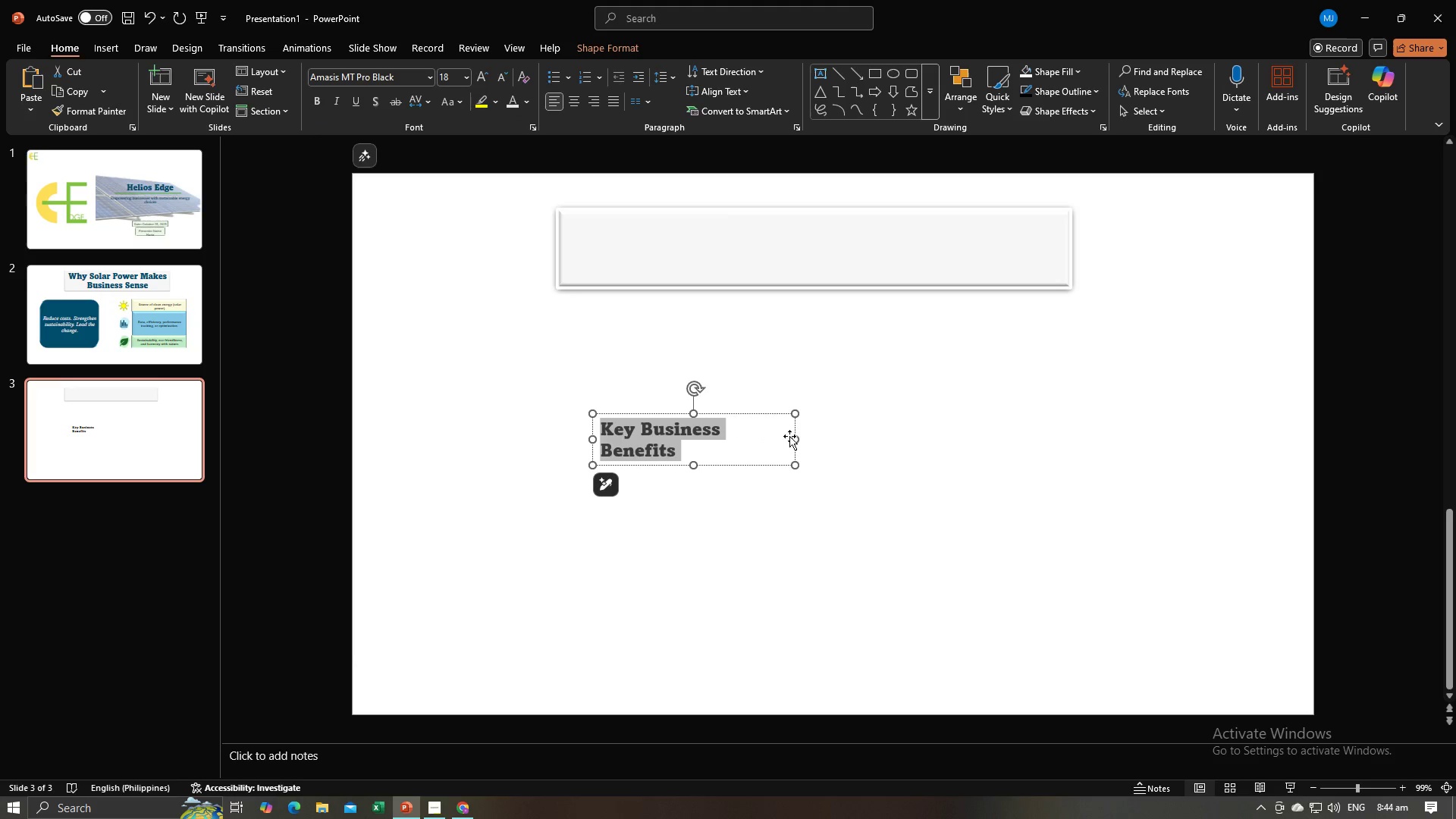 
left_click_drag(start_coordinate=[795, 438], to_coordinate=[821, 443])
 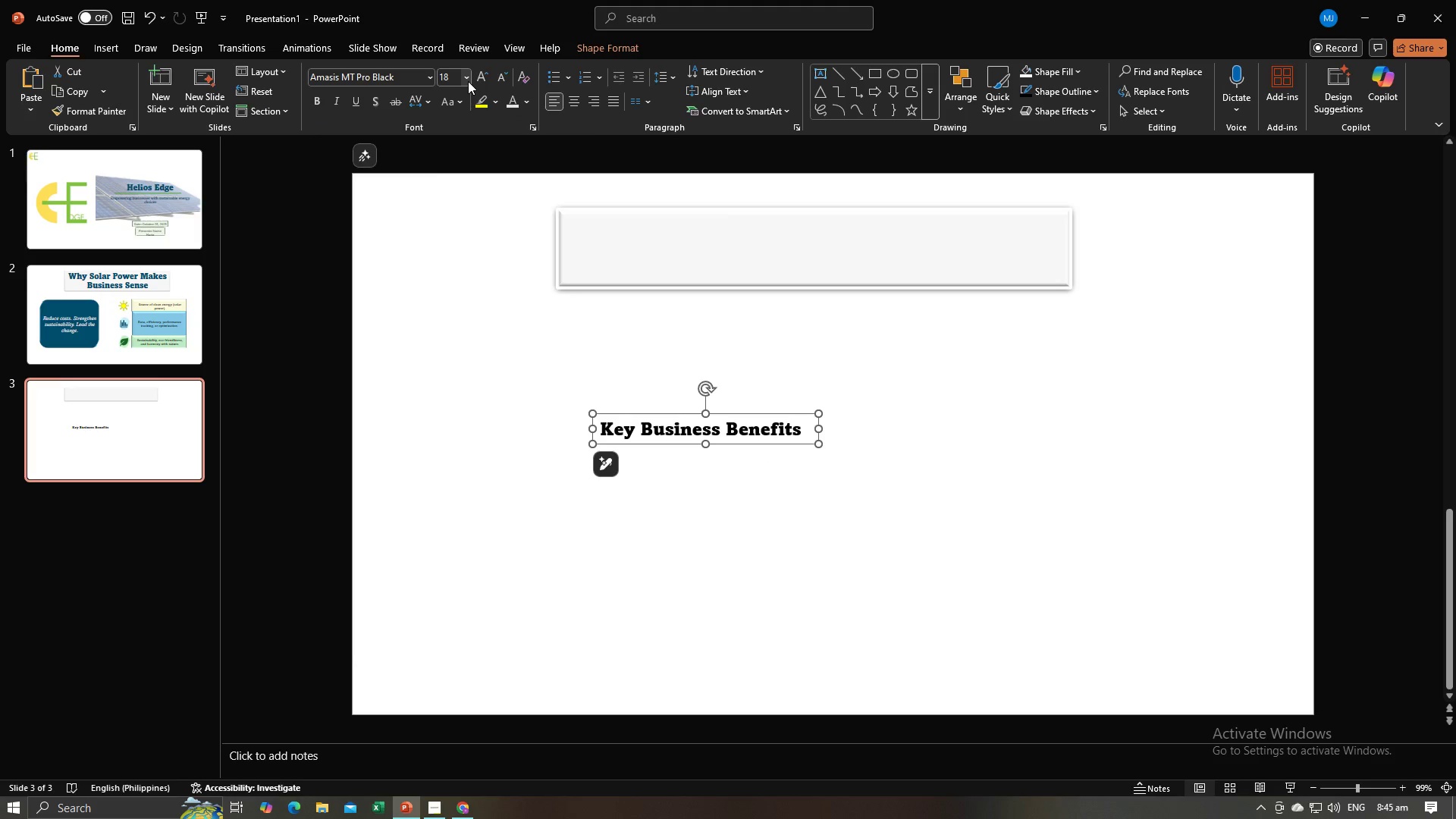 
left_click([468, 81])
 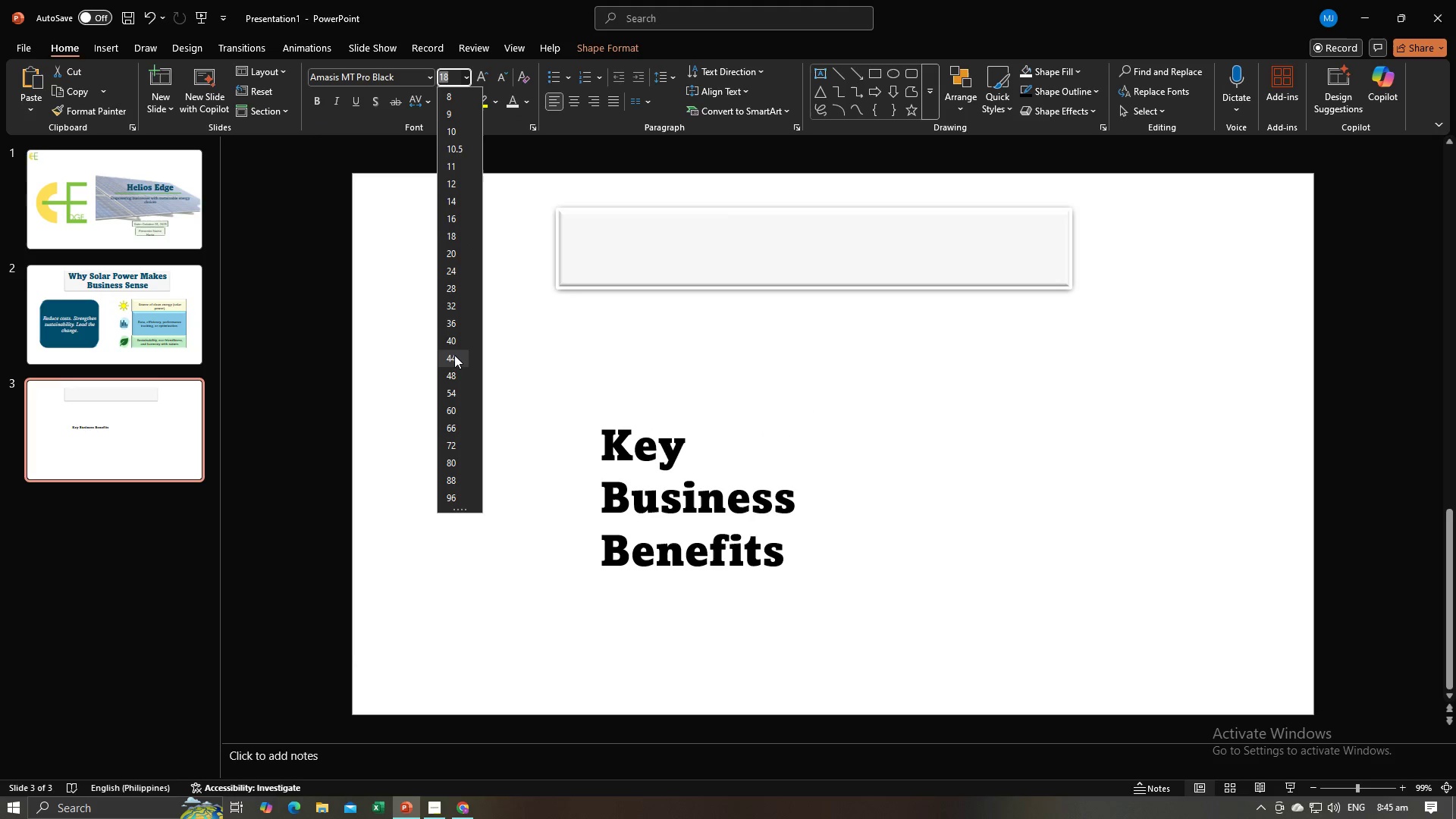 
left_click([454, 355])
 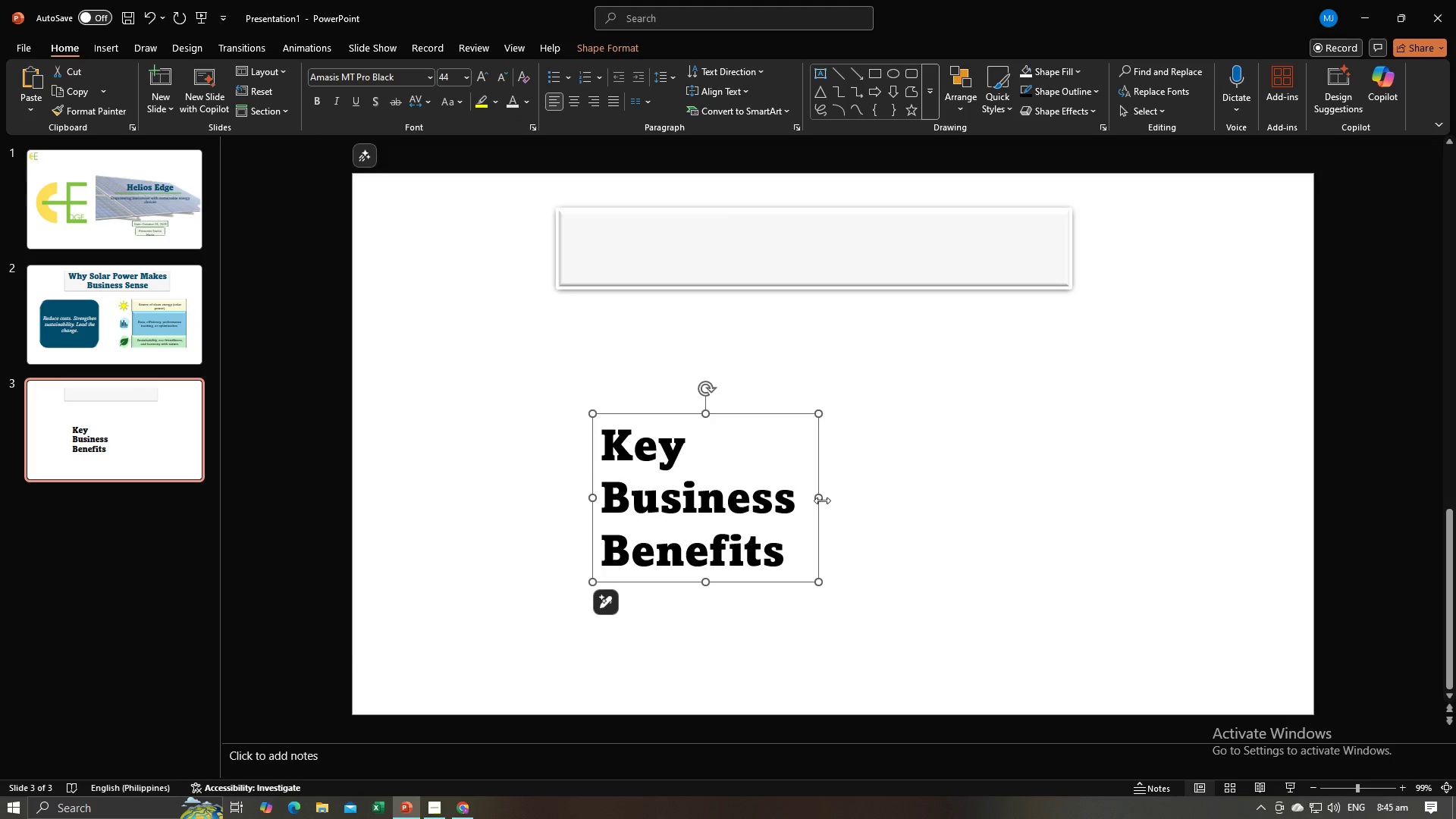 
left_click_drag(start_coordinate=[822, 500], to_coordinate=[1063, 495])
 